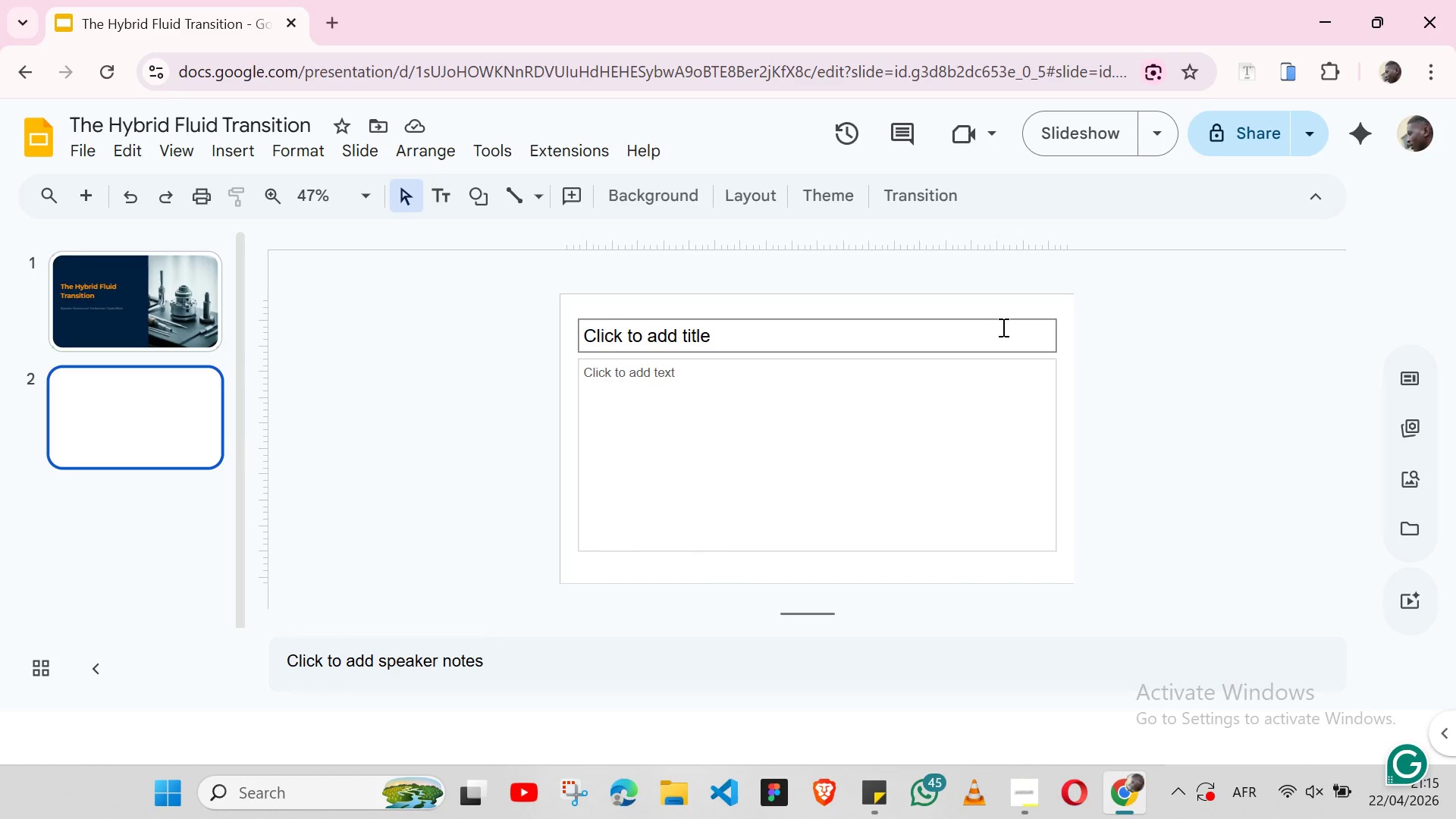 
left_click([1002, 315])
 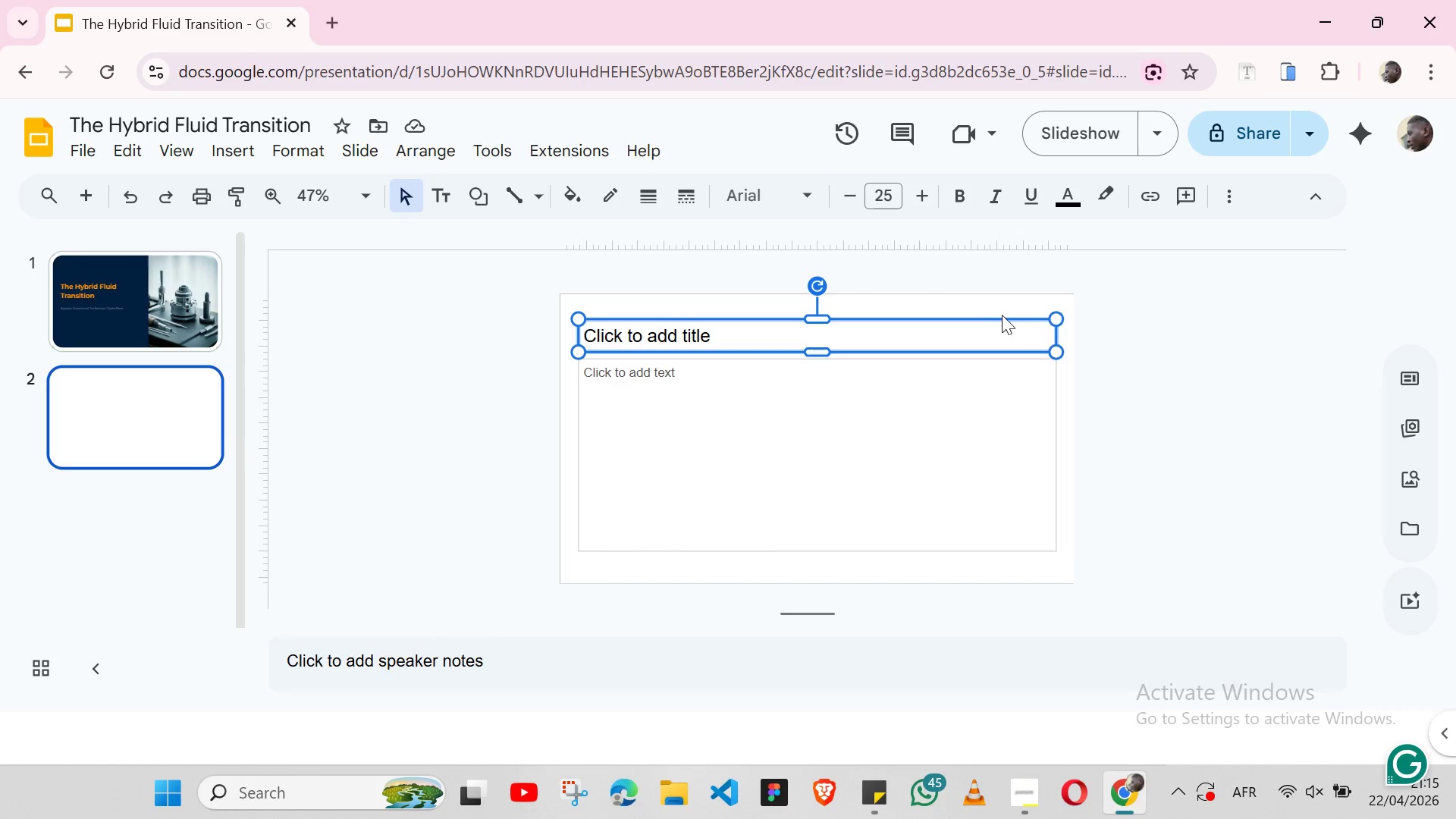 
key(Backspace)
 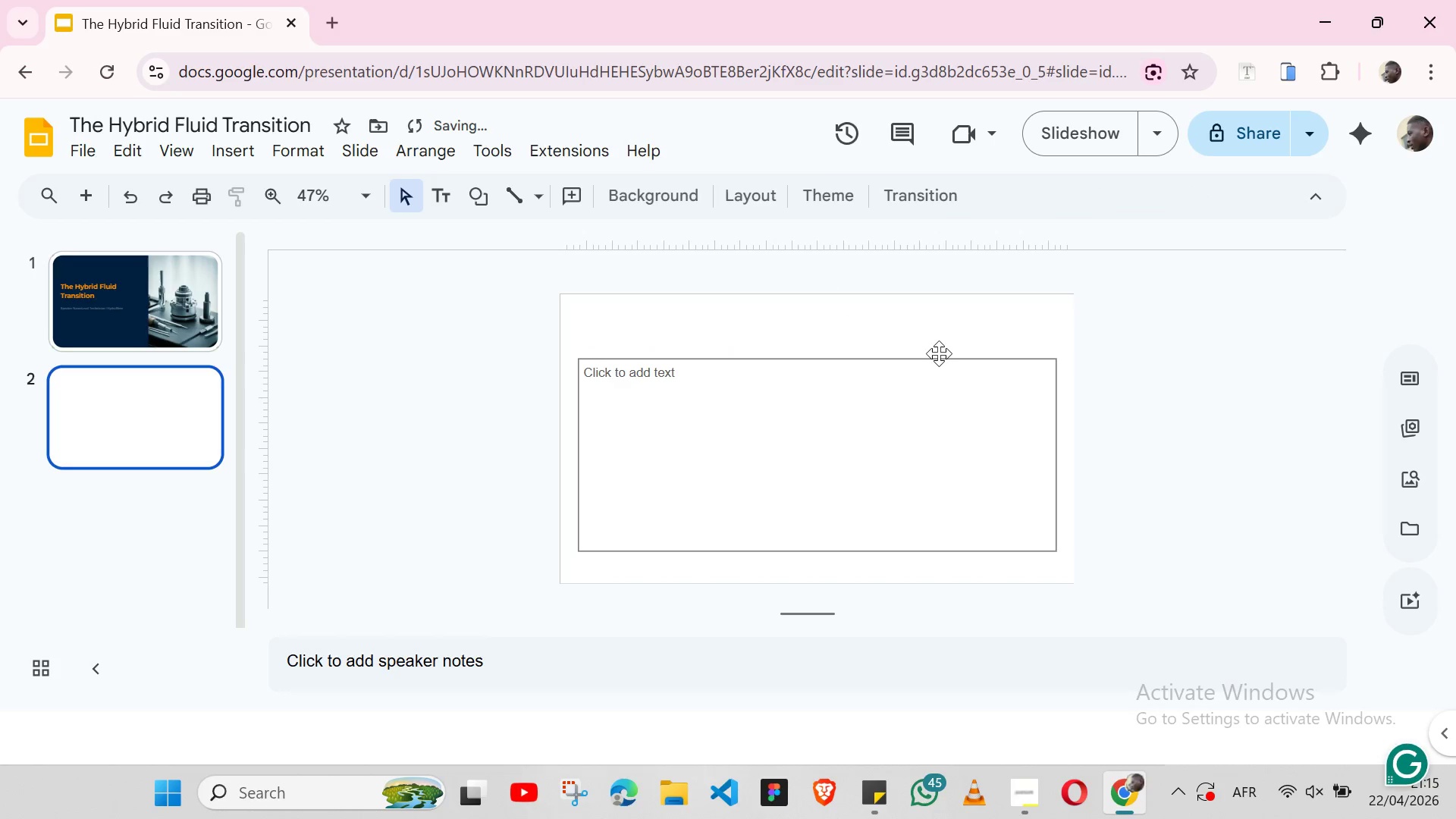 
left_click([943, 353])
 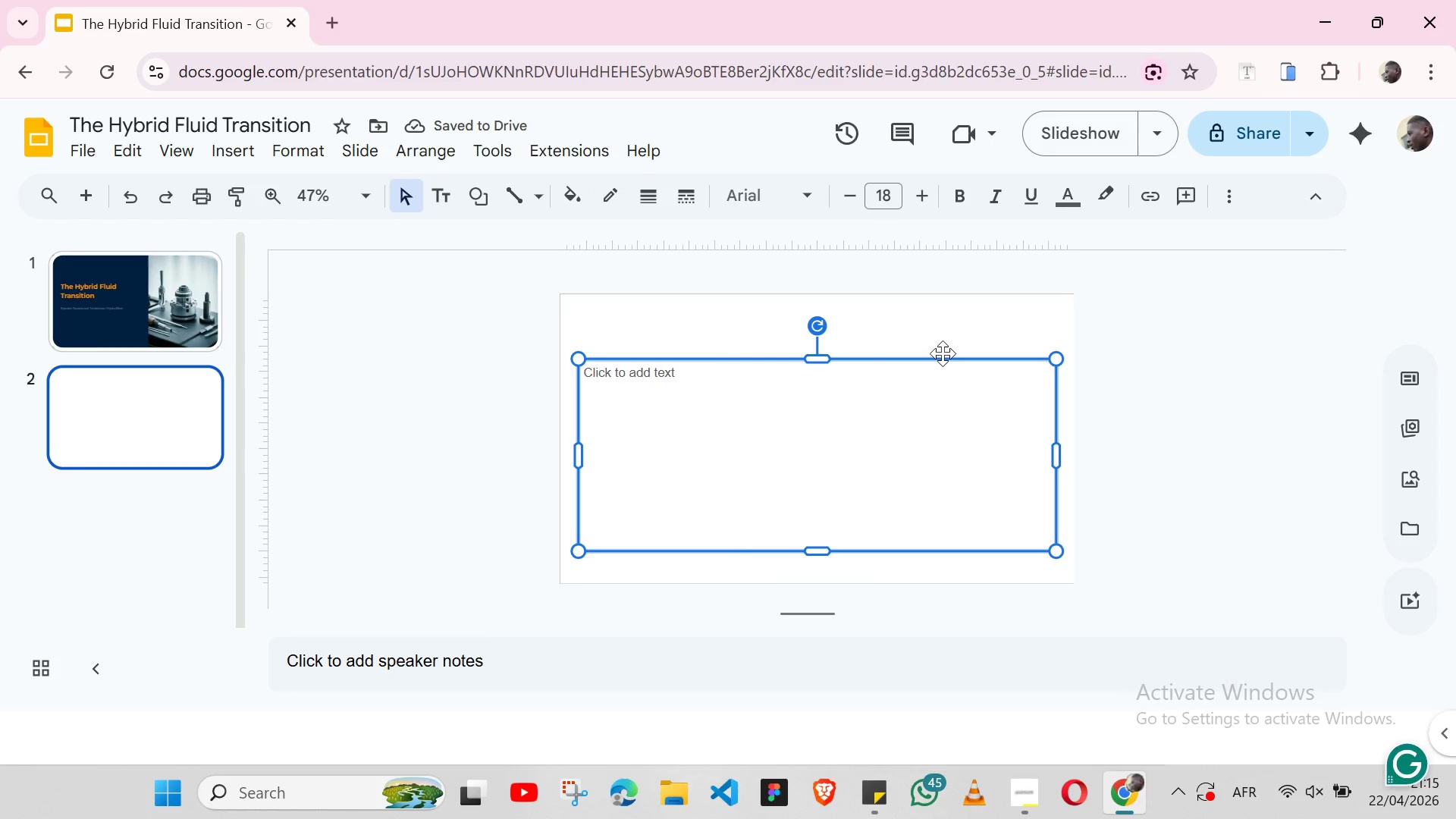 
key(Backspace)
 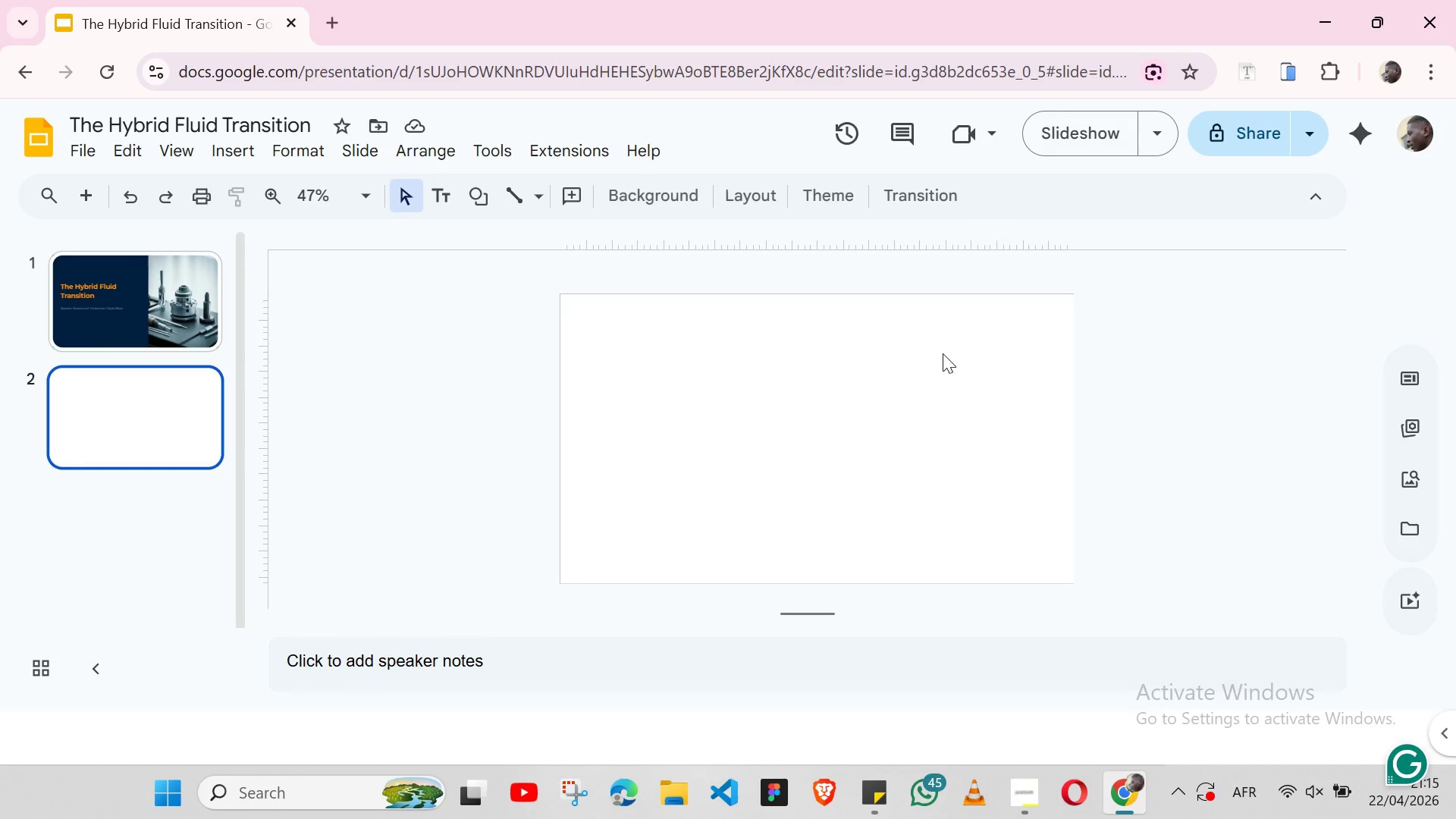 
wait(19.27)
 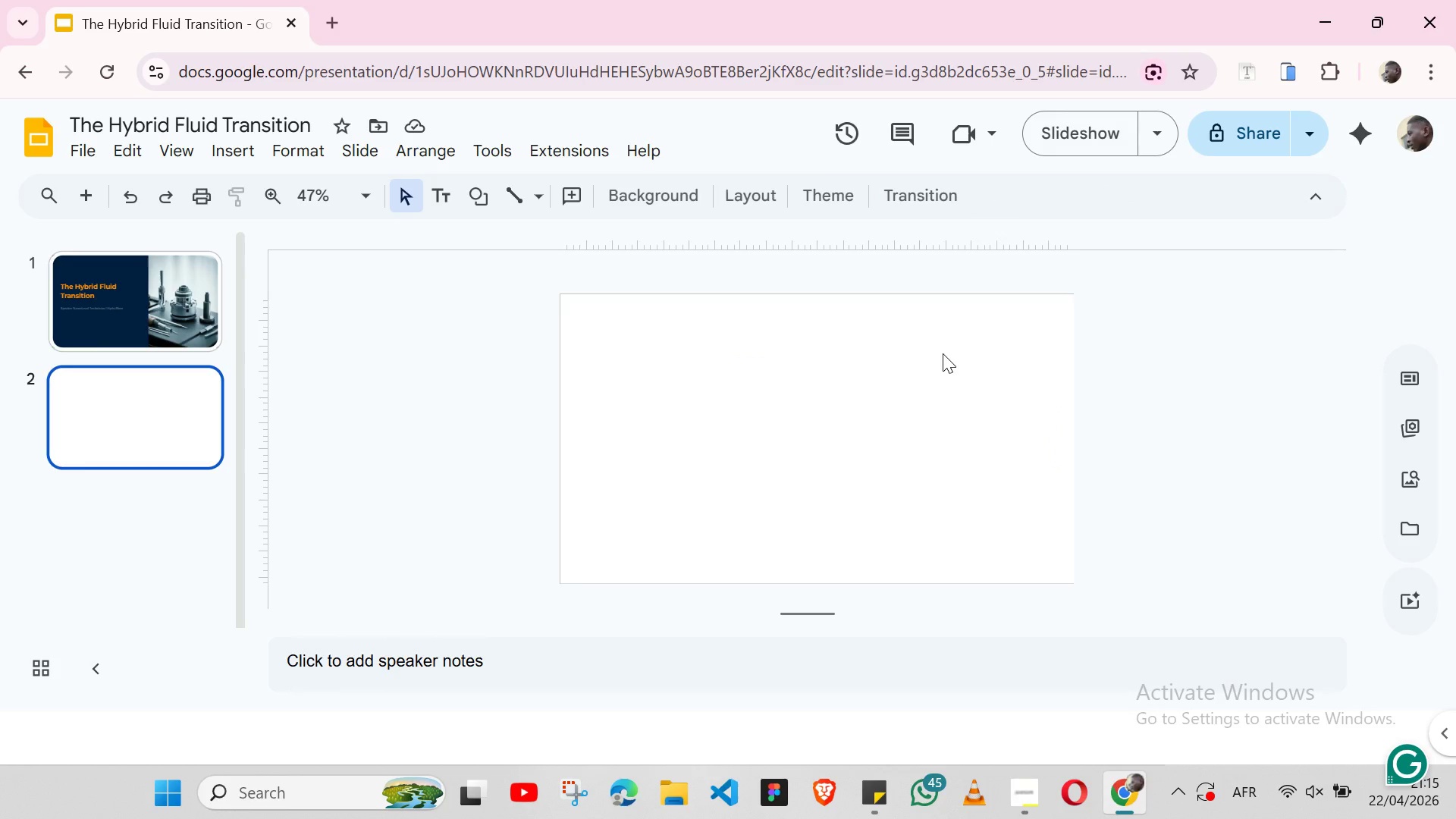 
left_click([108, 270])
 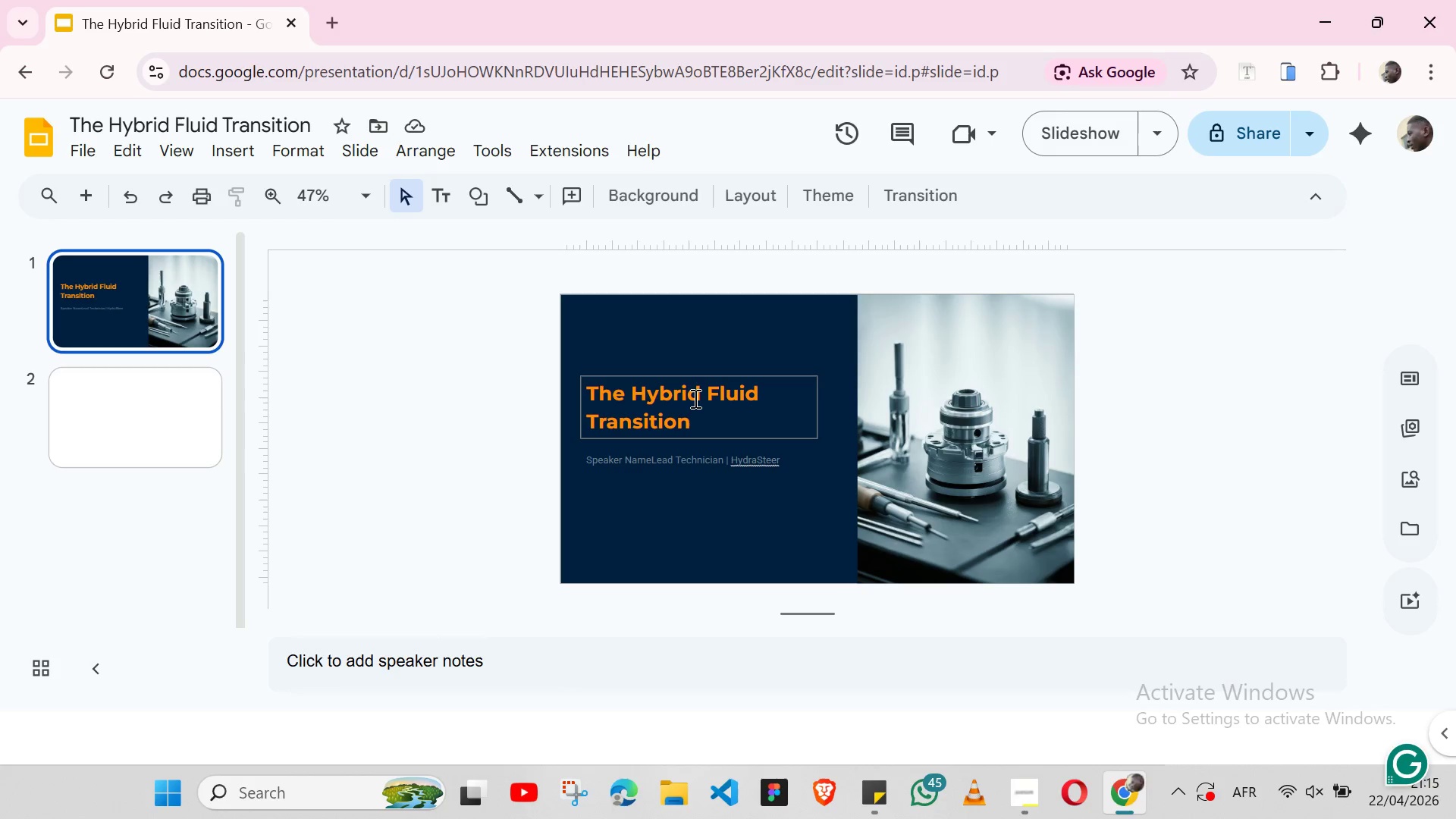 
left_click([112, 418])
 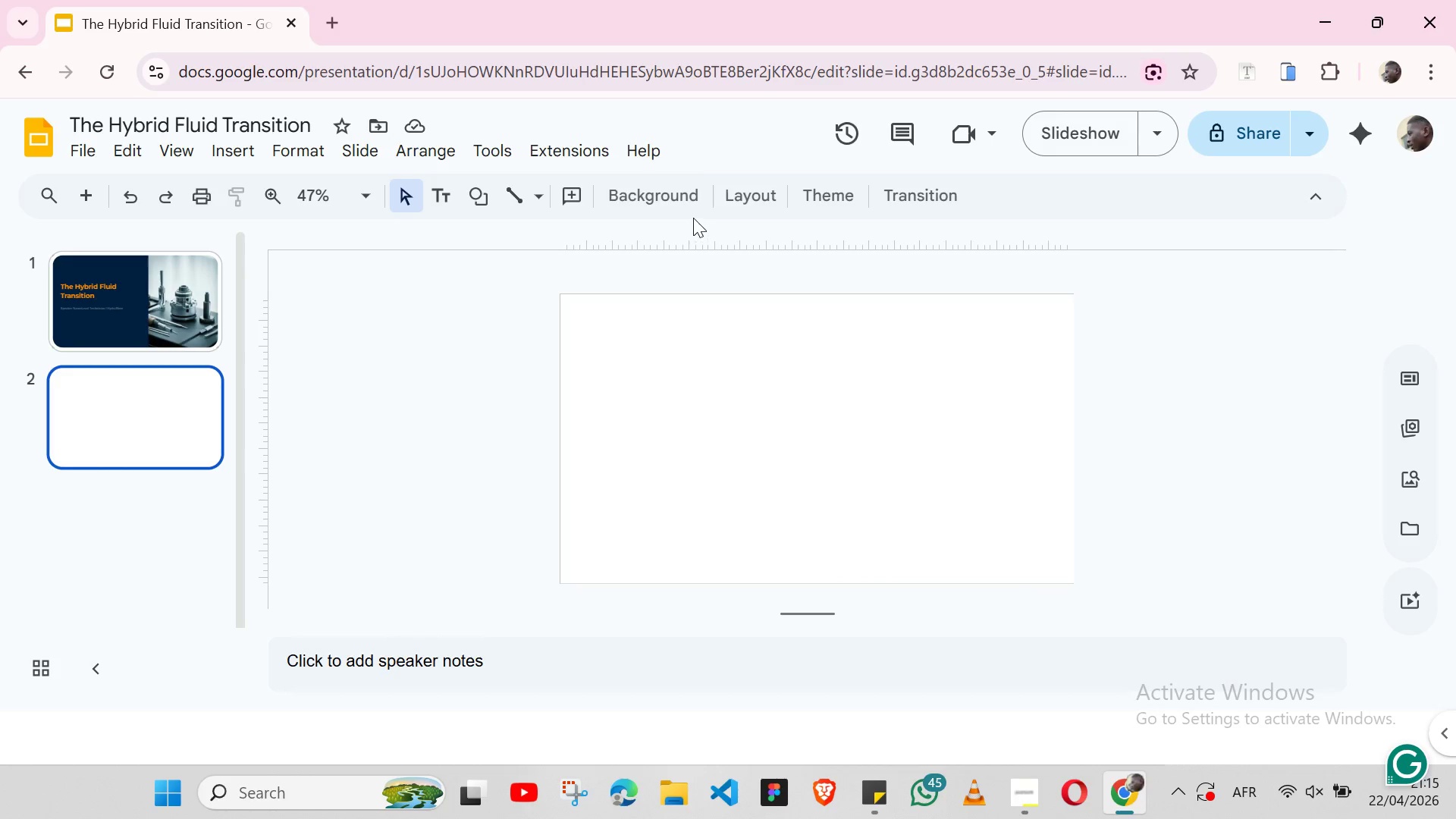 
left_click([667, 201])
 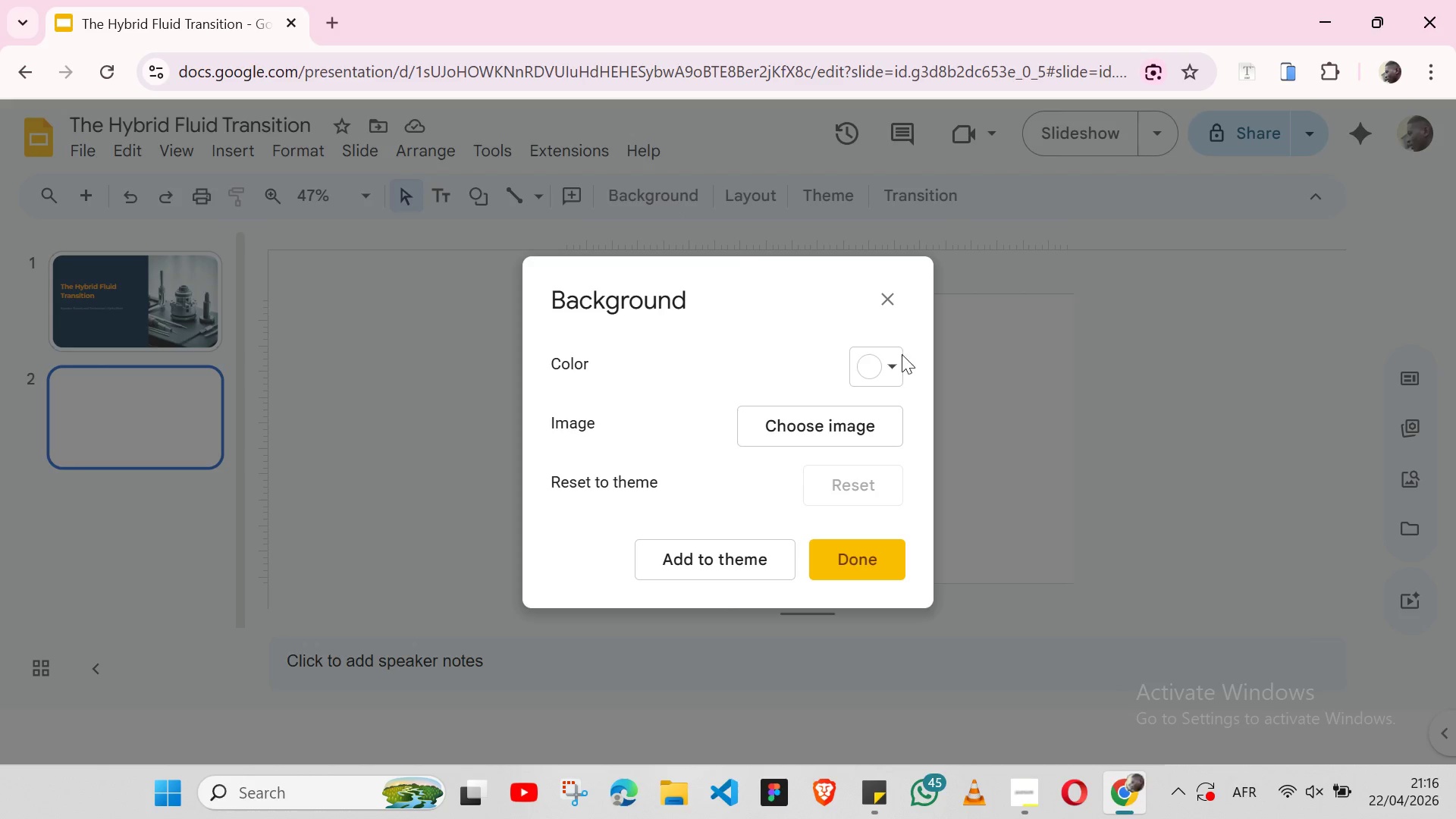 
left_click([894, 356])
 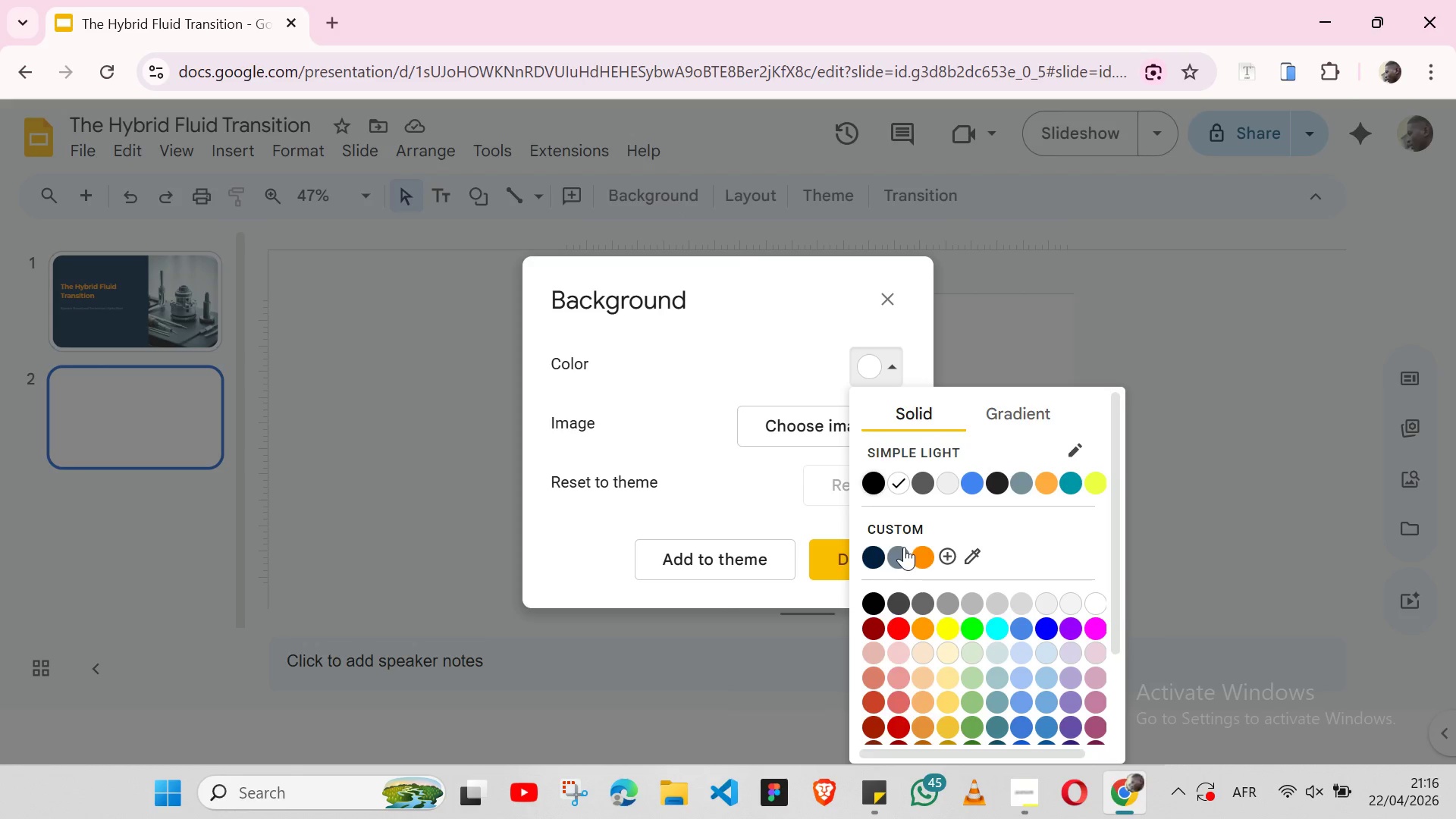 
left_click([904, 547])
 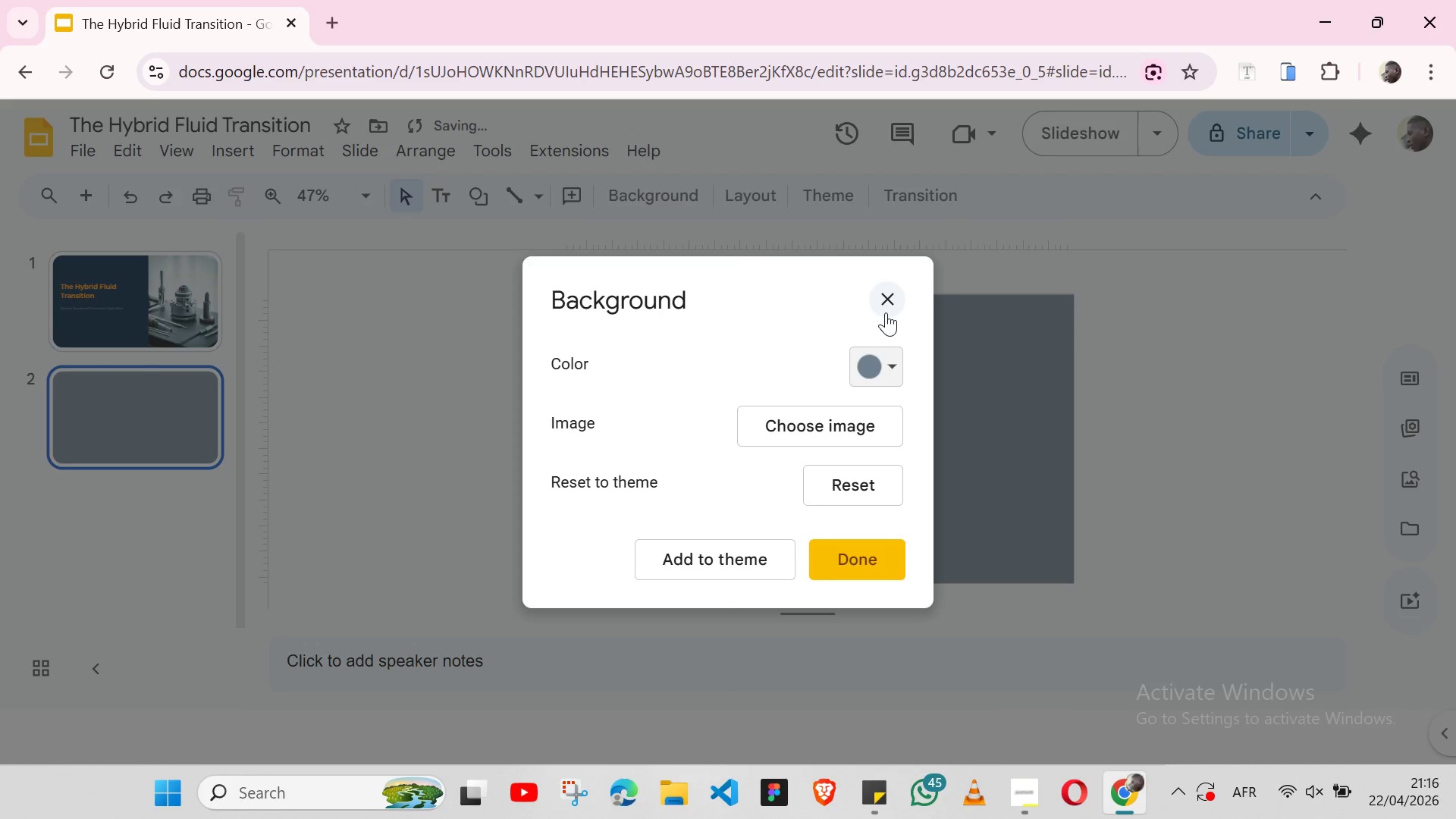 
left_click([887, 307])
 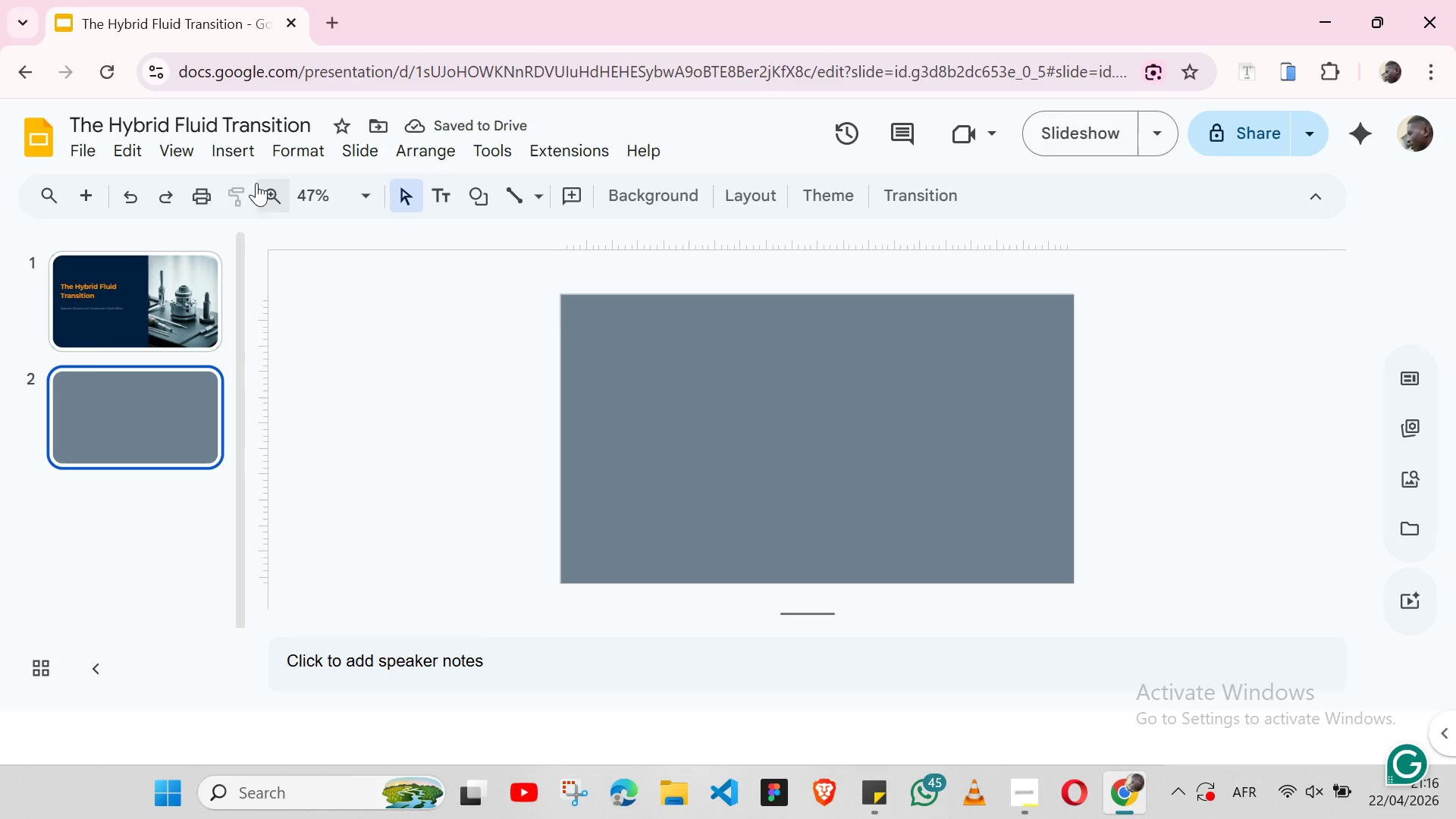 
left_click([234, 153])
 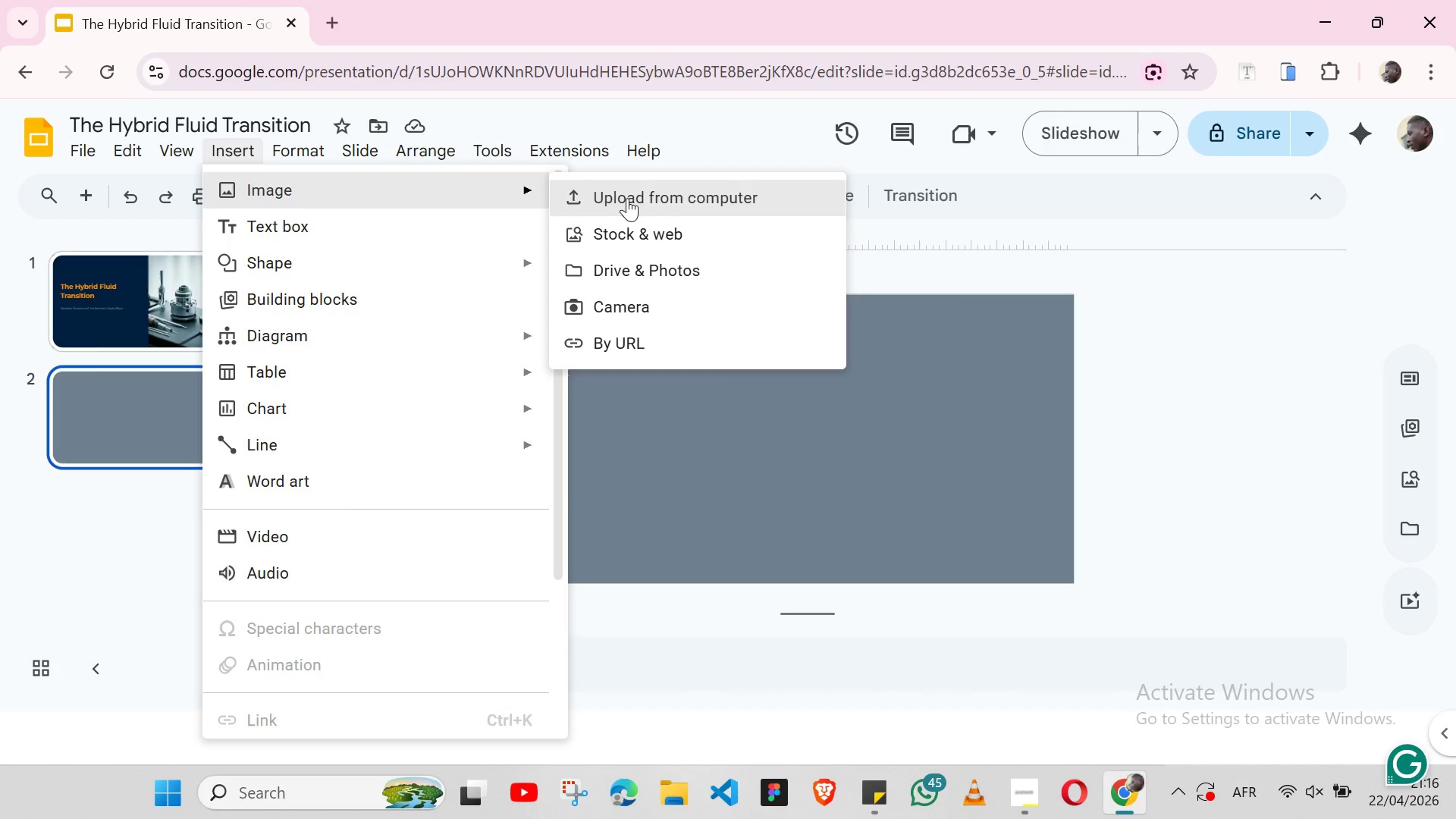 
left_click([627, 198])
 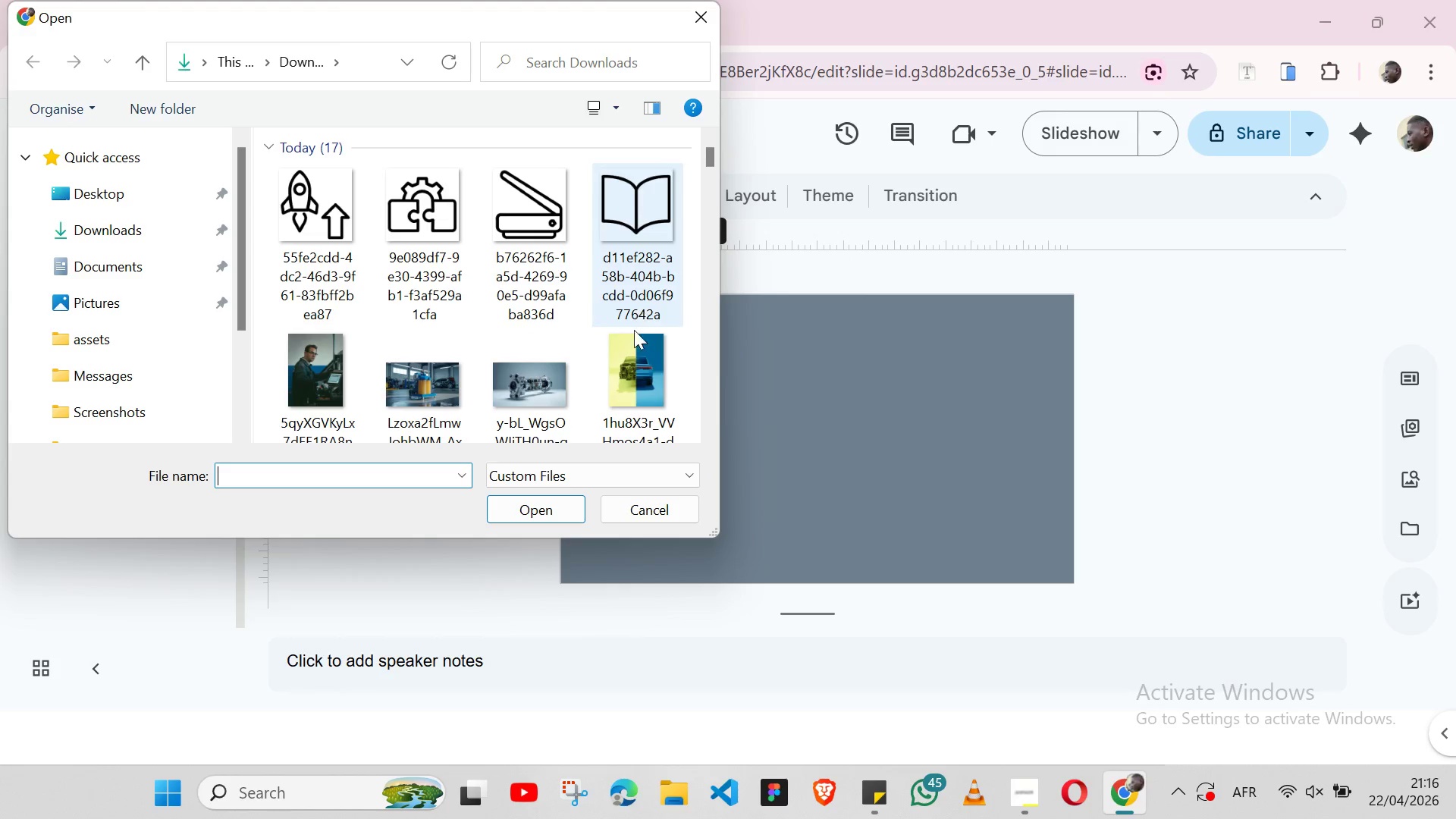 
left_click([635, 344])
 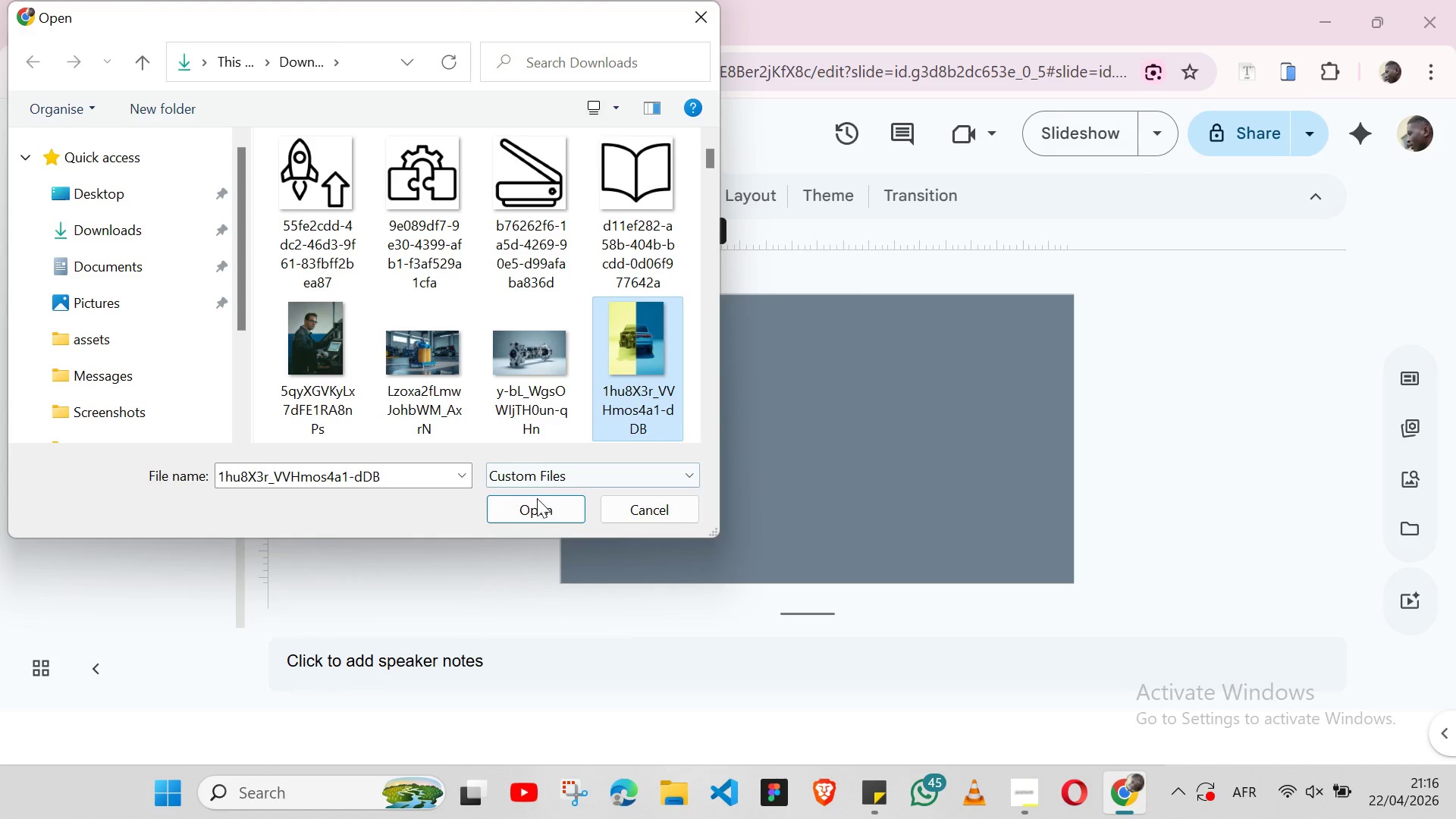 
left_click([536, 502])
 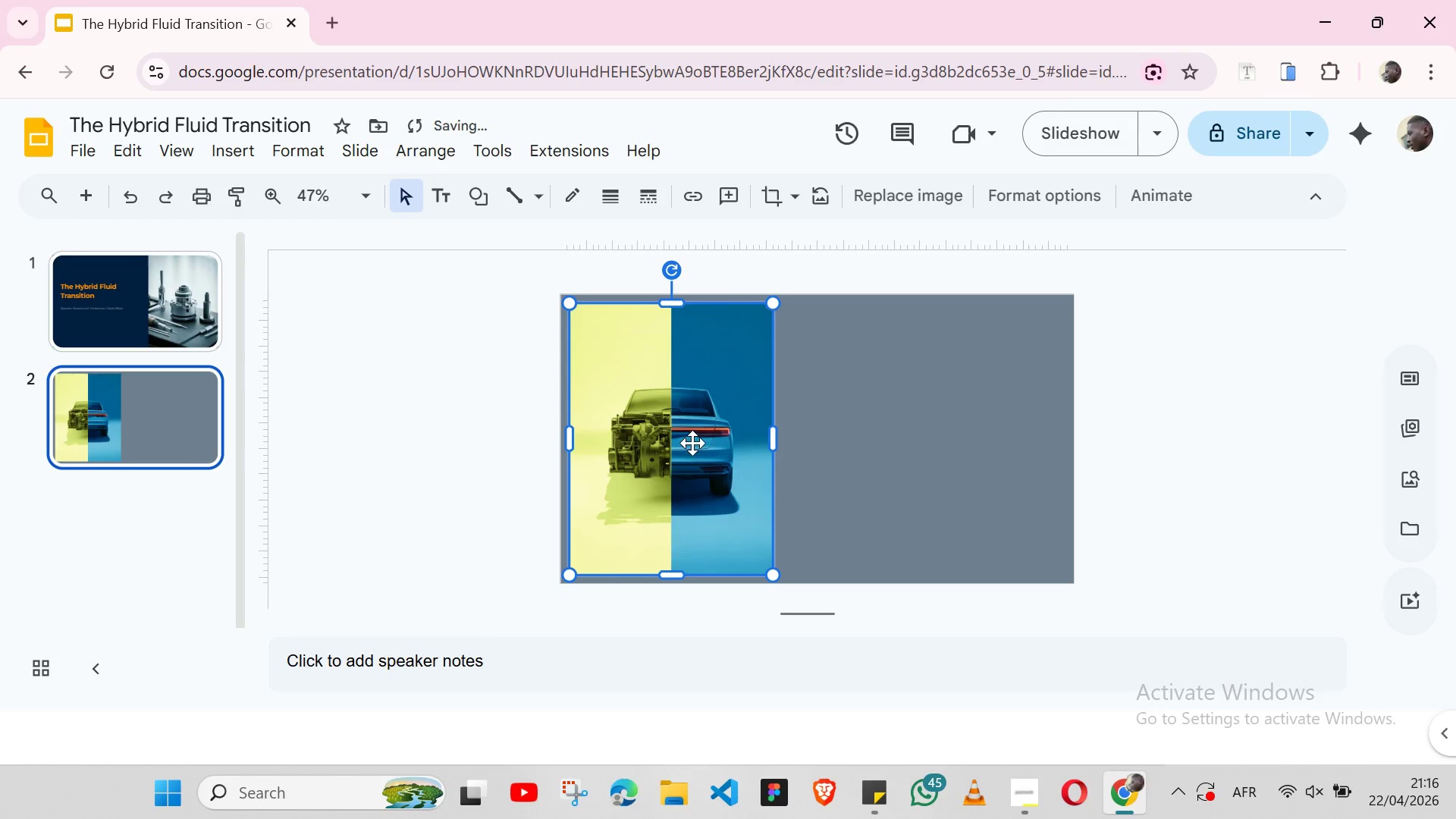 
left_click_drag(start_coordinate=[691, 443], to_coordinate=[992, 447])
 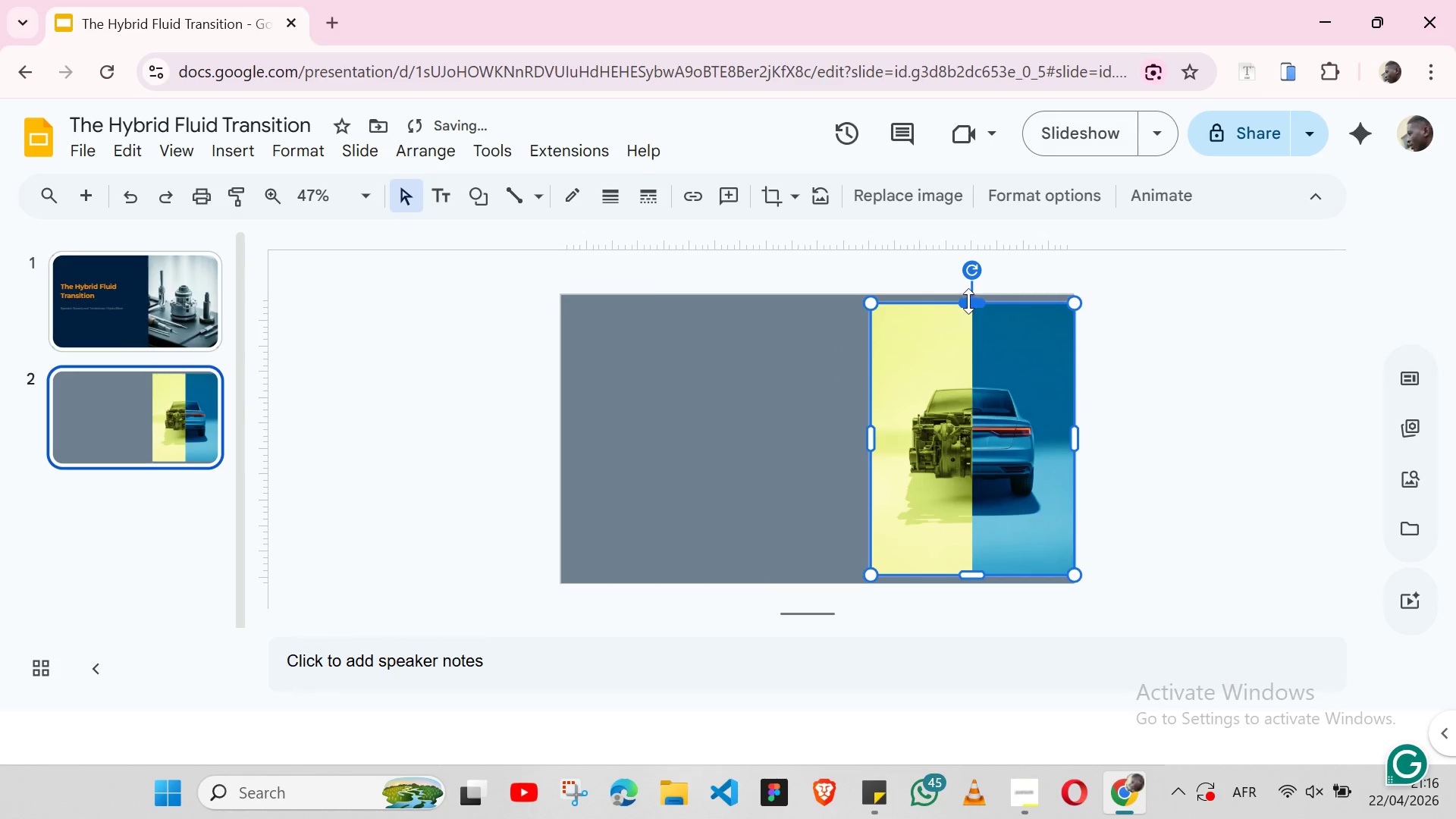 
left_click_drag(start_coordinate=[968, 301], to_coordinate=[968, 295])
 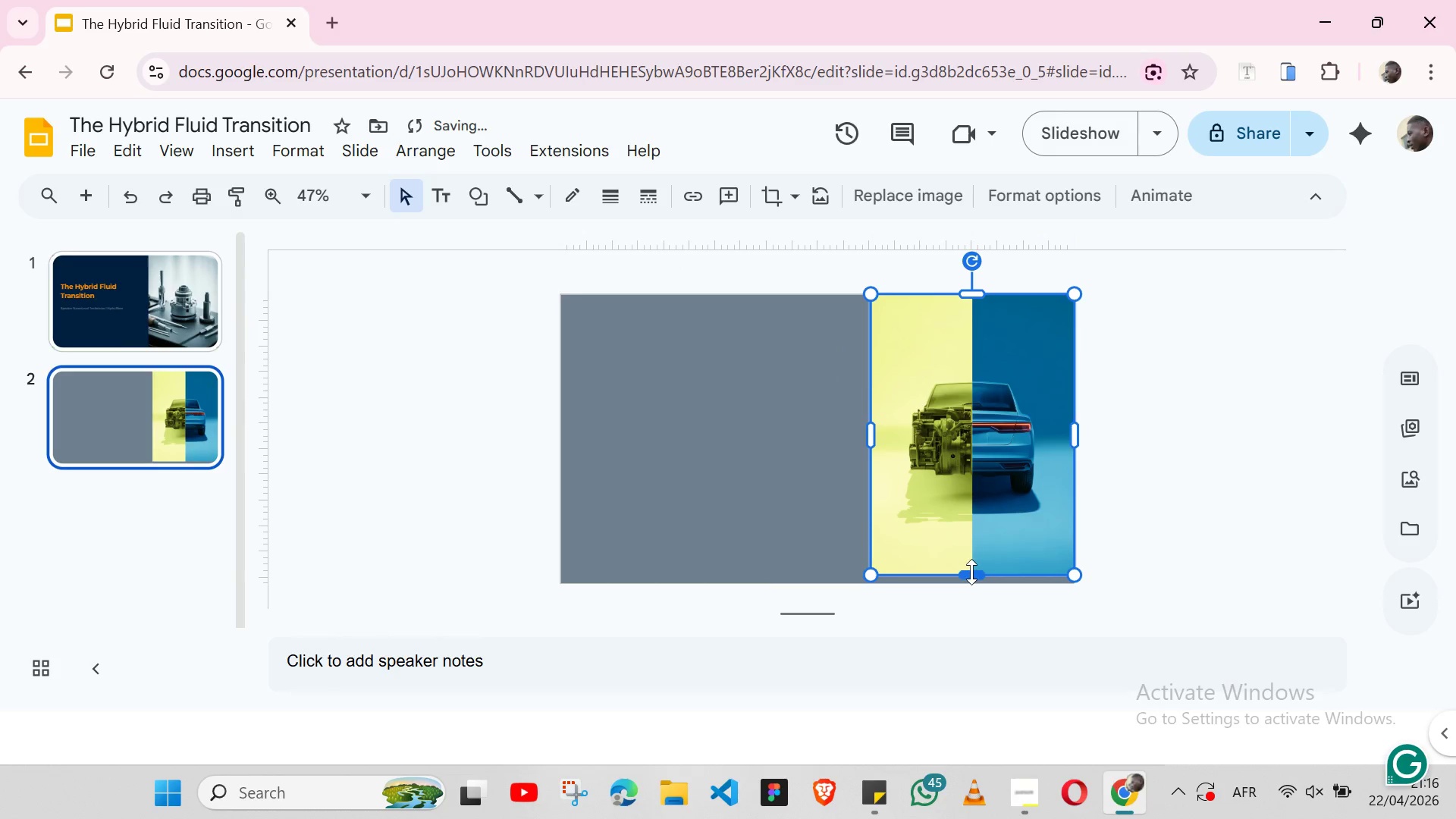 
left_click_drag(start_coordinate=[971, 572], to_coordinate=[971, 582])
 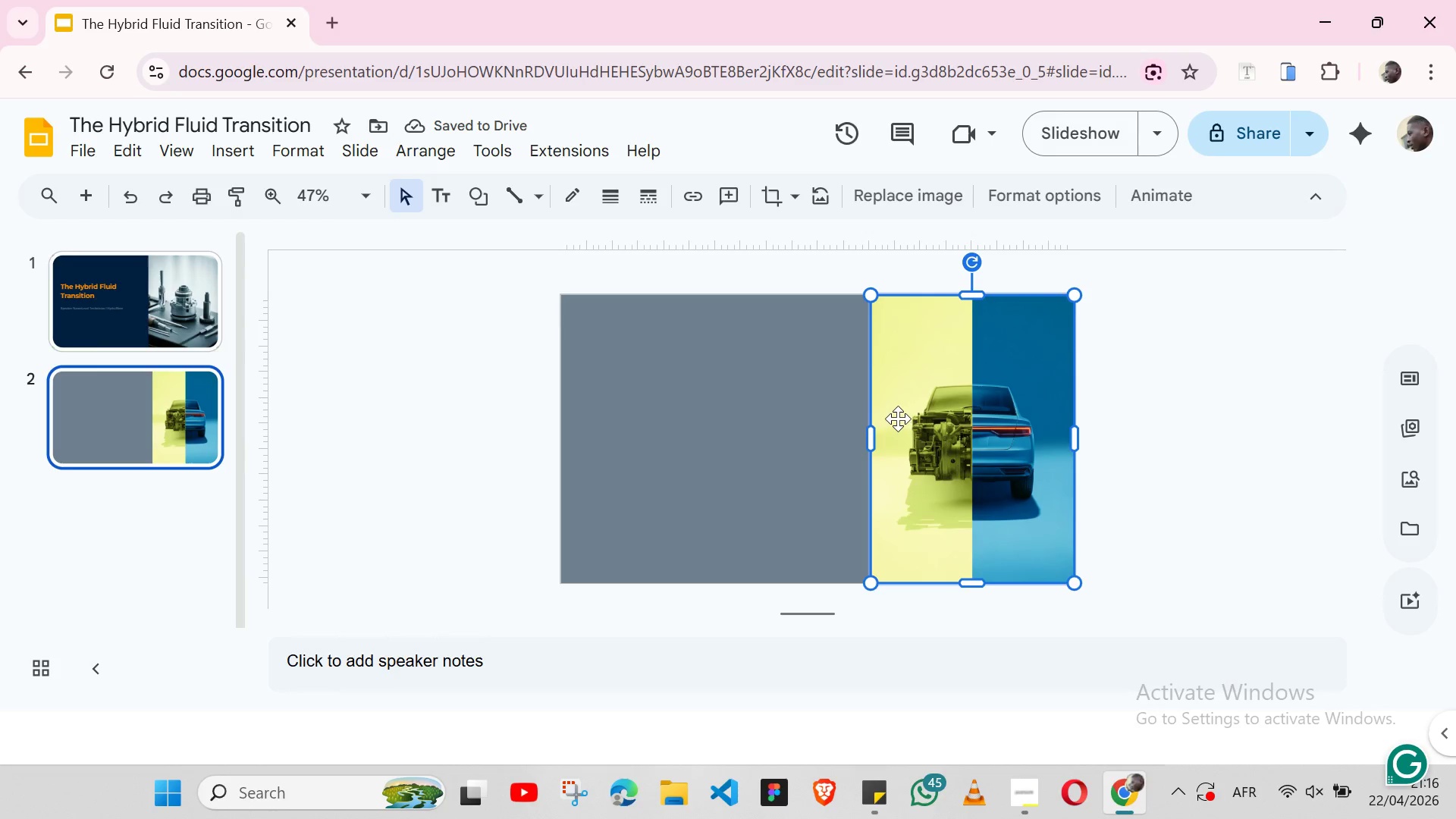 
wait(5.08)
 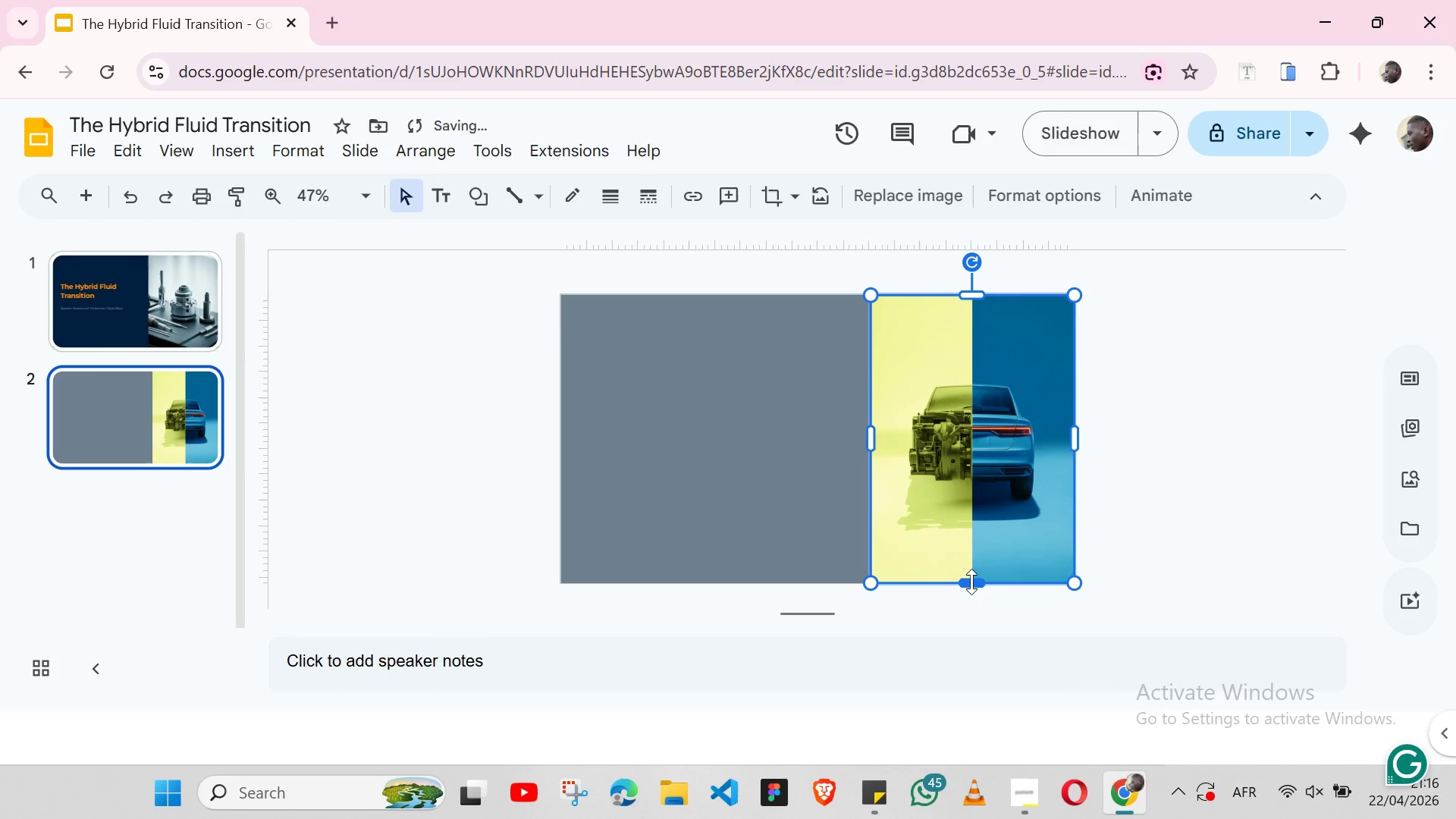 
left_click_drag(start_coordinate=[868, 434], to_coordinate=[860, 432])
 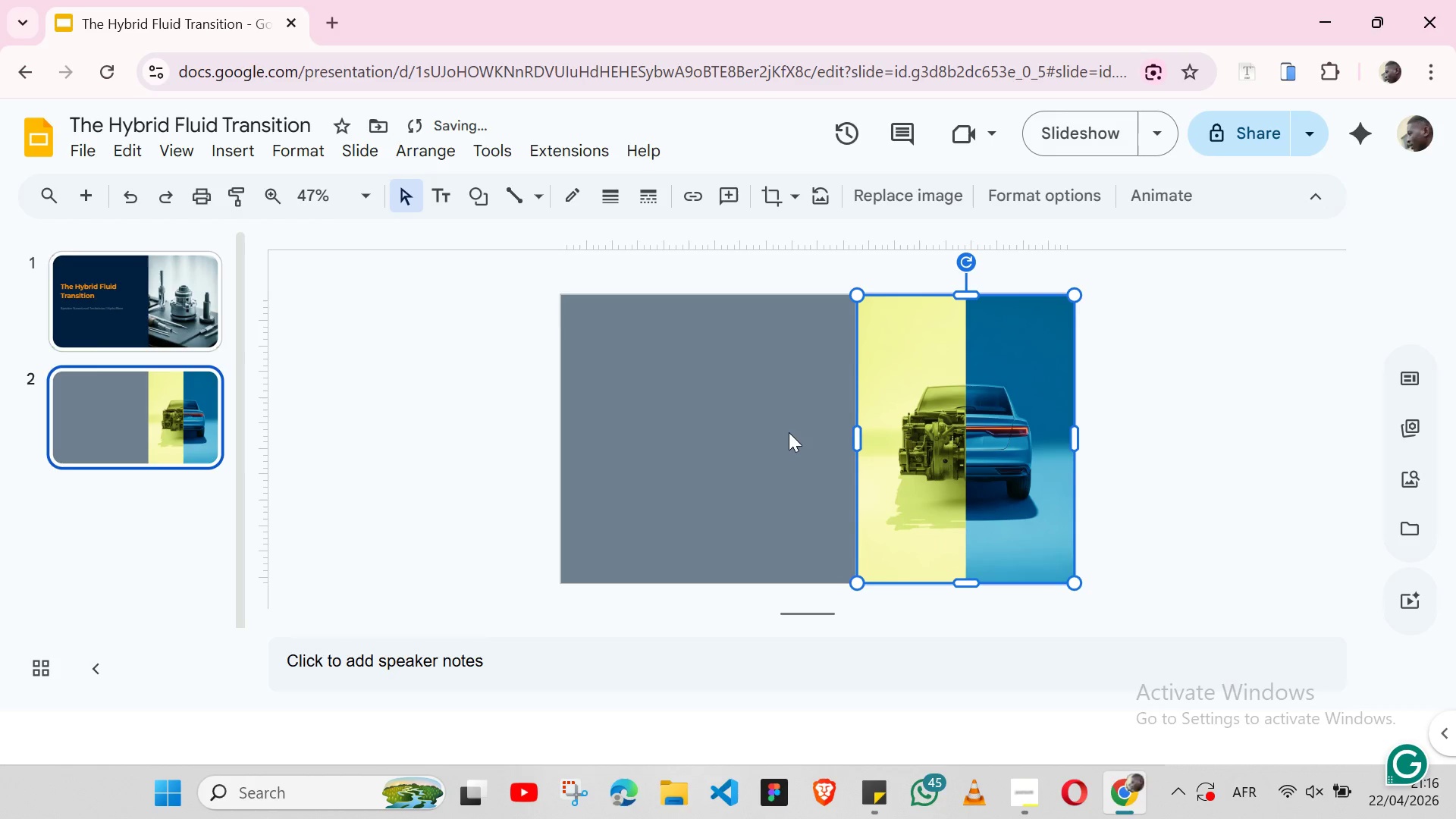 
left_click([789, 432])
 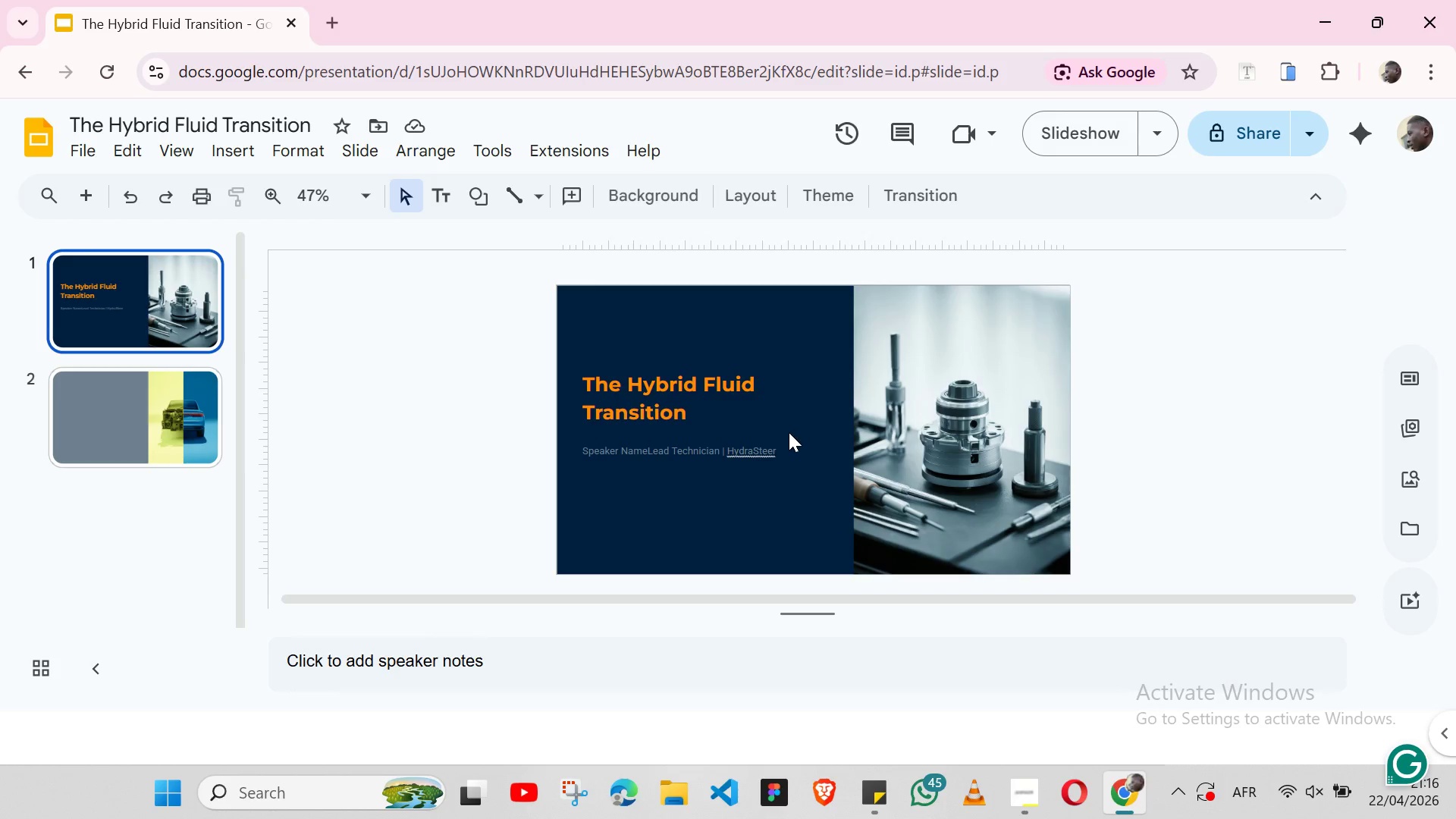 
wait(6.14)
 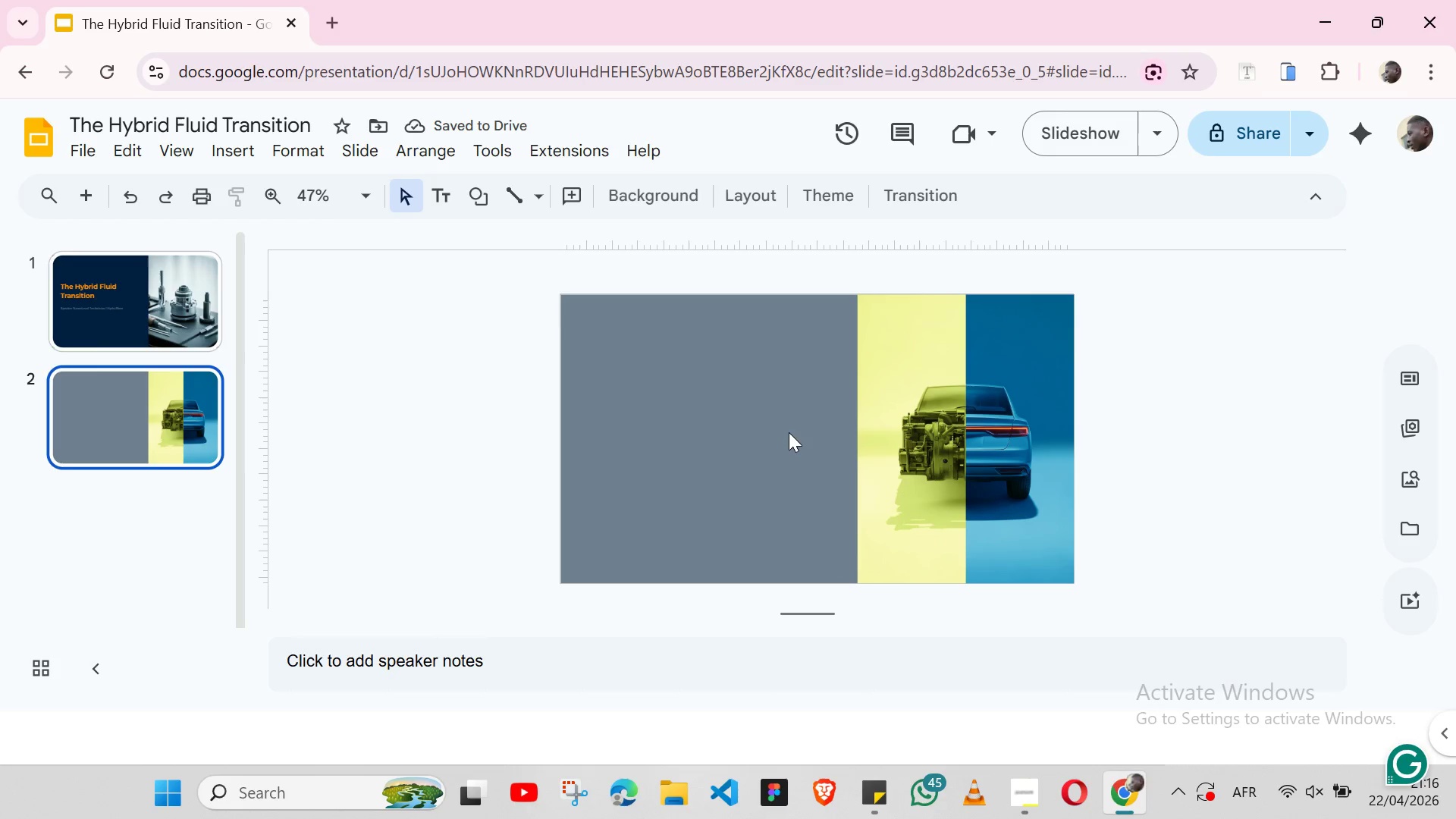 
left_click([655, 387])
 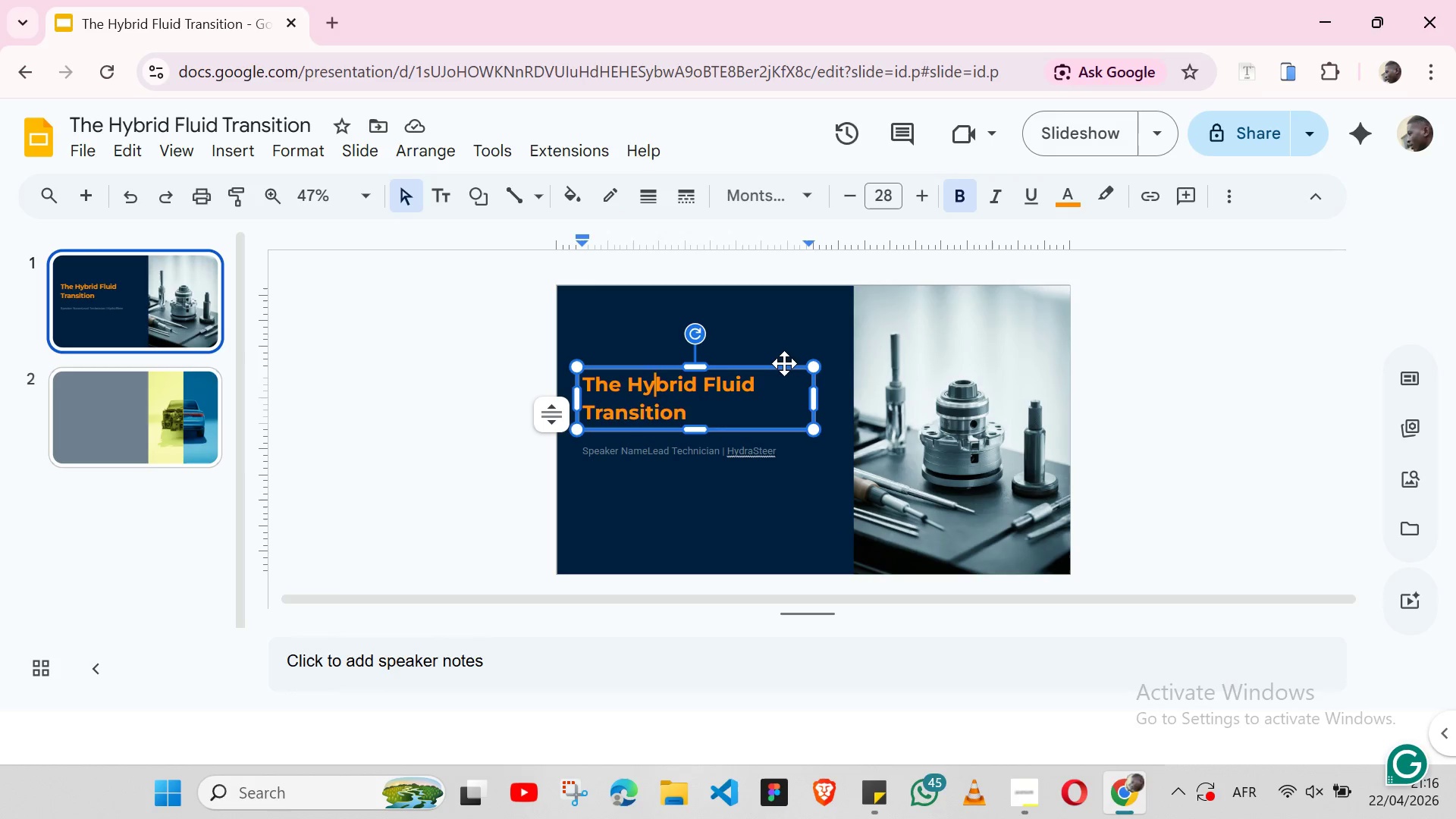 
key(Control+C)
 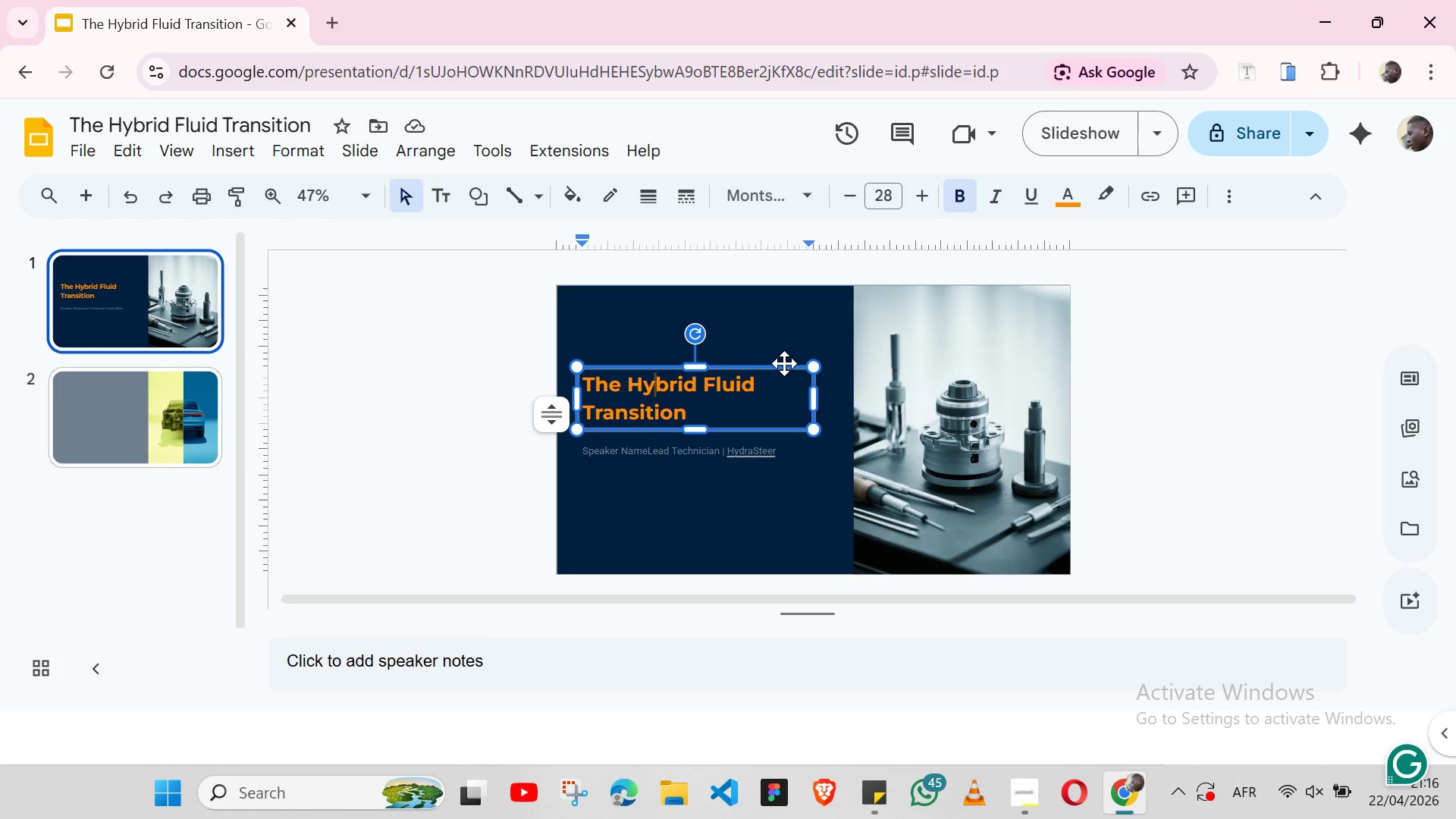 
left_click([784, 363])
 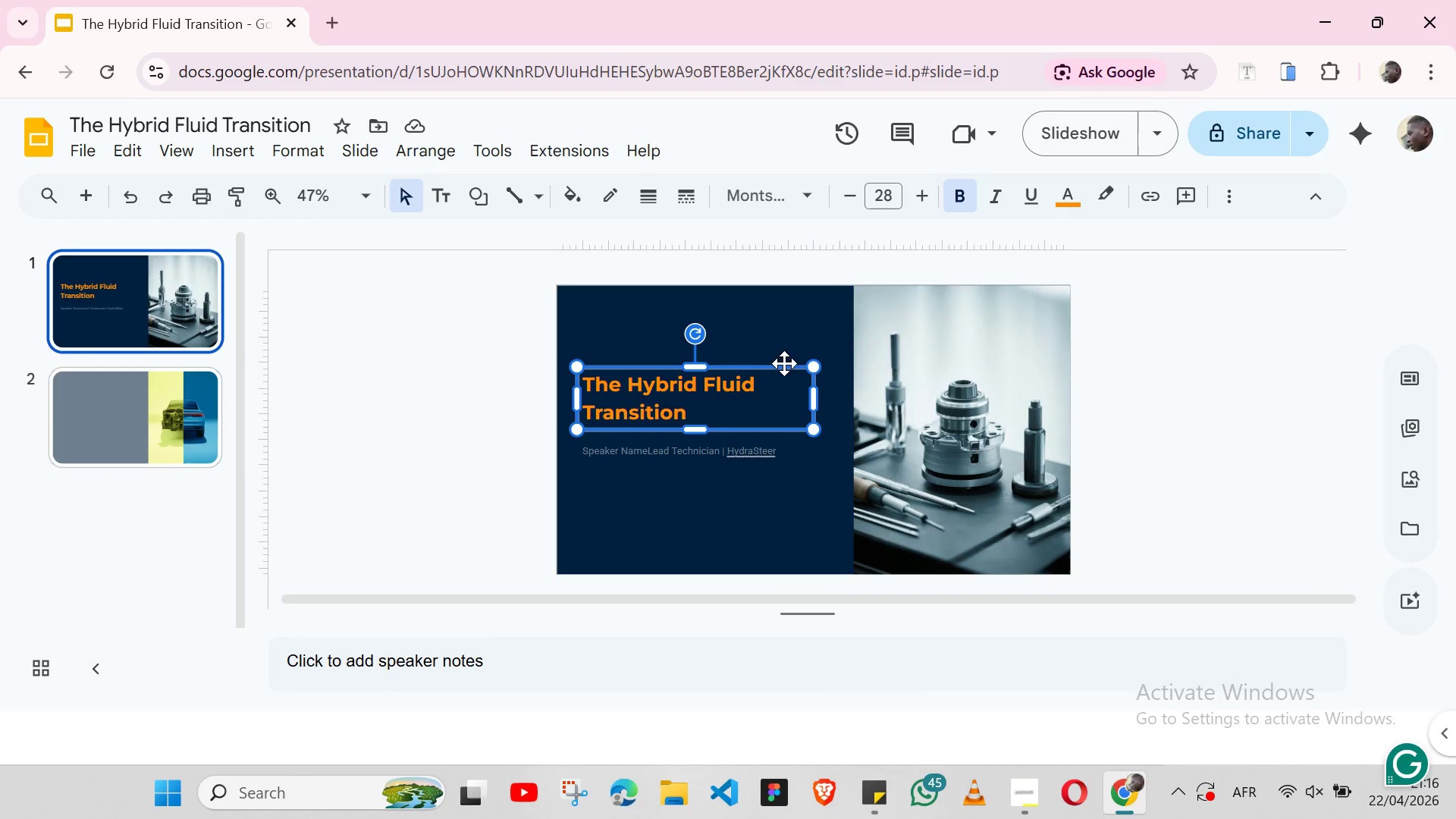 
key(Control+C)
 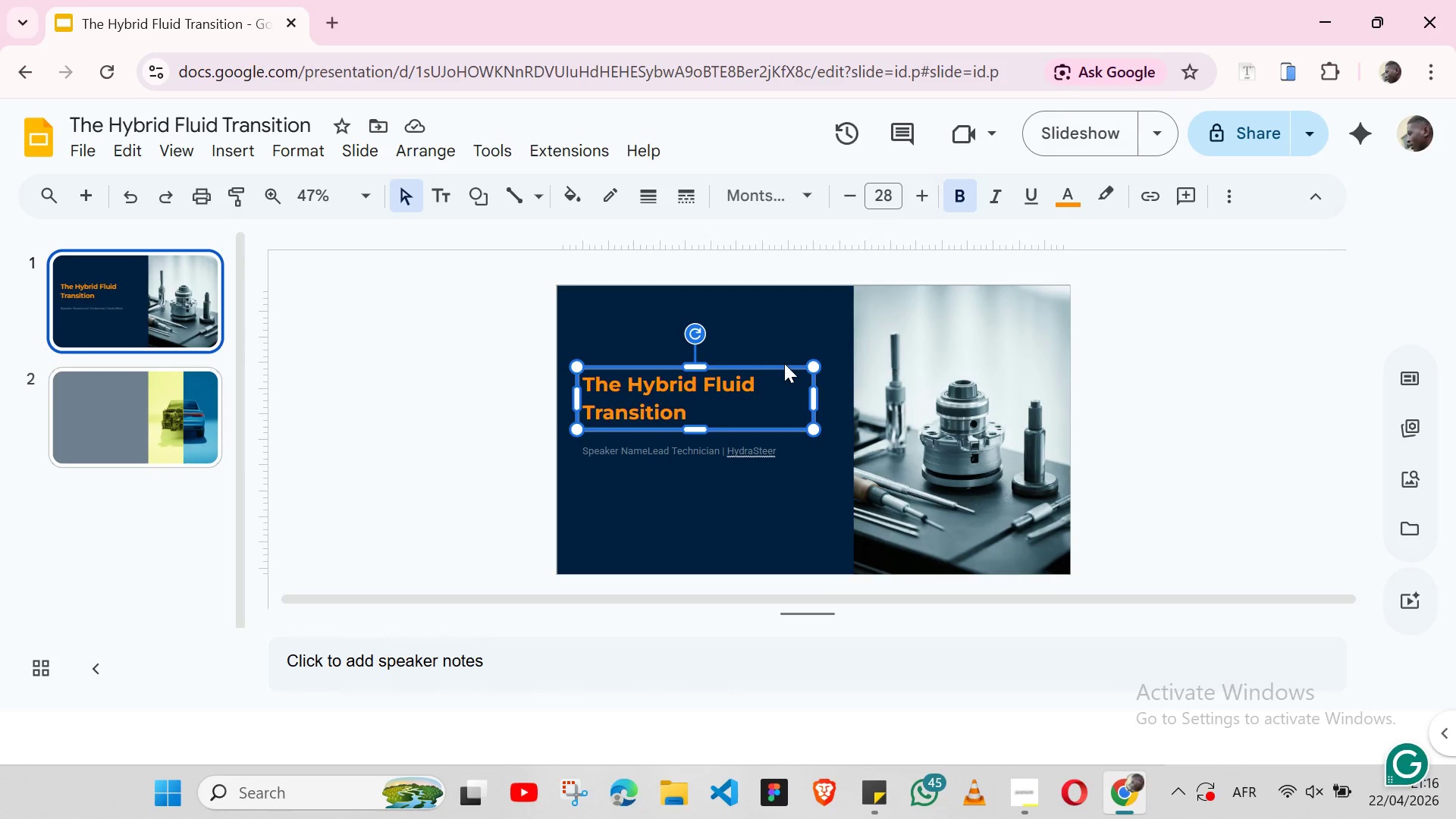 
key(Control+C)
 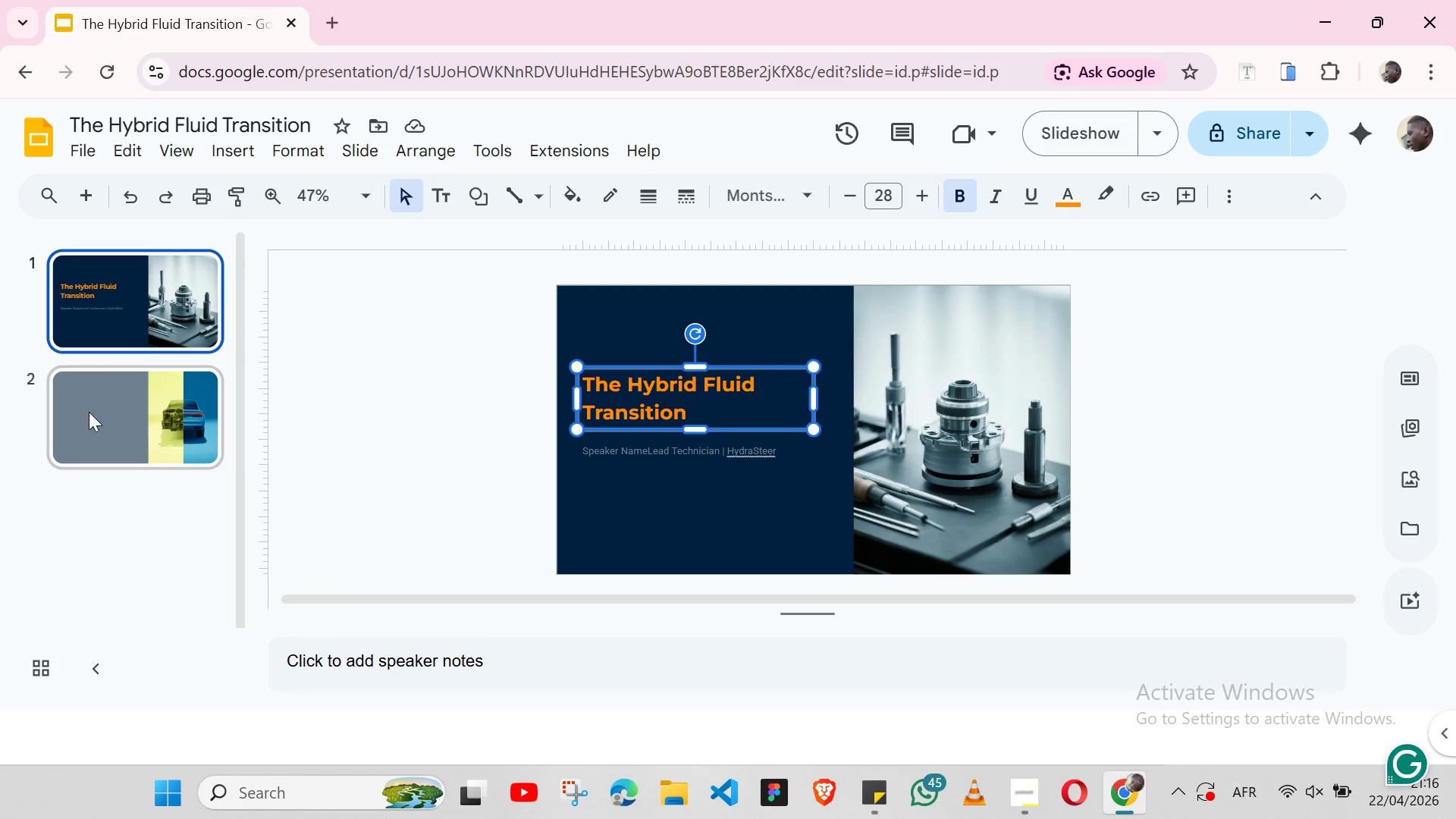 
left_click([89, 408])
 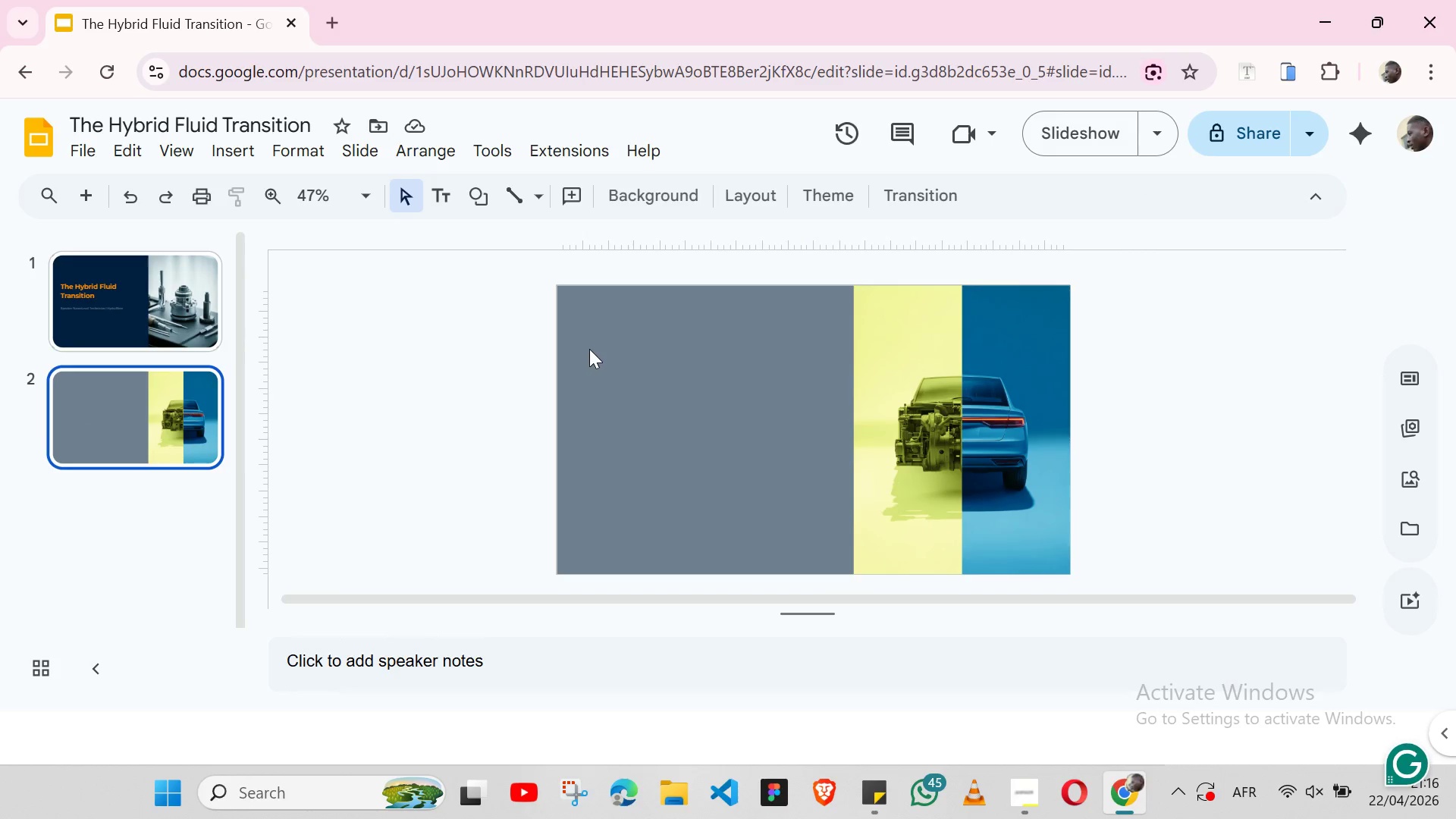 
left_click([589, 349])
 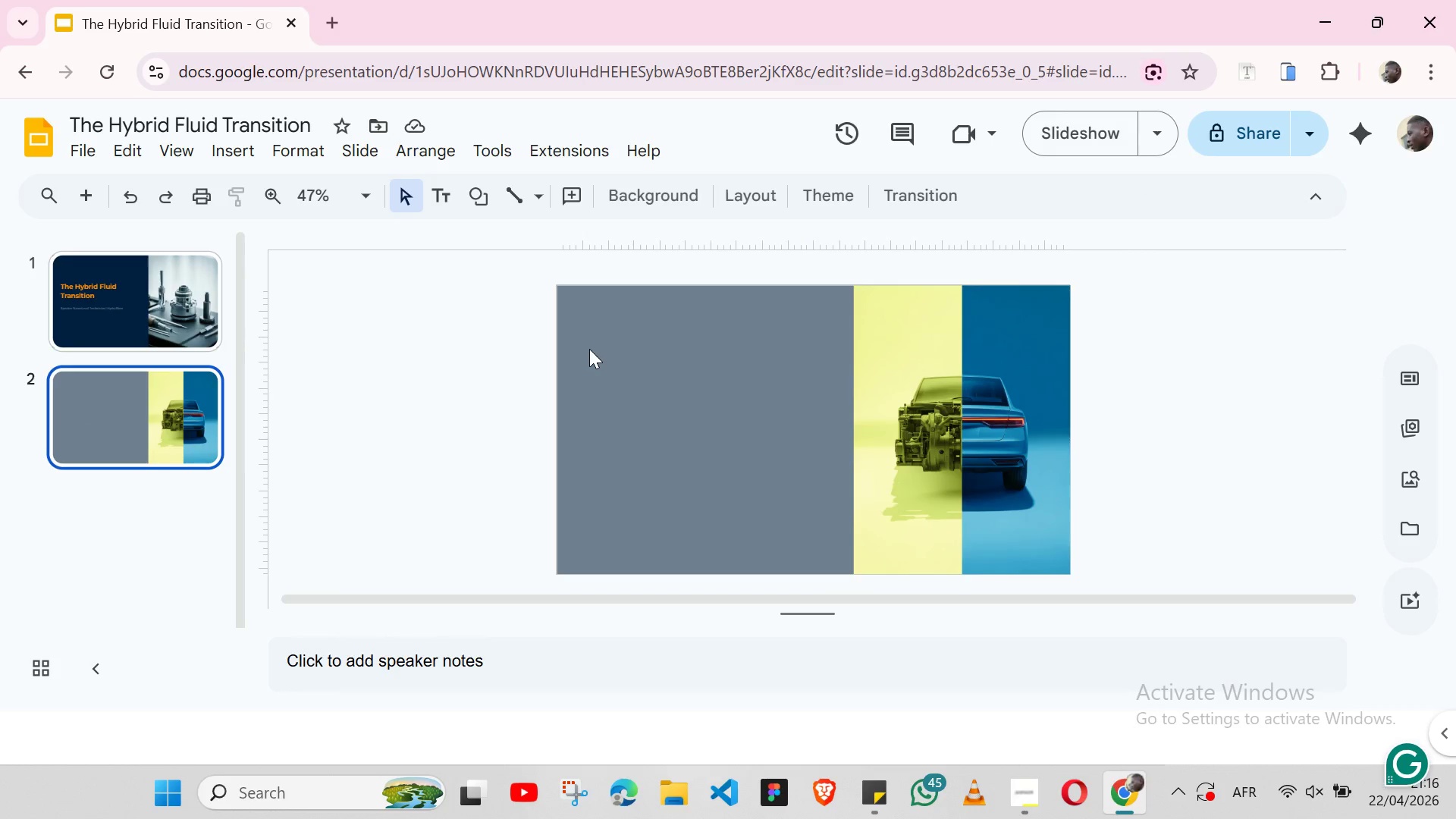 
key(Control+V)
 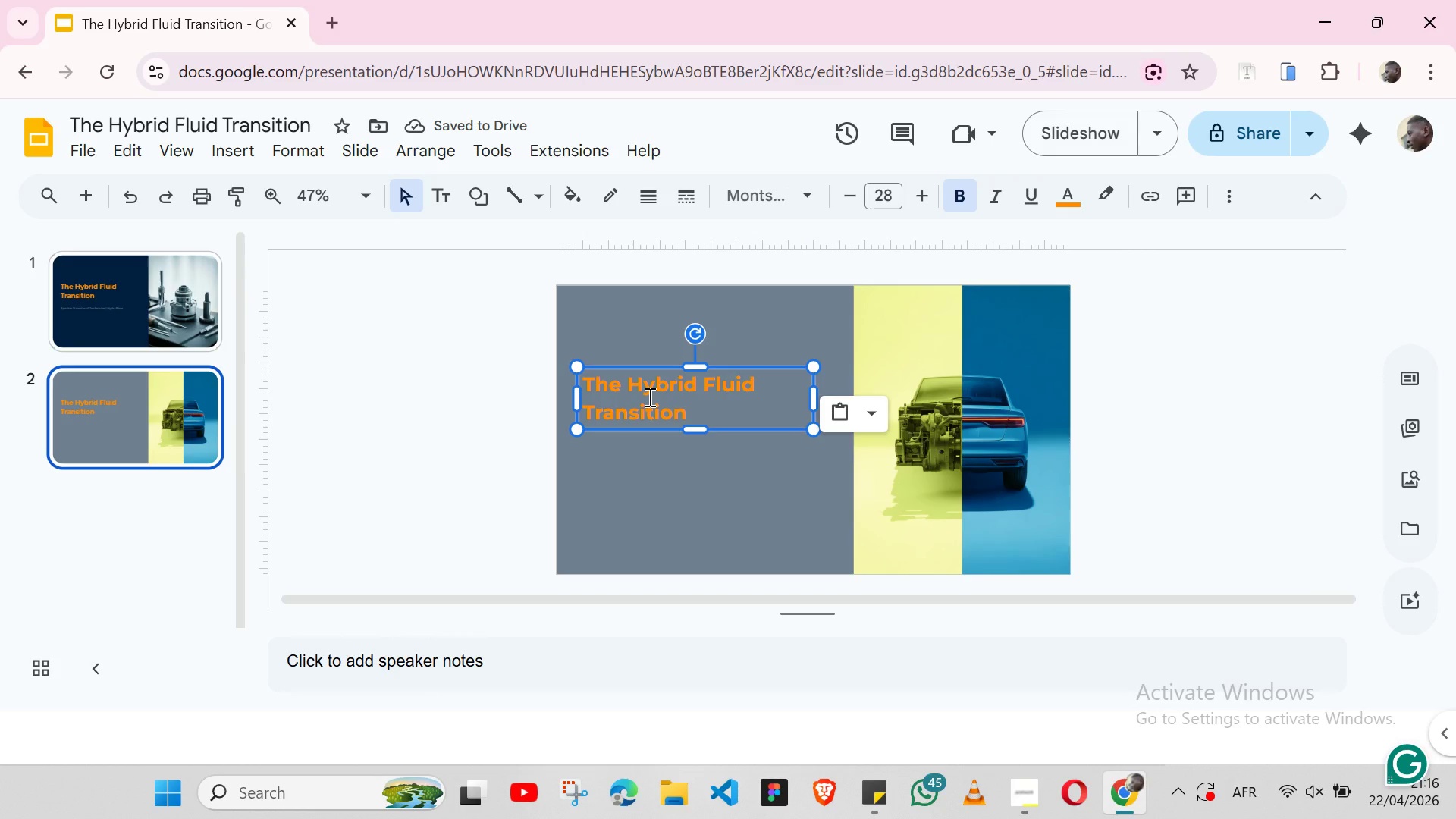 
wait(5.11)
 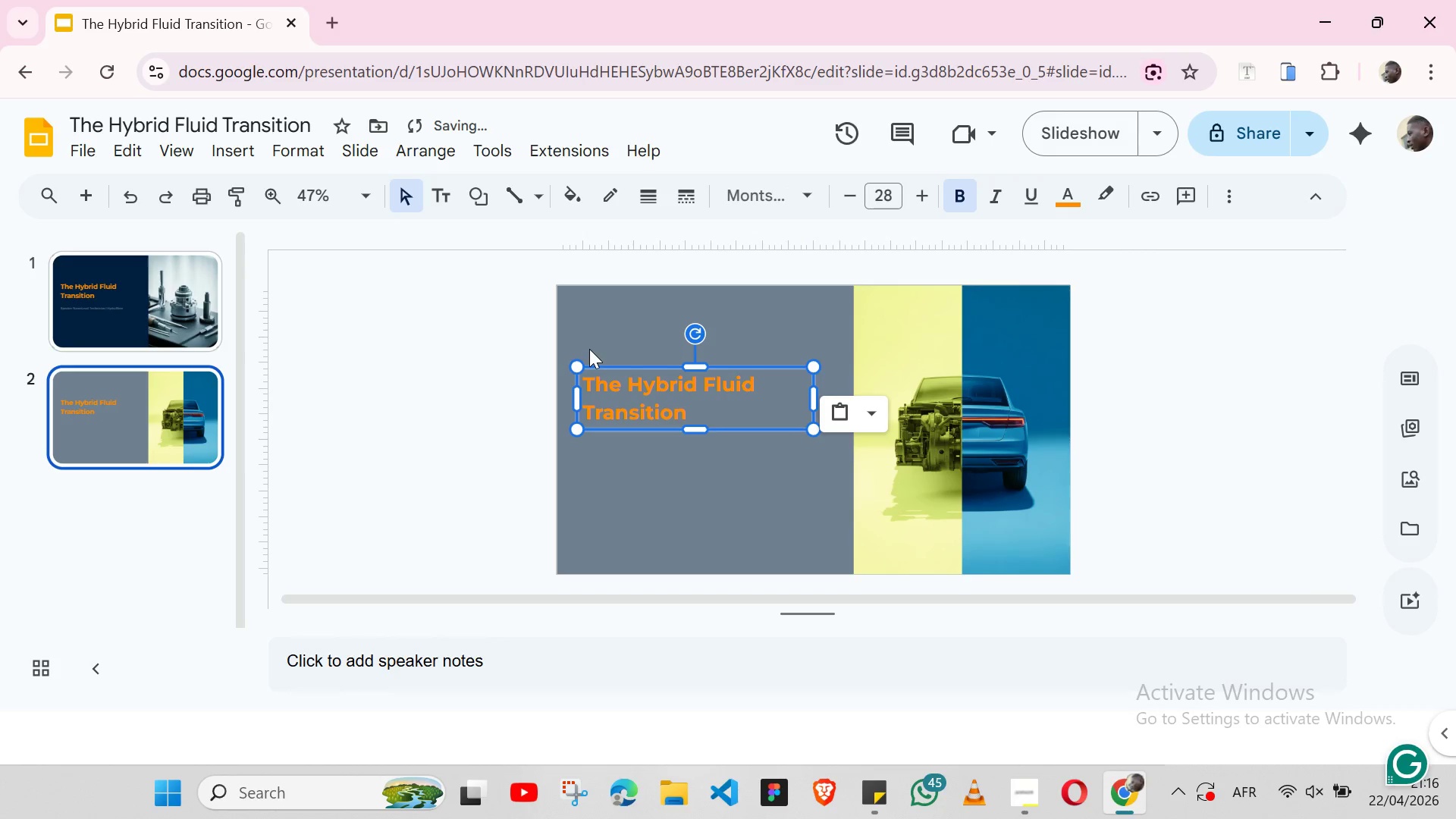 
double_click([648, 397])
 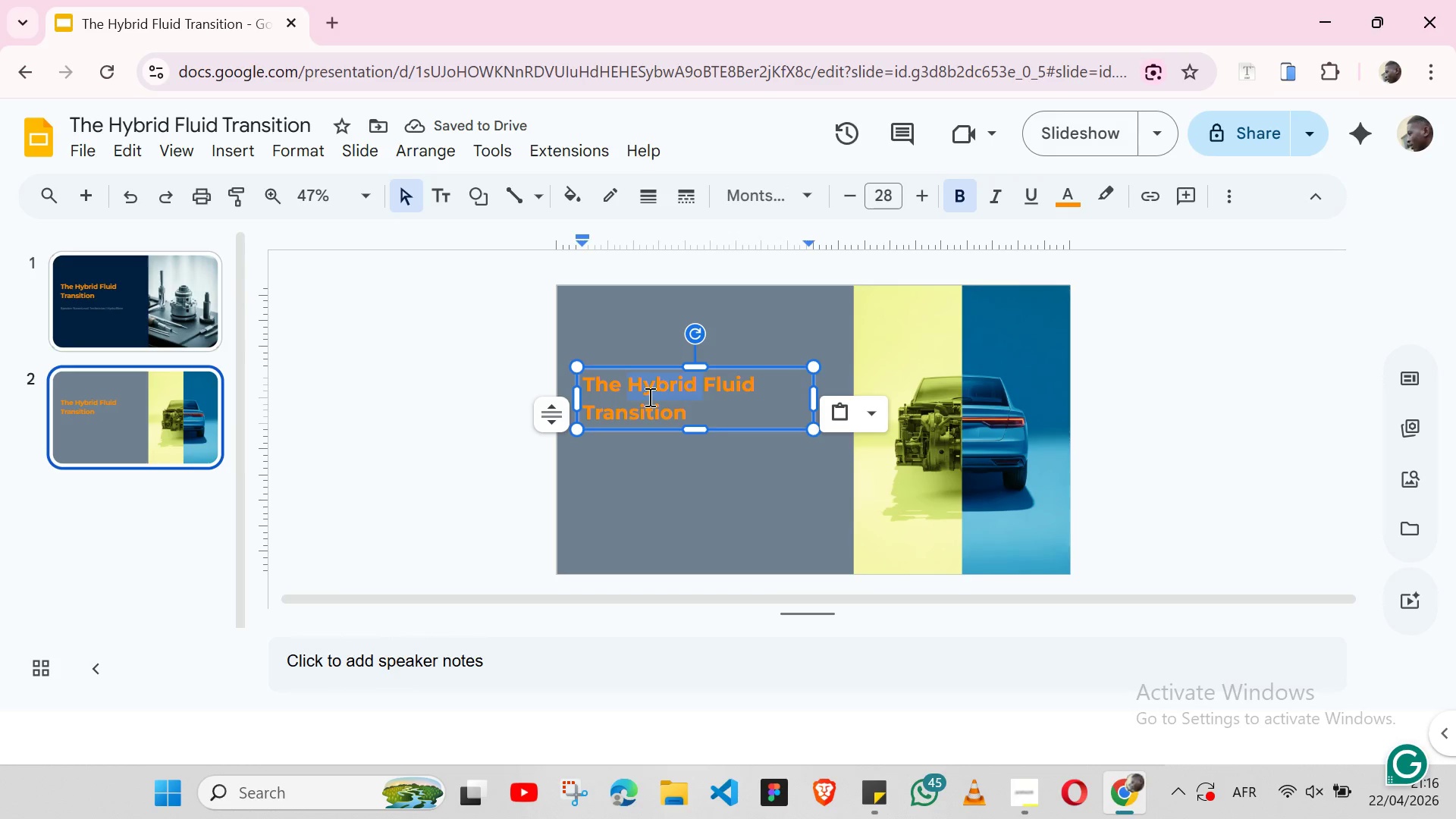 
triple_click([648, 397])
 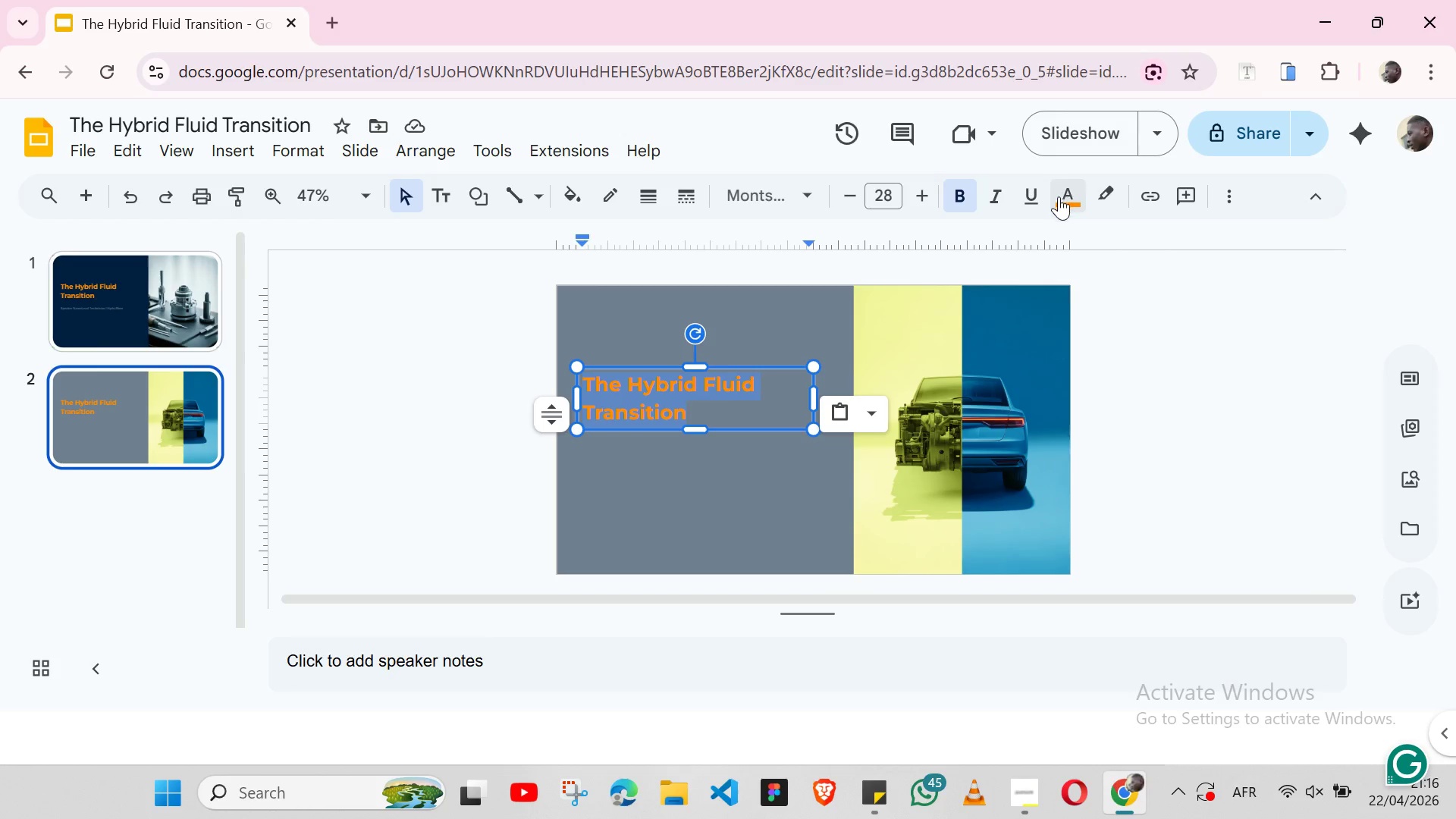 
left_click([1059, 196])
 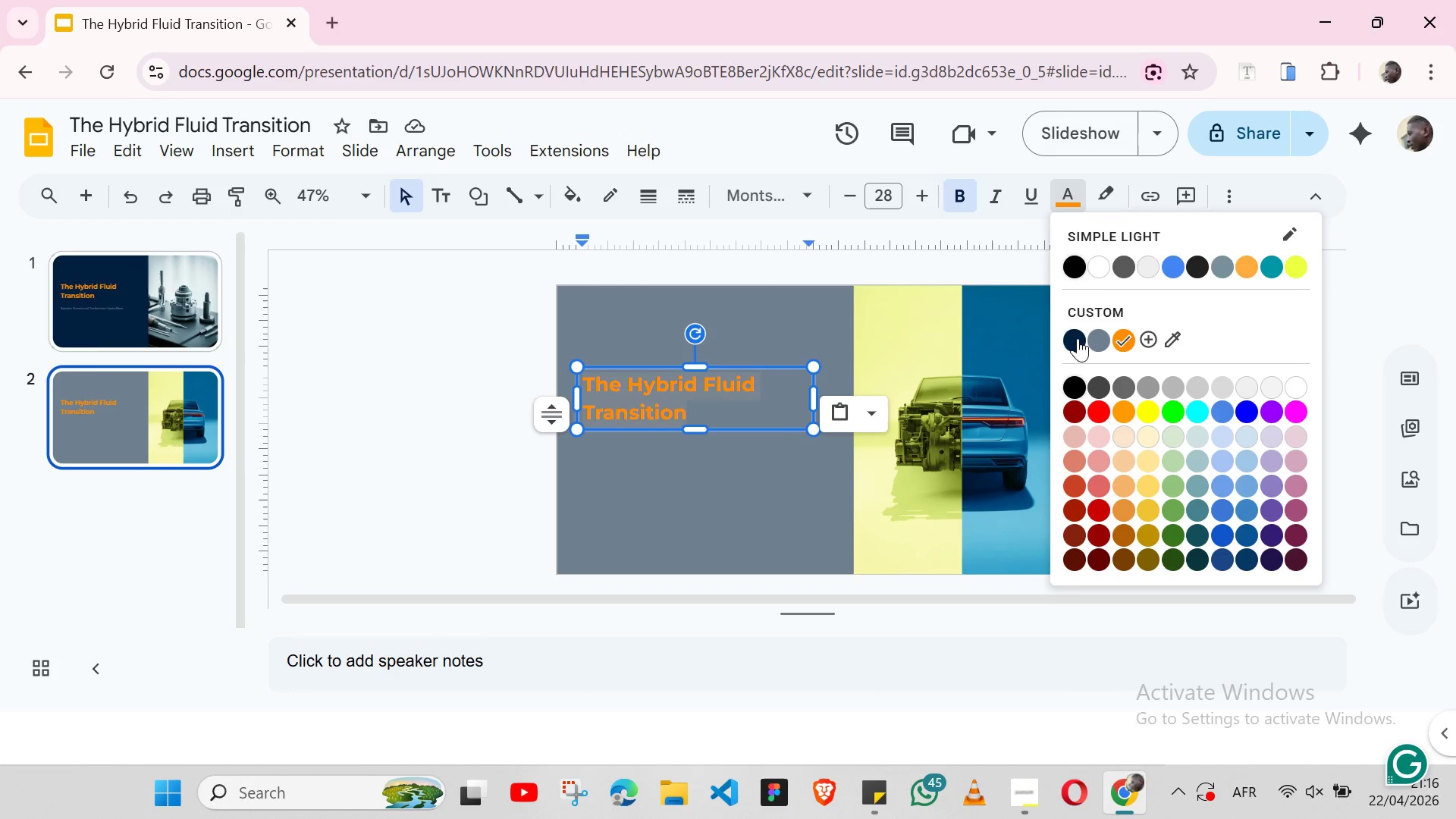 
left_click([1078, 338])
 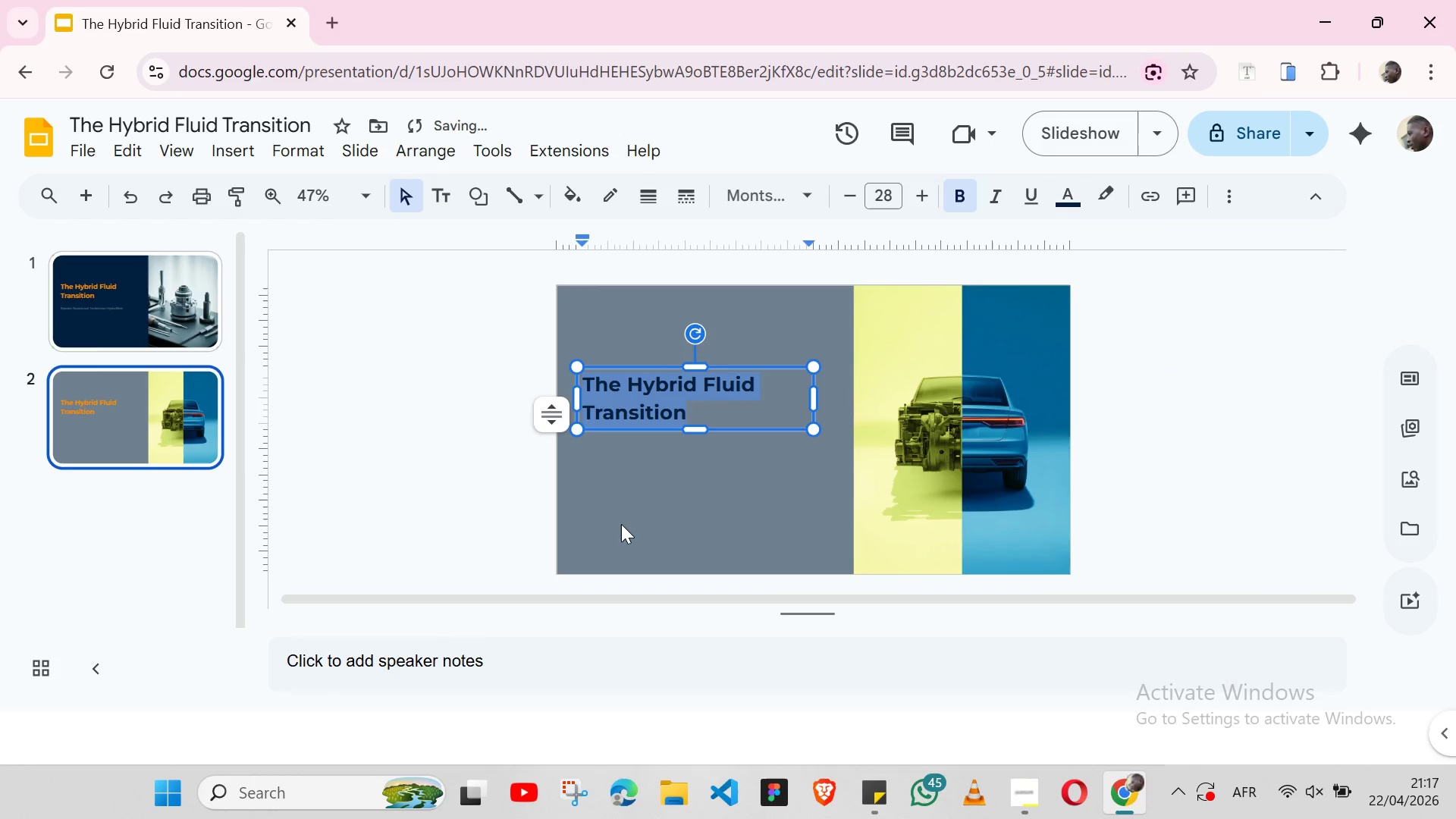 
left_click([621, 524])
 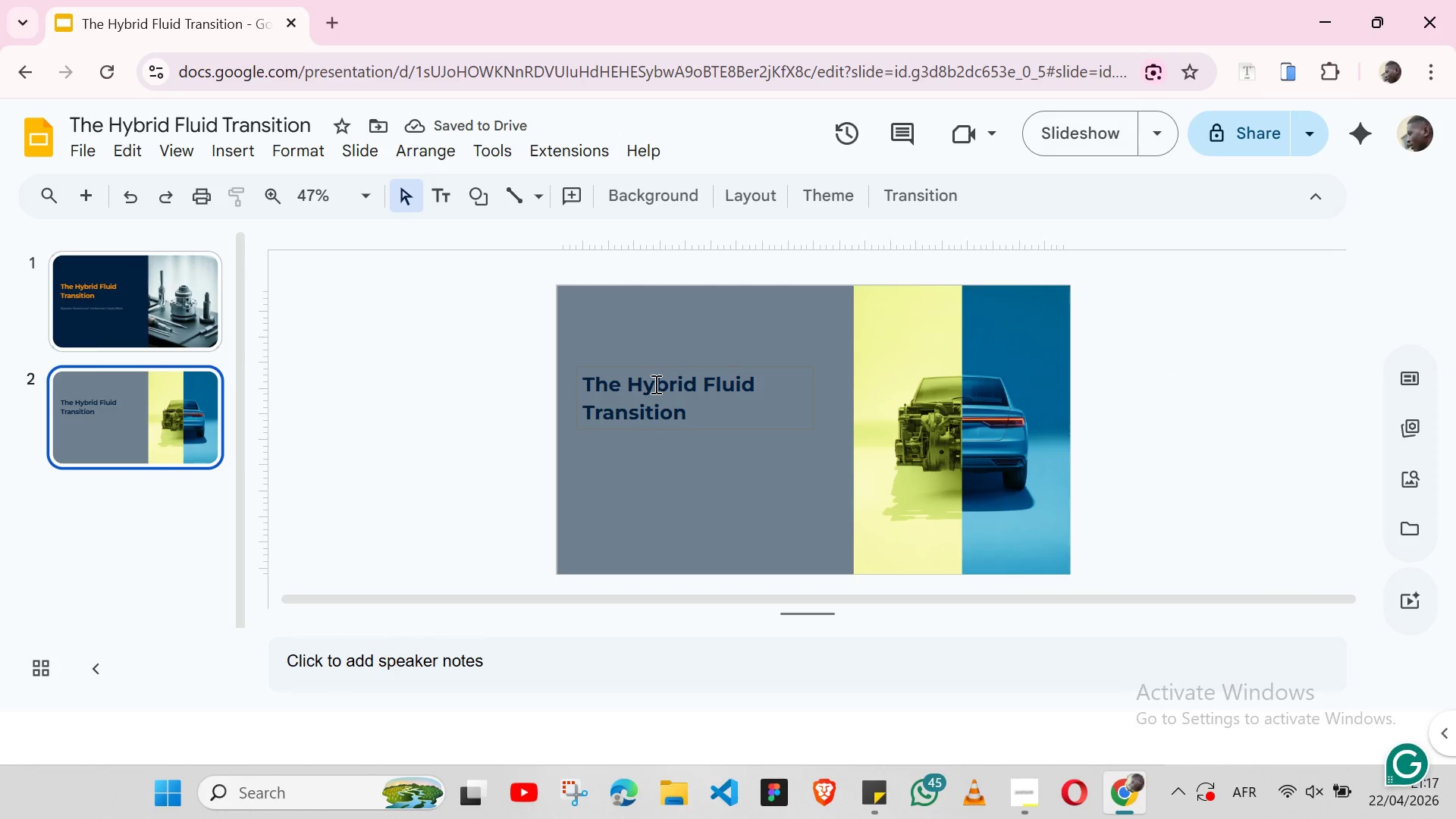 
double_click([654, 384])
 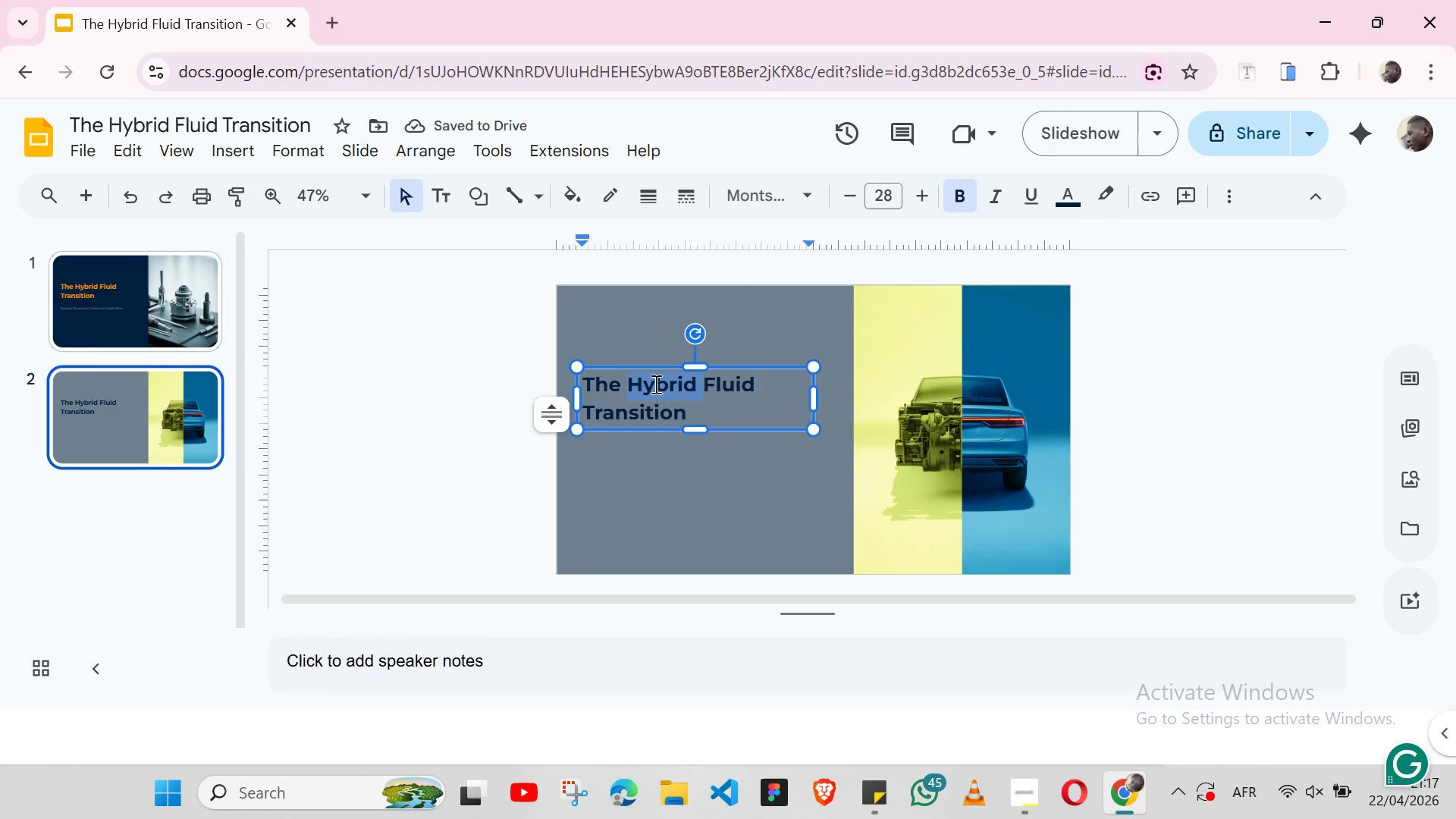 
triple_click([654, 384])
 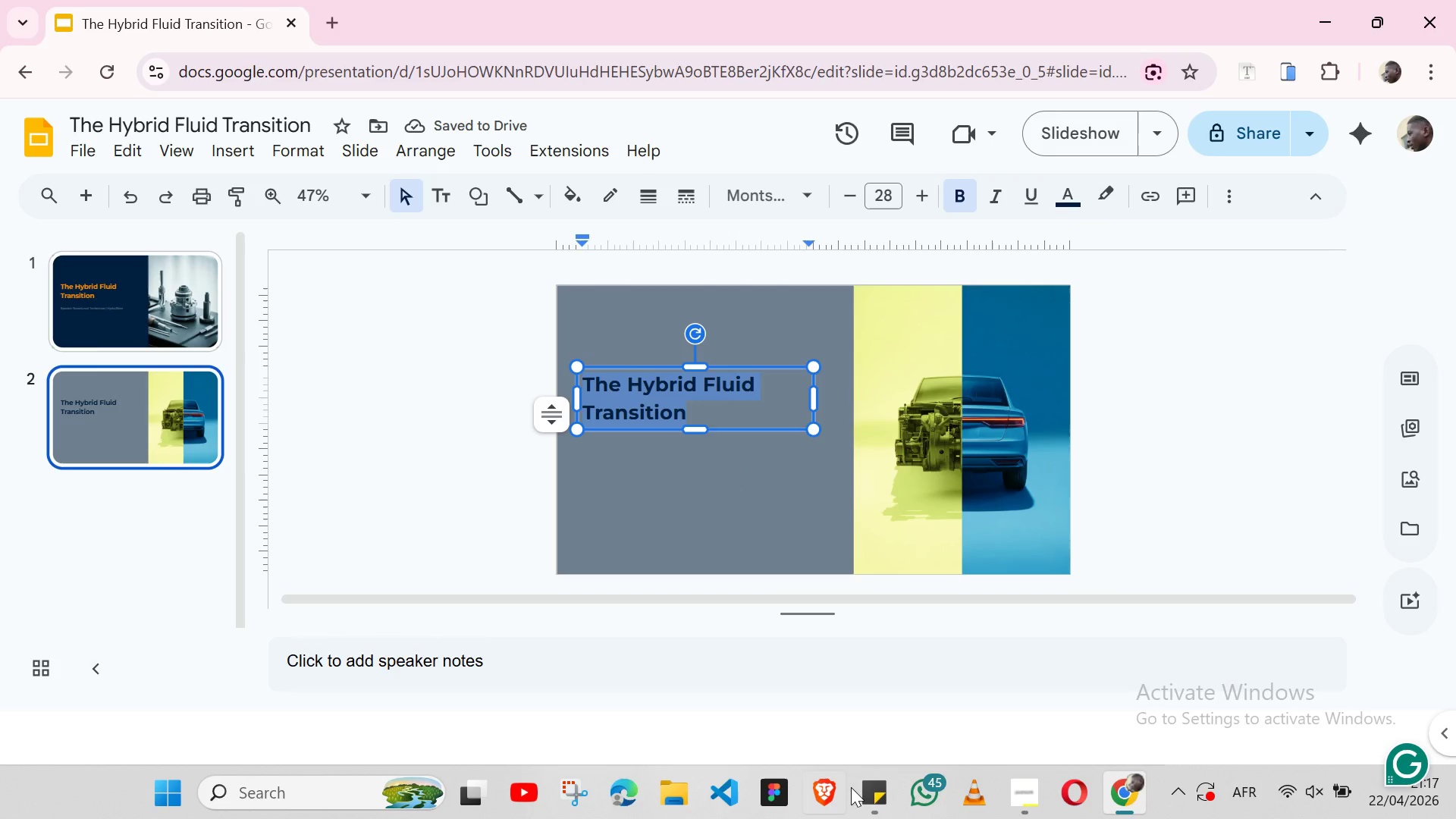 
left_click([868, 814])
 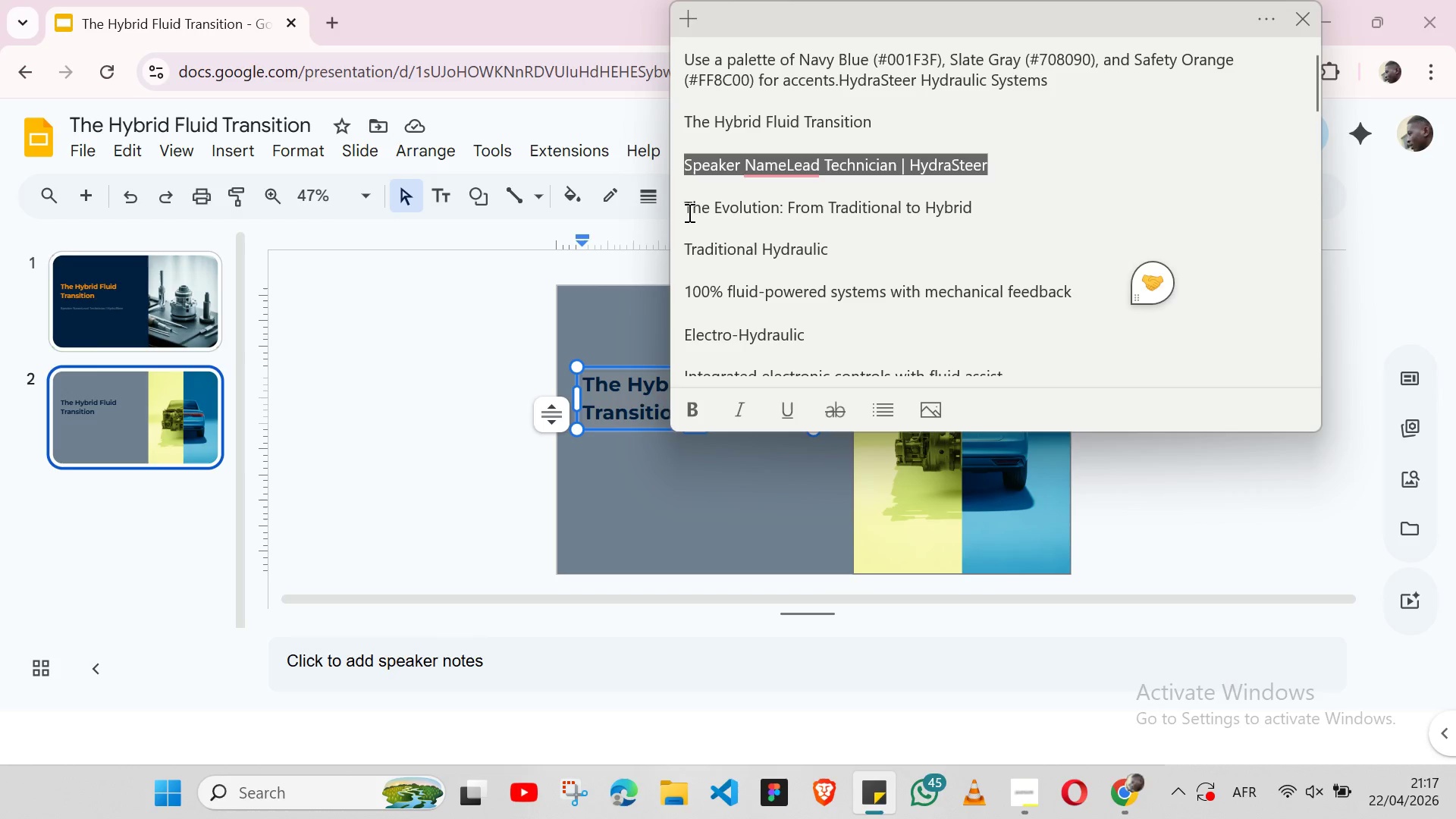 
wait(5.02)
 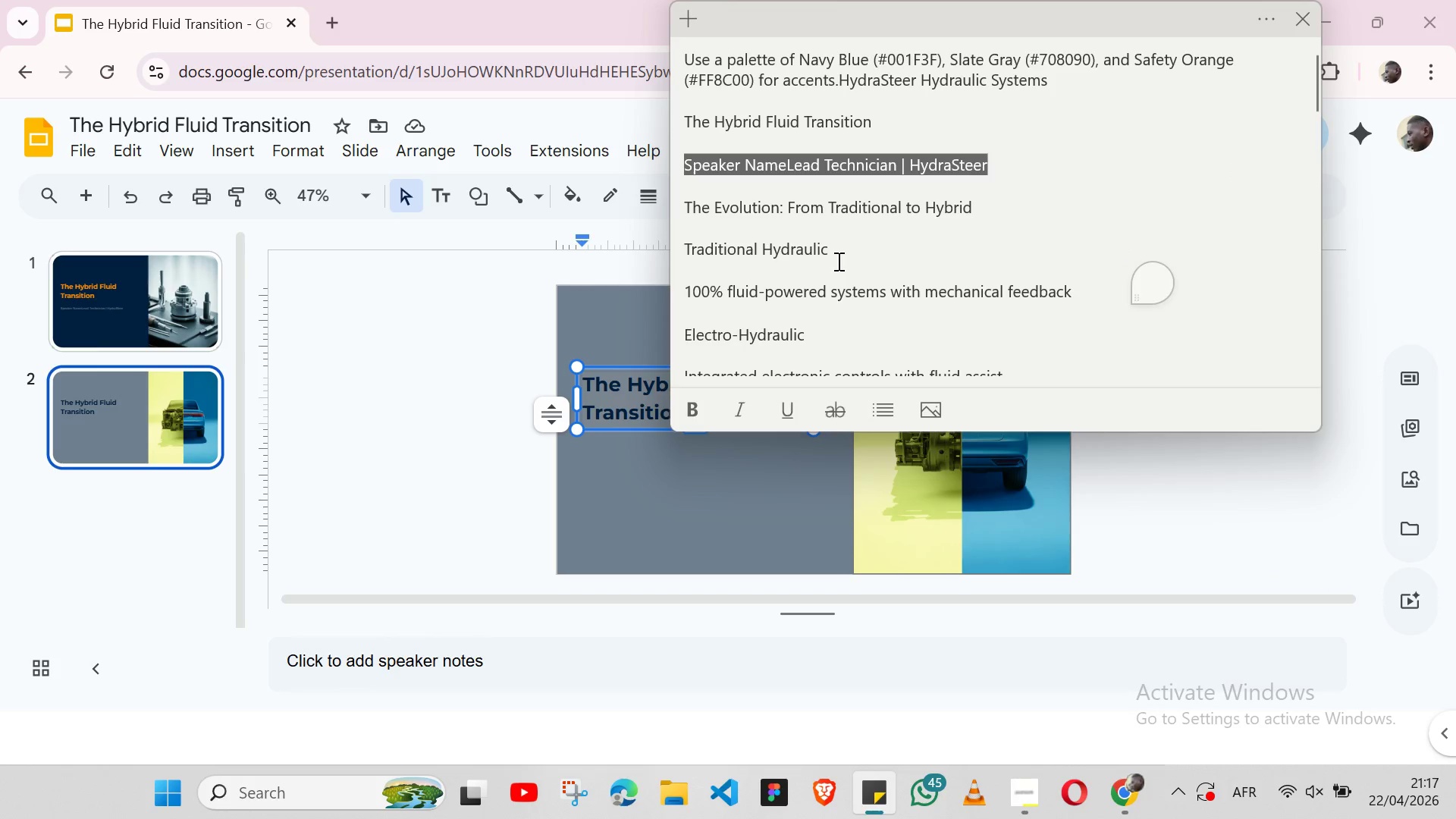 
left_click_drag(start_coordinate=[684, 206], to_coordinate=[970, 213])
 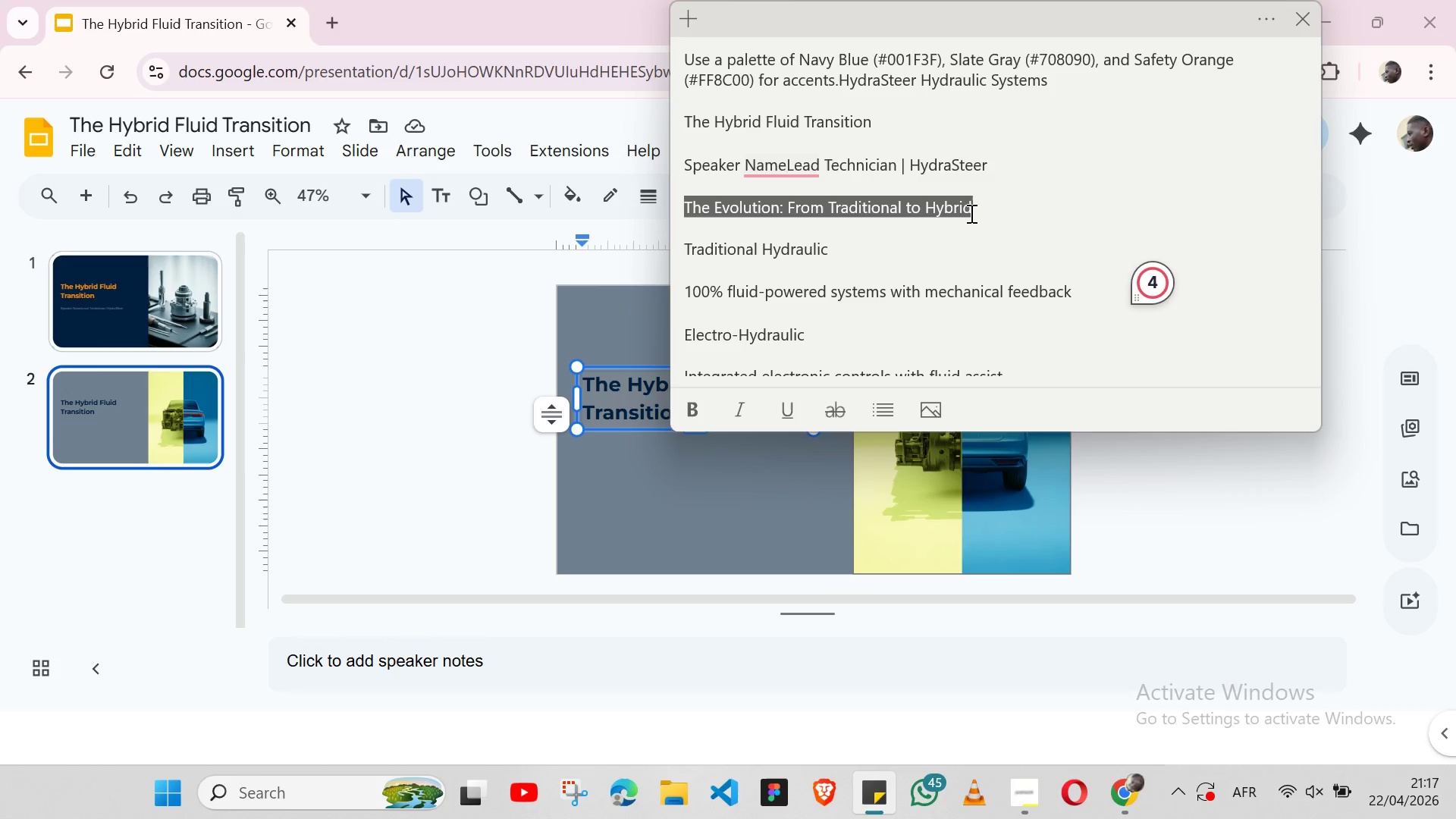 
key(Control+C)
 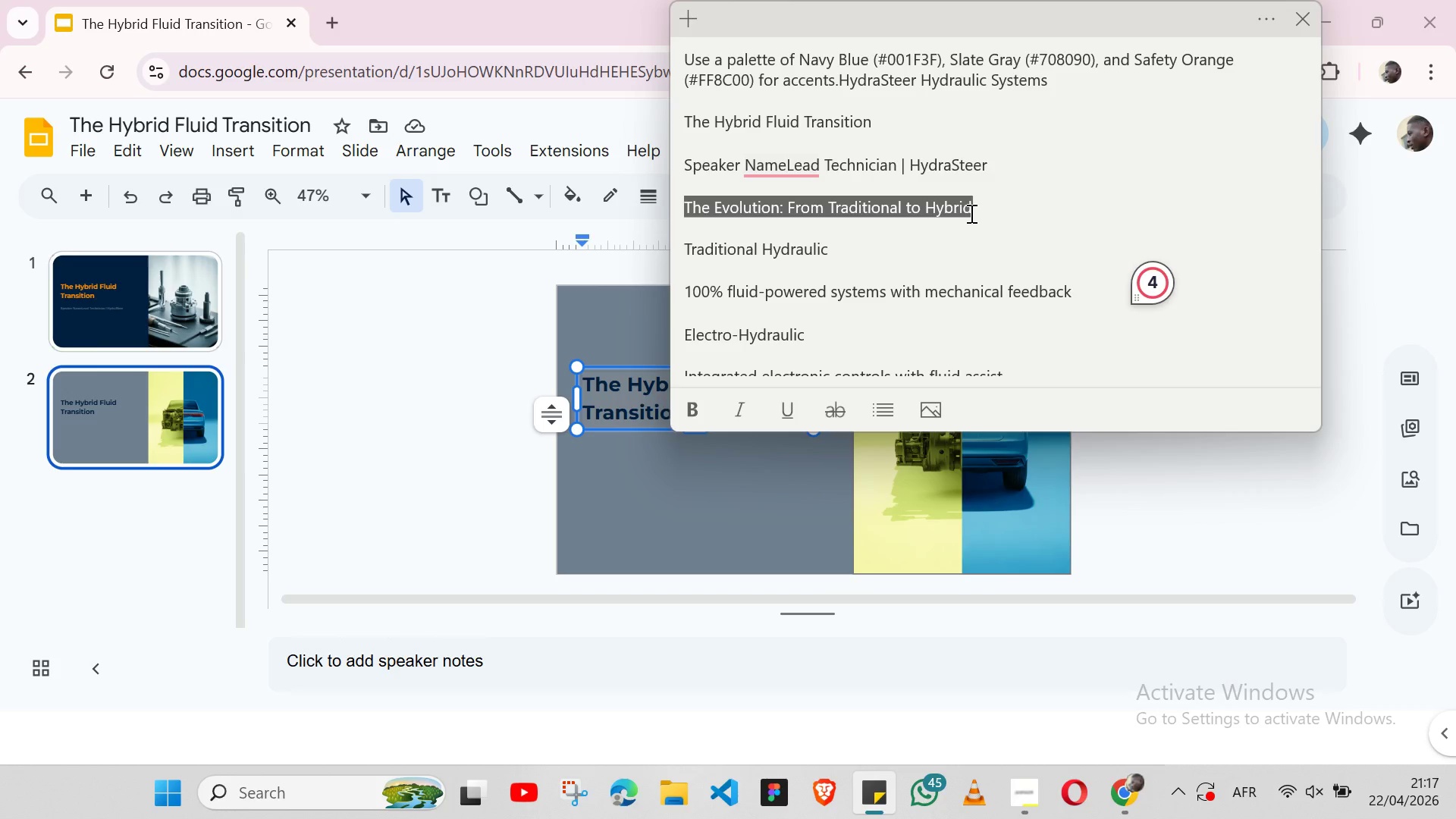 
key(Alt+Tab)
 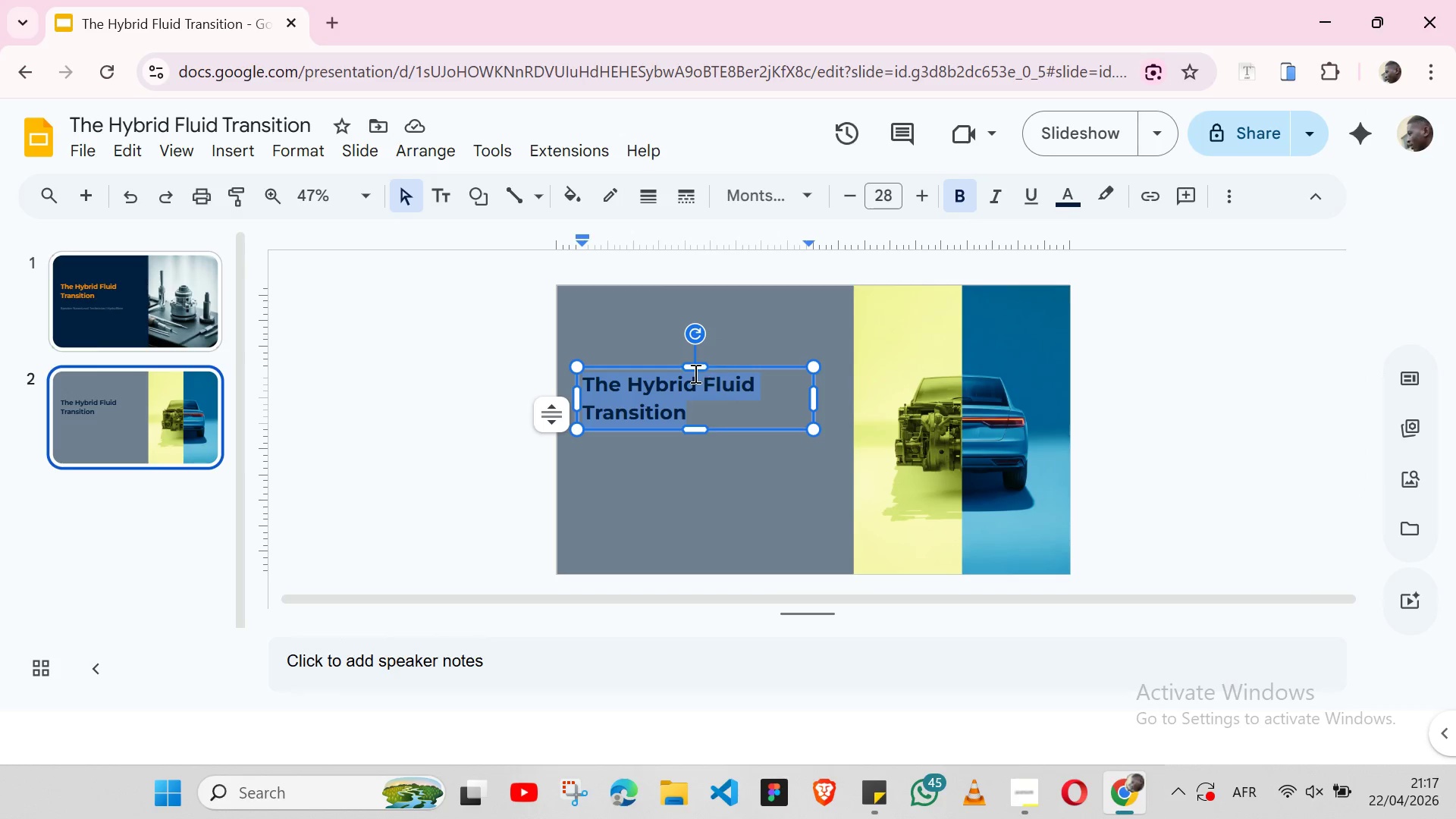 
key(Control+V)
 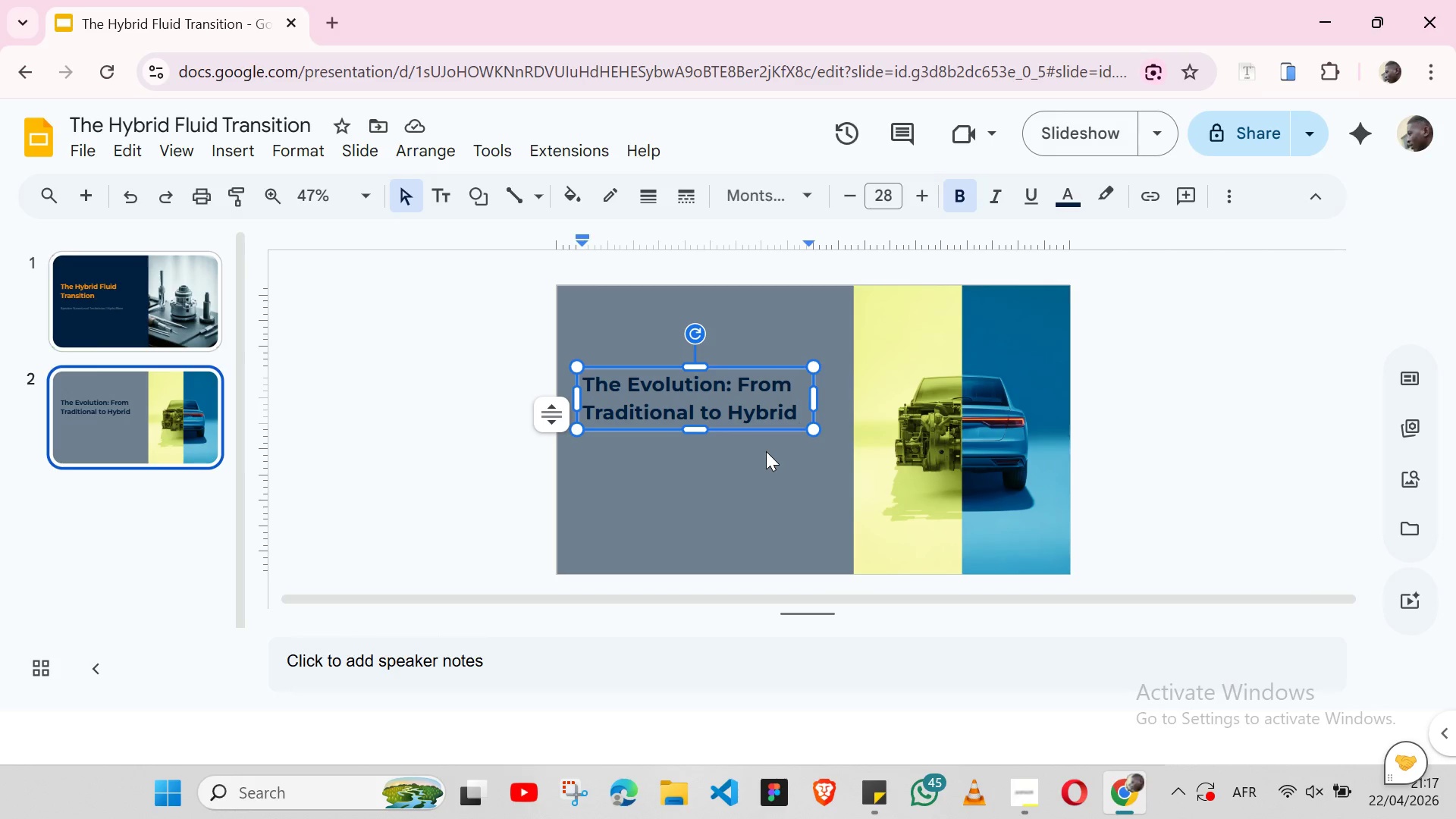 
wait(7.66)
 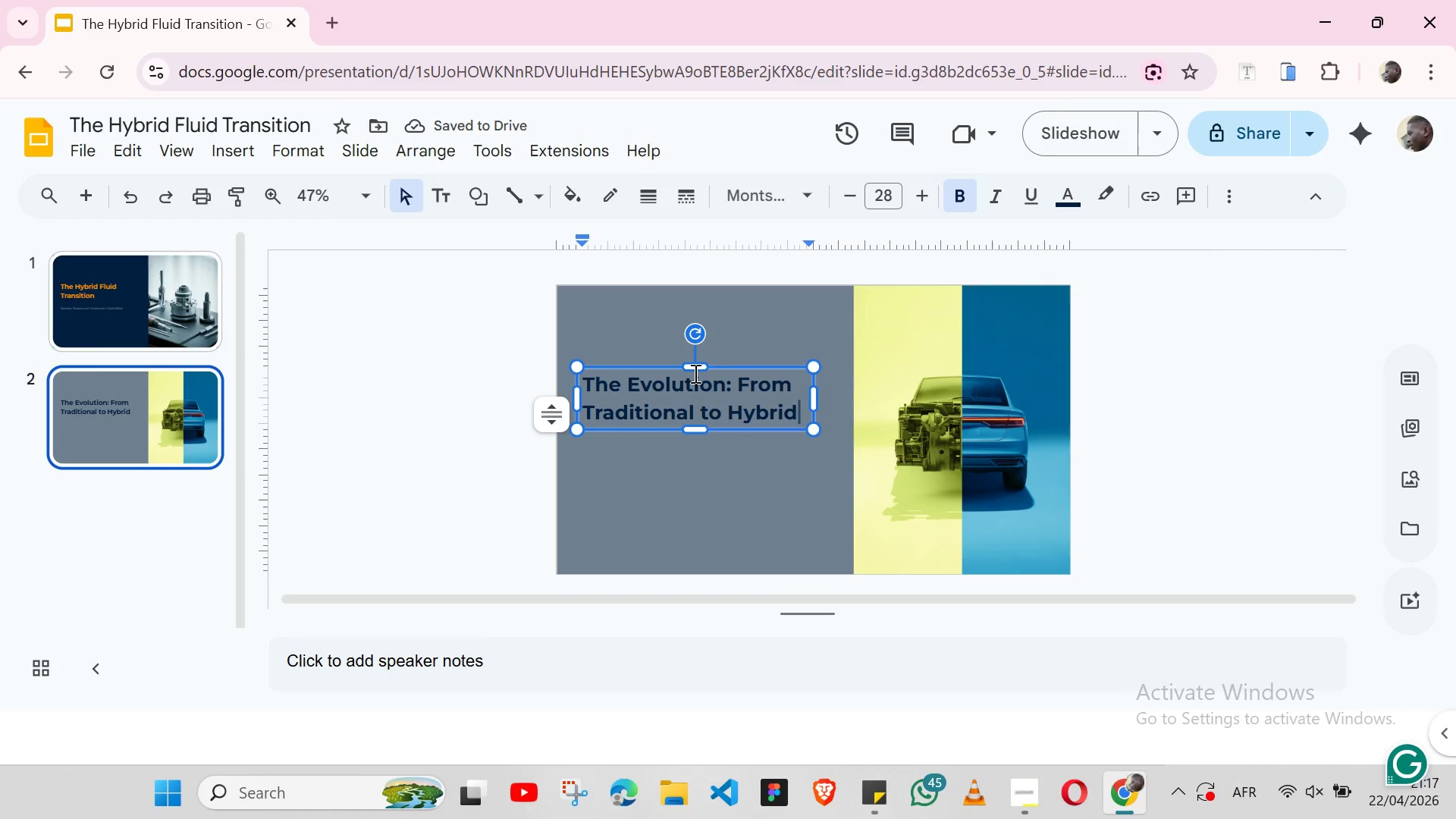 
double_click([726, 399])
 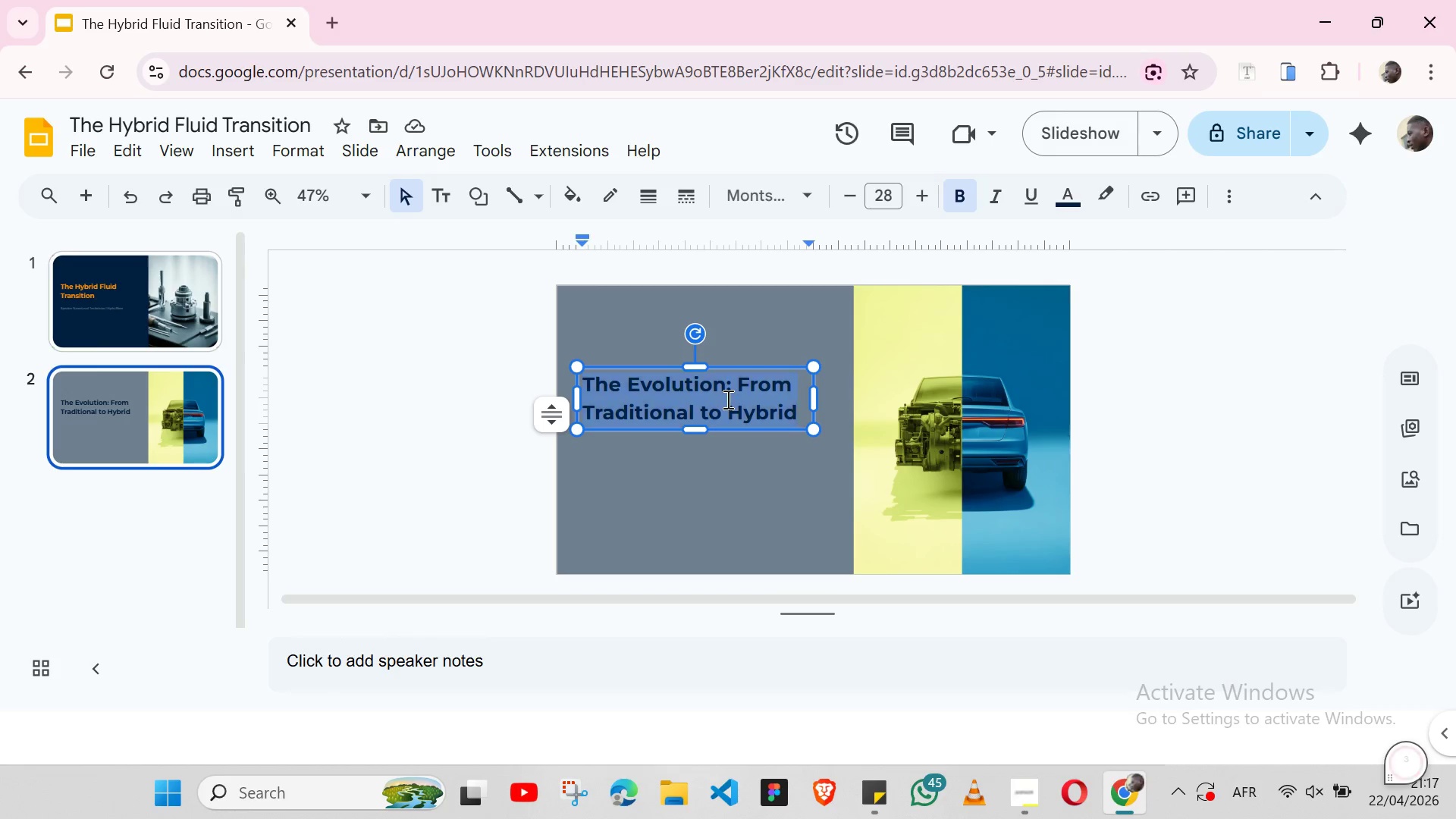 
triple_click([726, 399])
 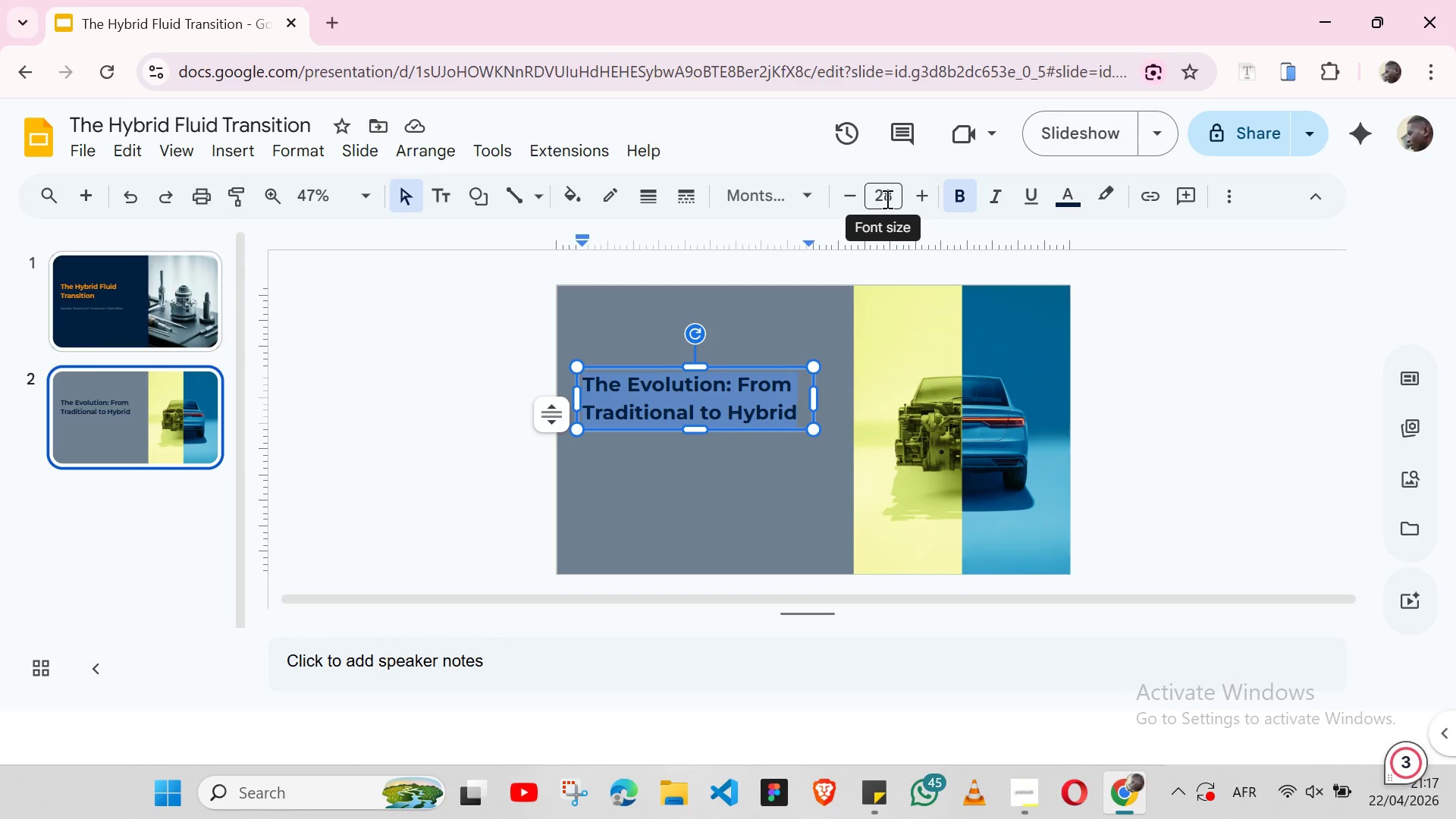 
left_click([886, 199])
 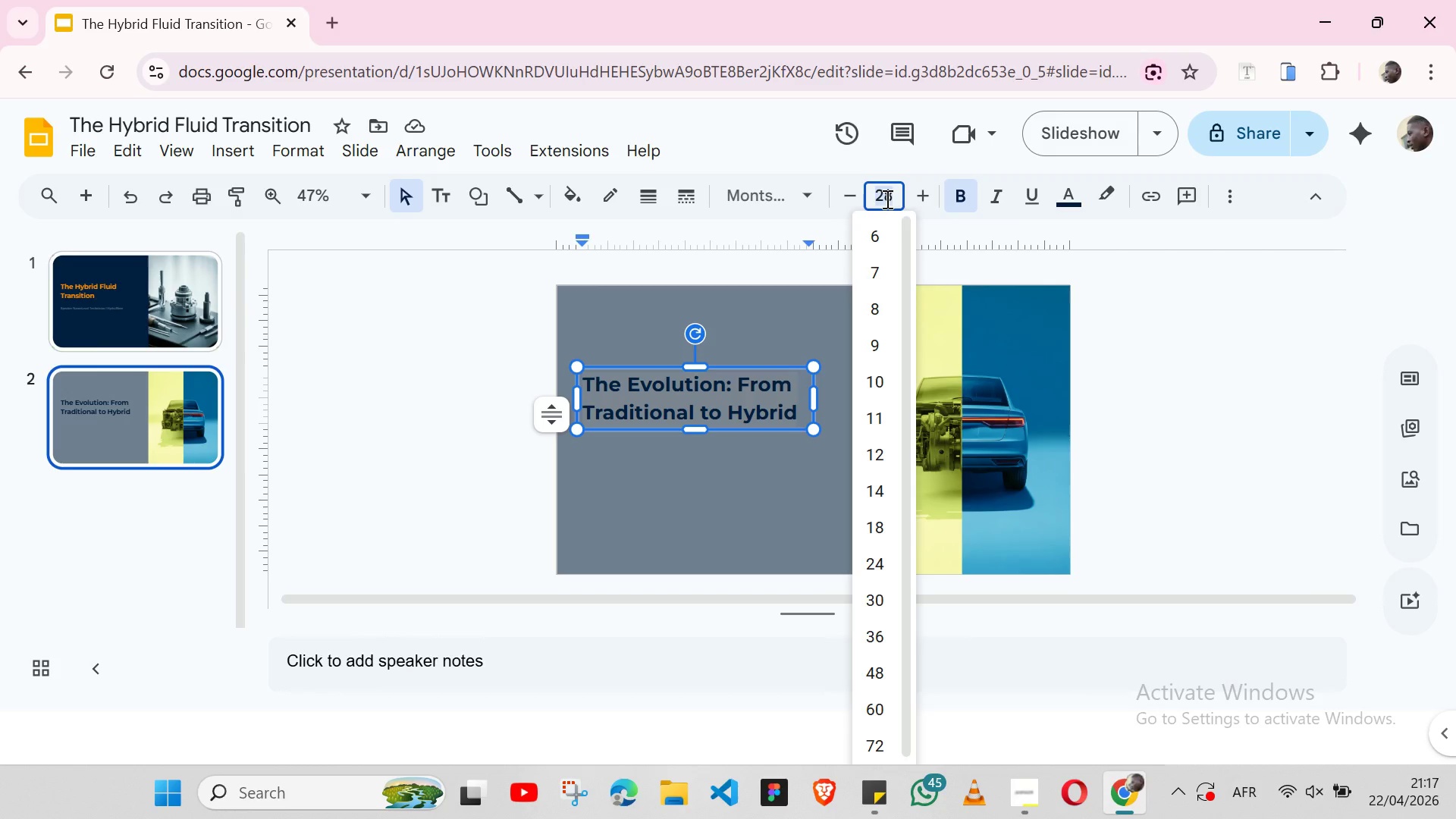 
type(22)
 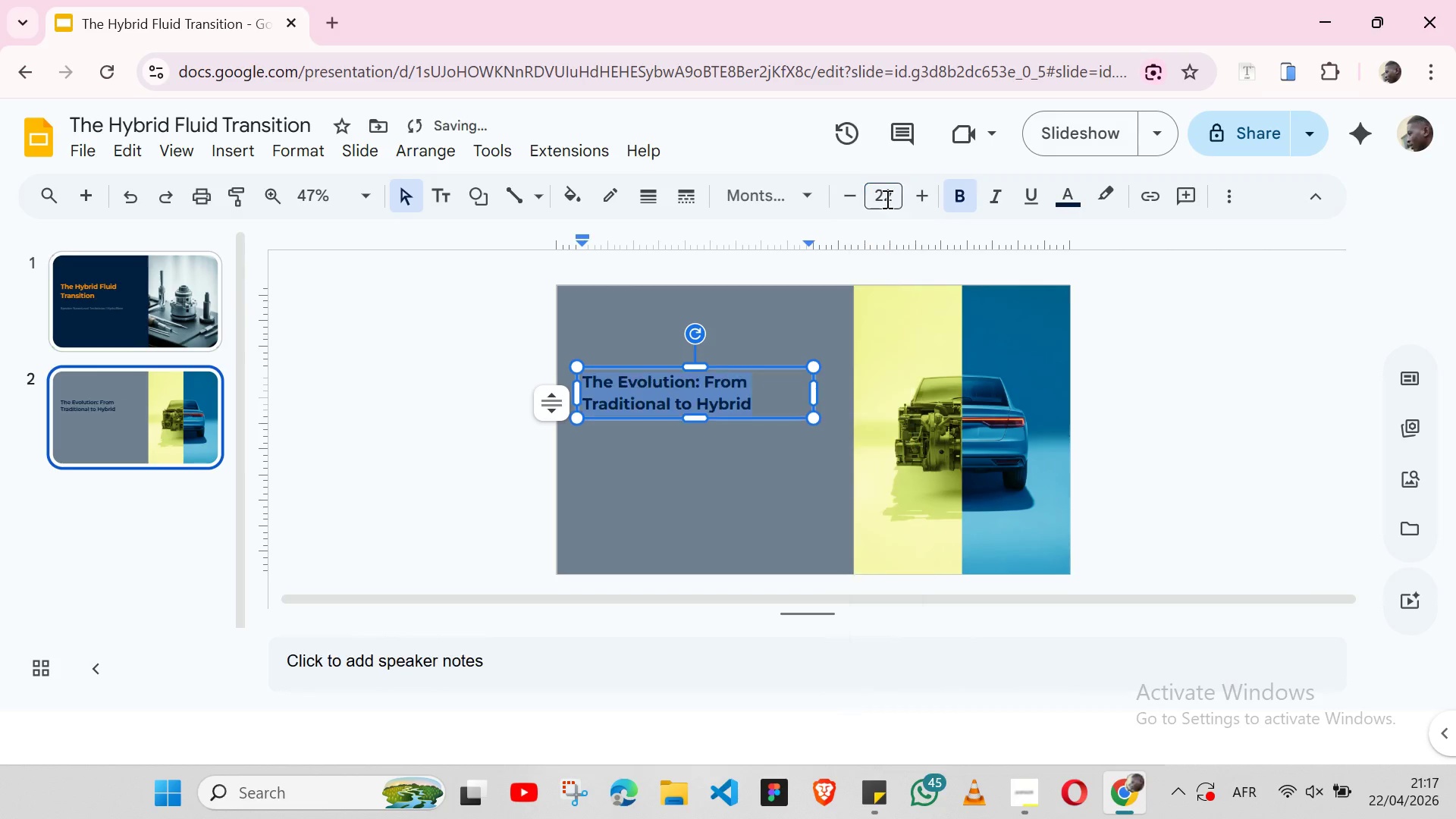 
key(Enter)
 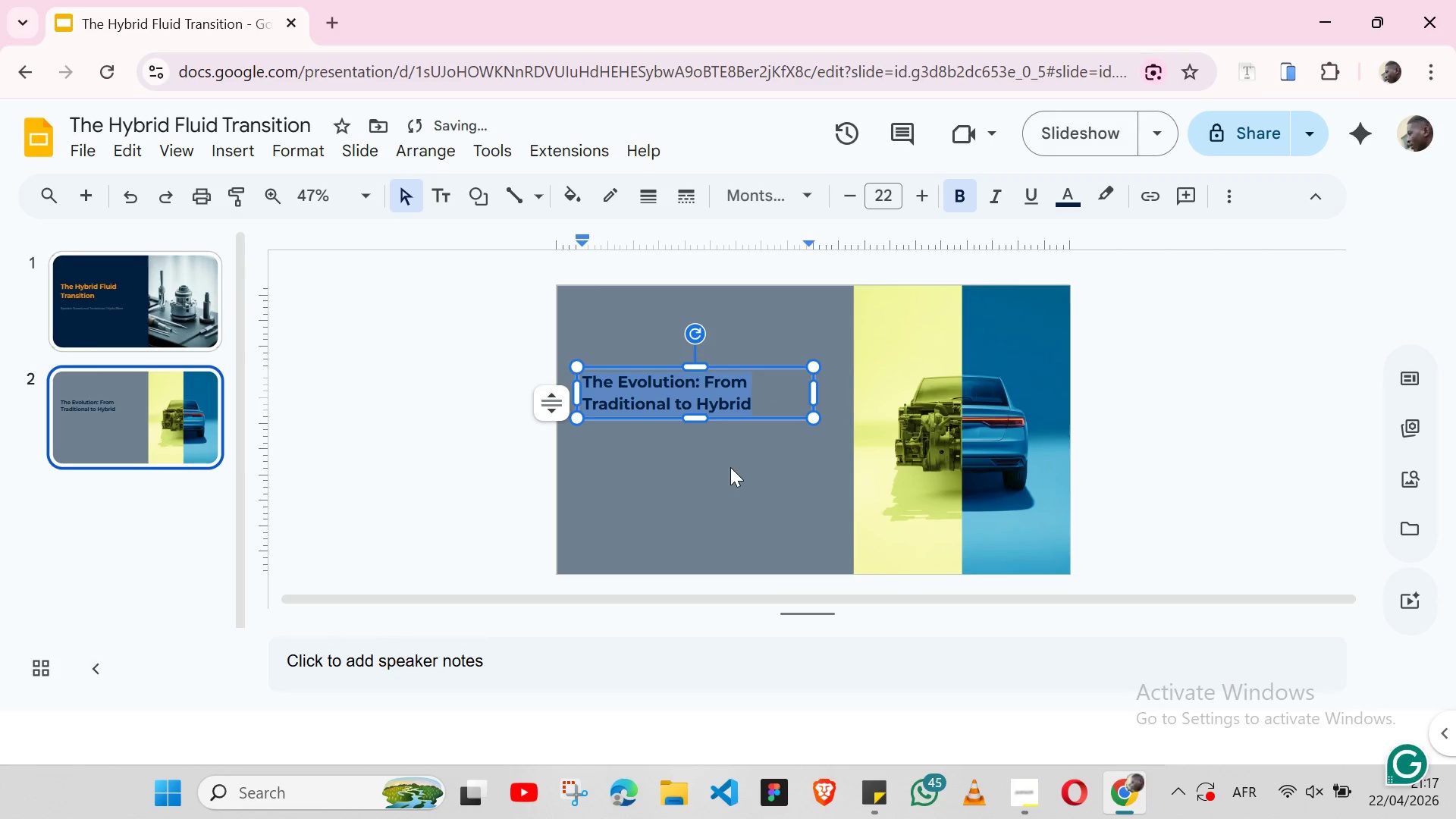 
left_click([730, 467])
 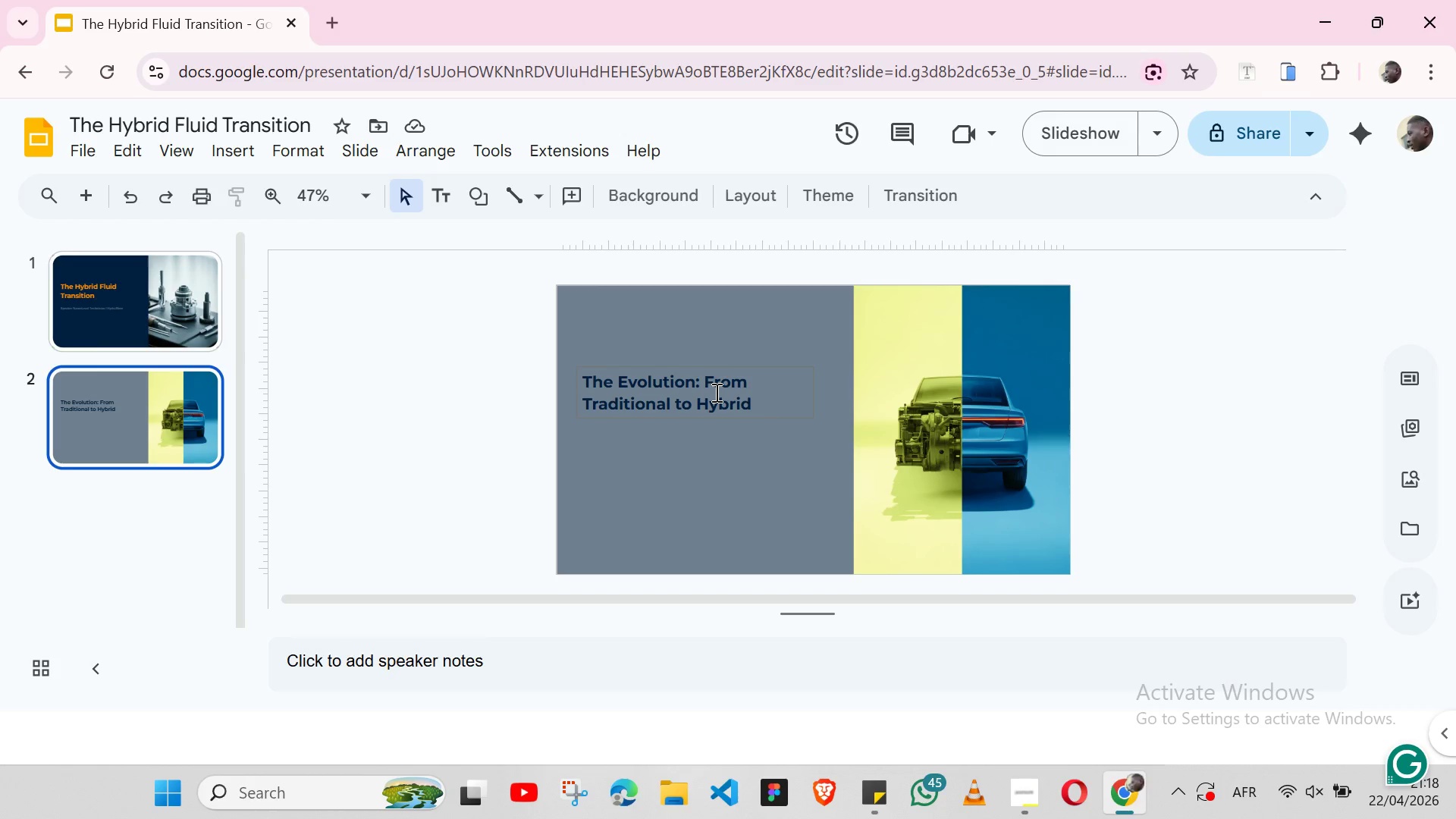 
wait(54.47)
 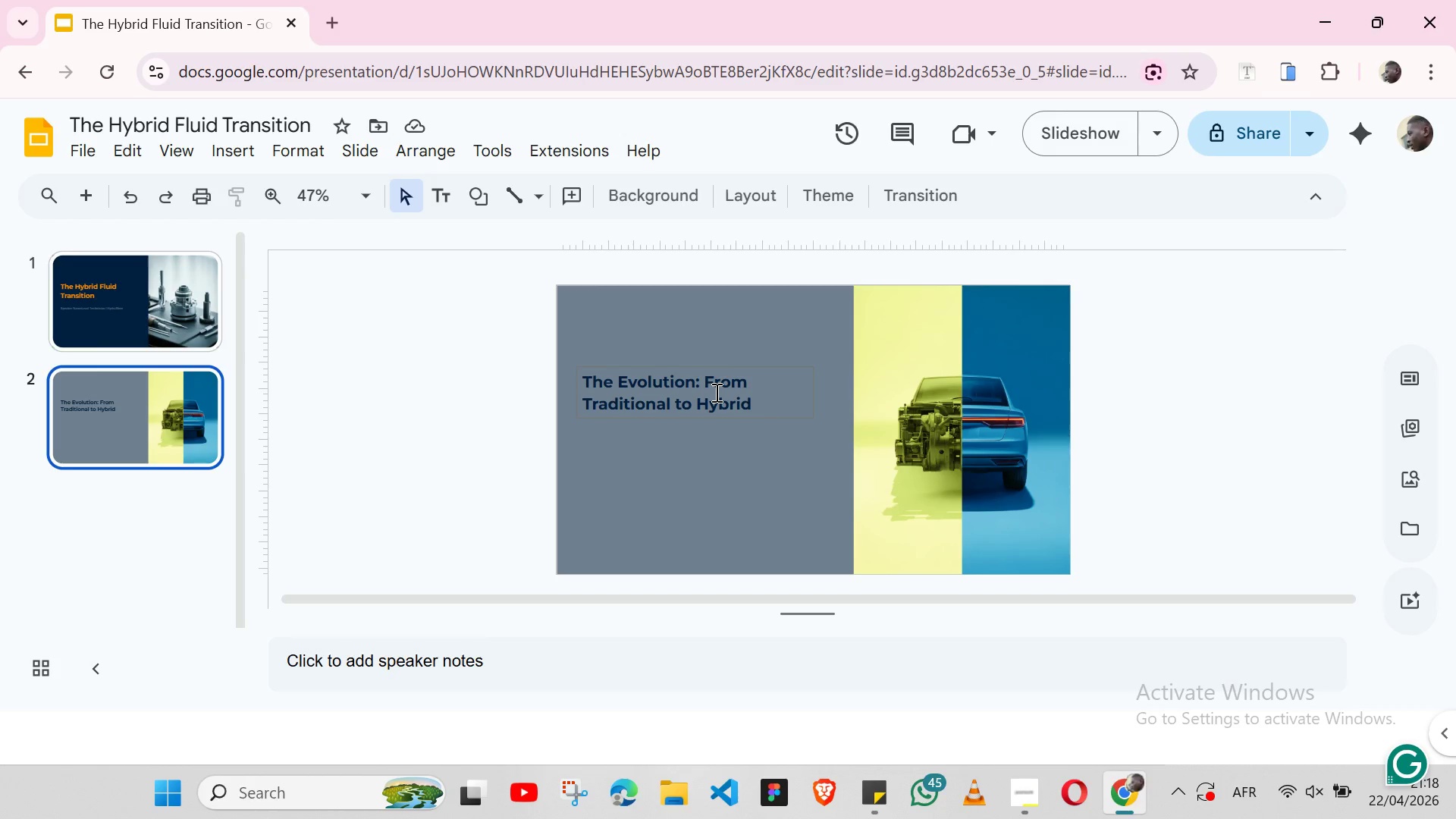 
left_click([686, 344])
 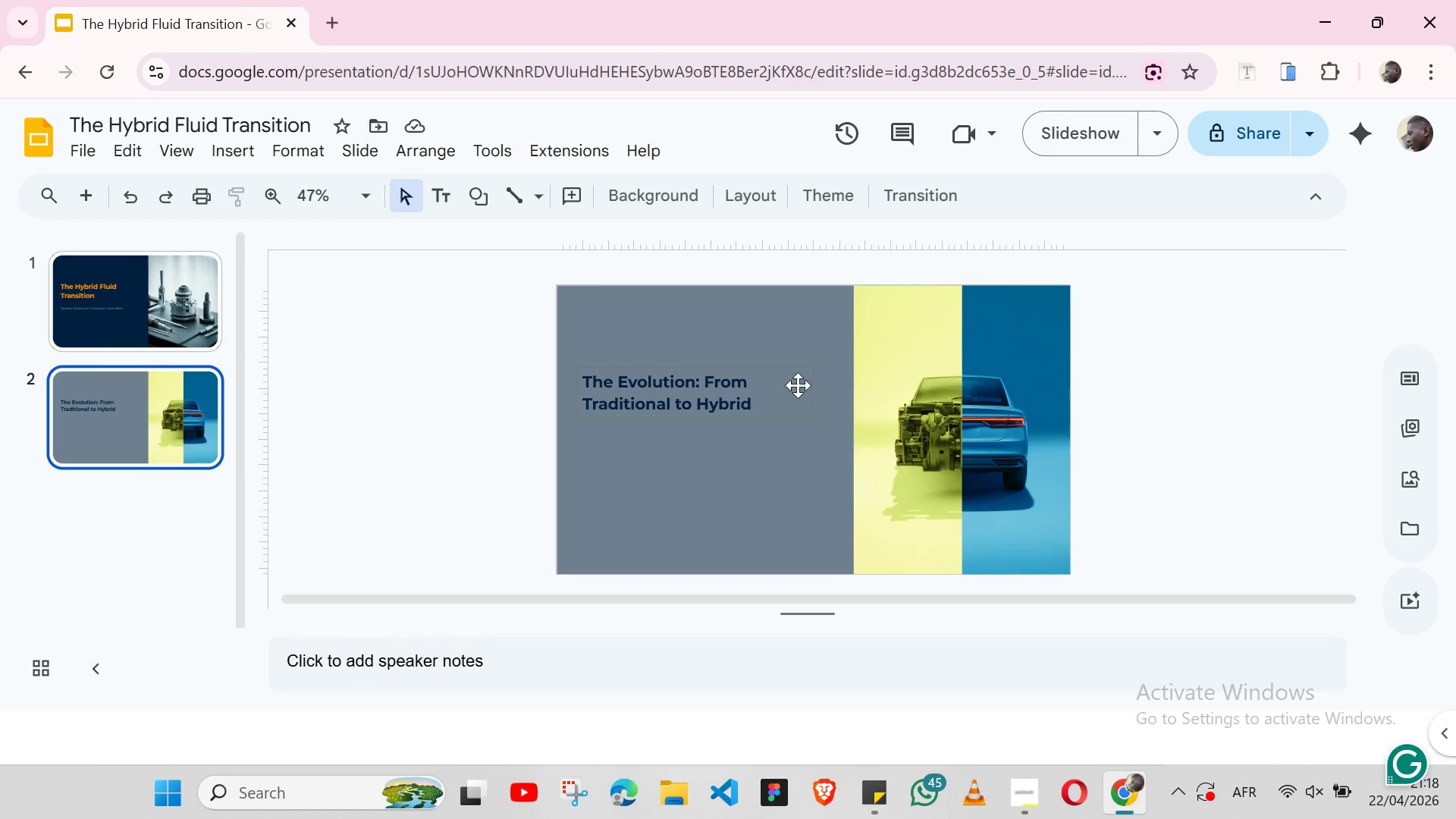 
left_click([815, 378])
 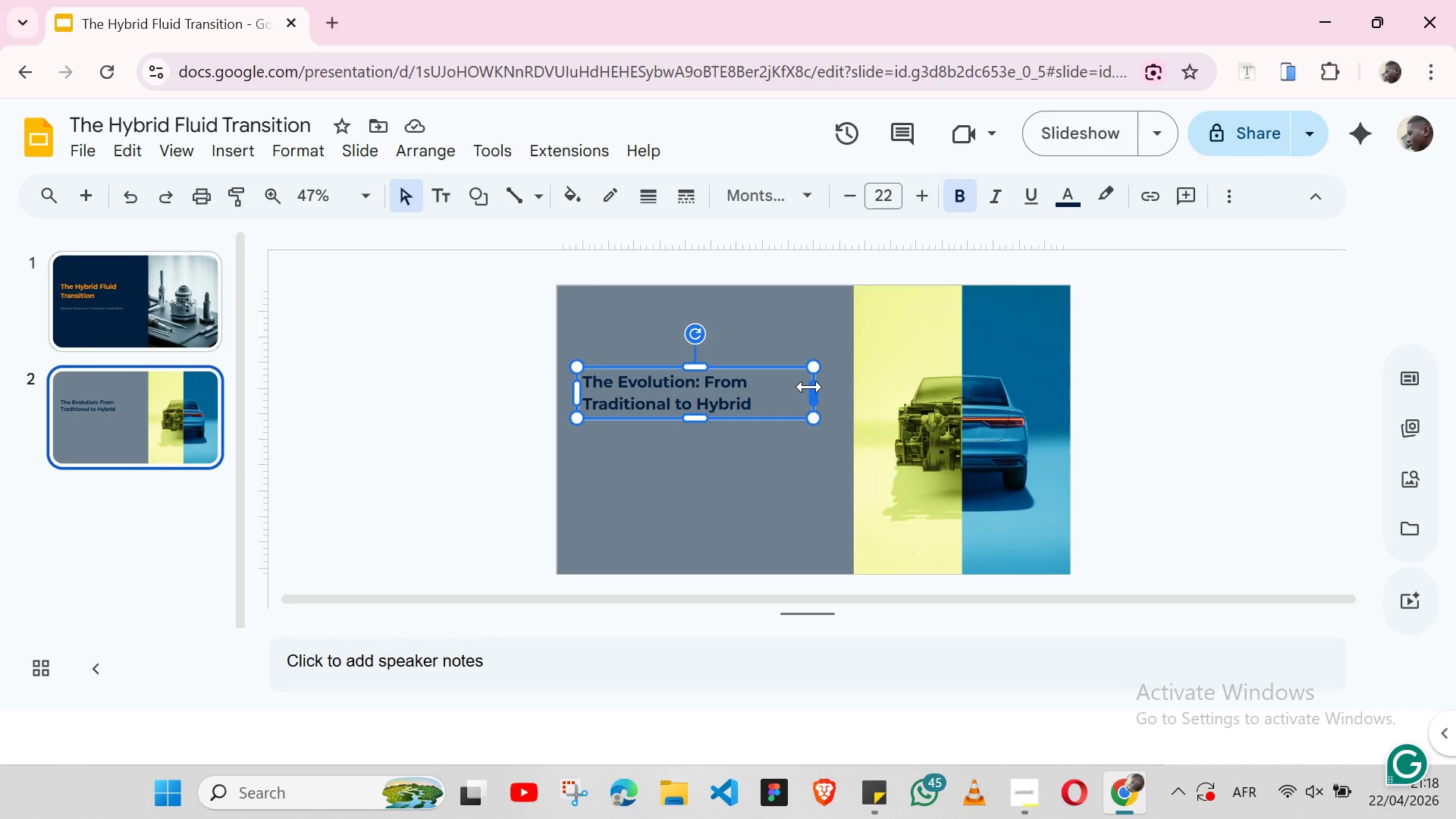 
left_click_drag(start_coordinate=[809, 387], to_coordinate=[767, 386])
 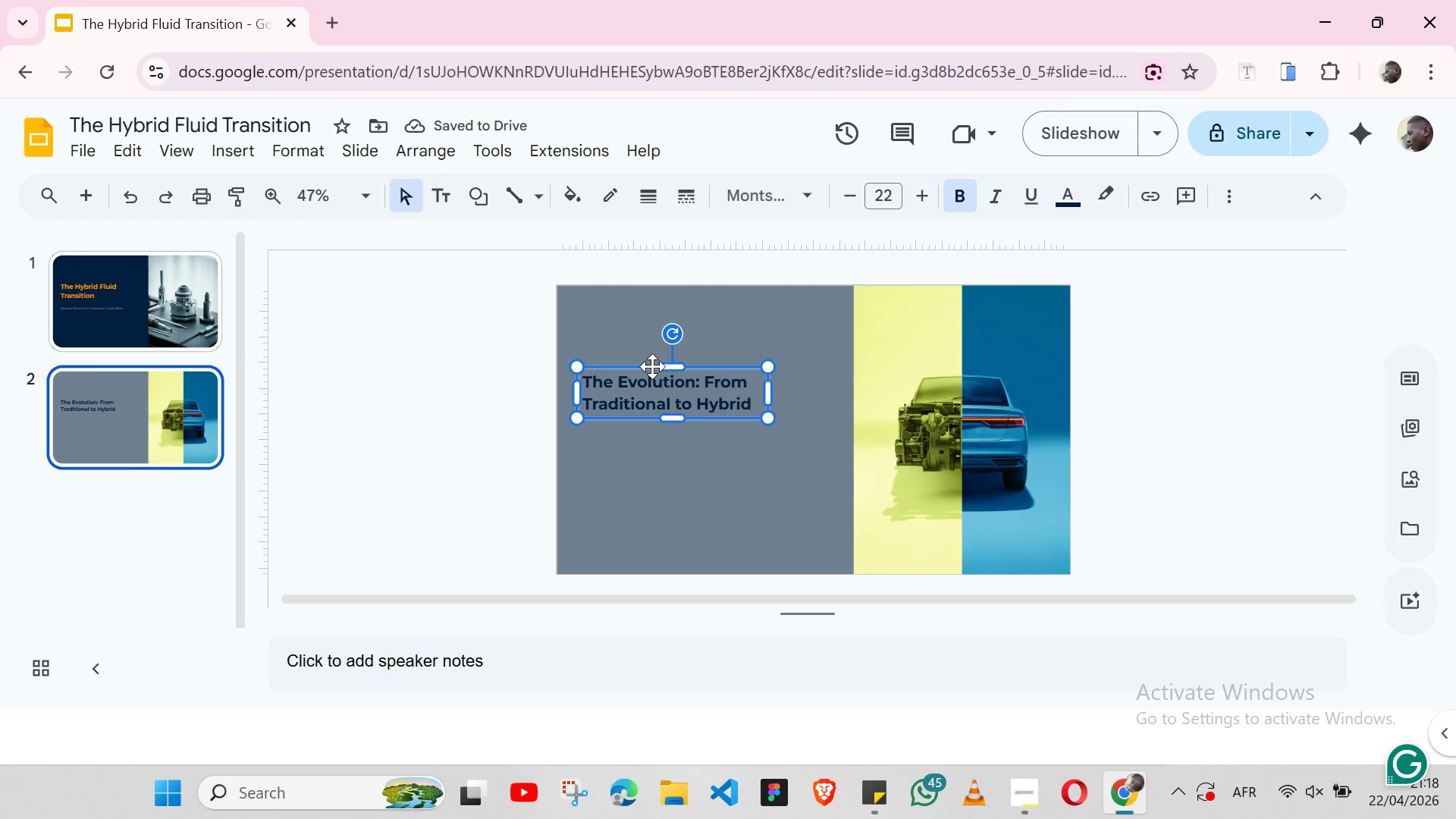 
left_click_drag(start_coordinate=[652, 366], to_coordinate=[652, 325])
 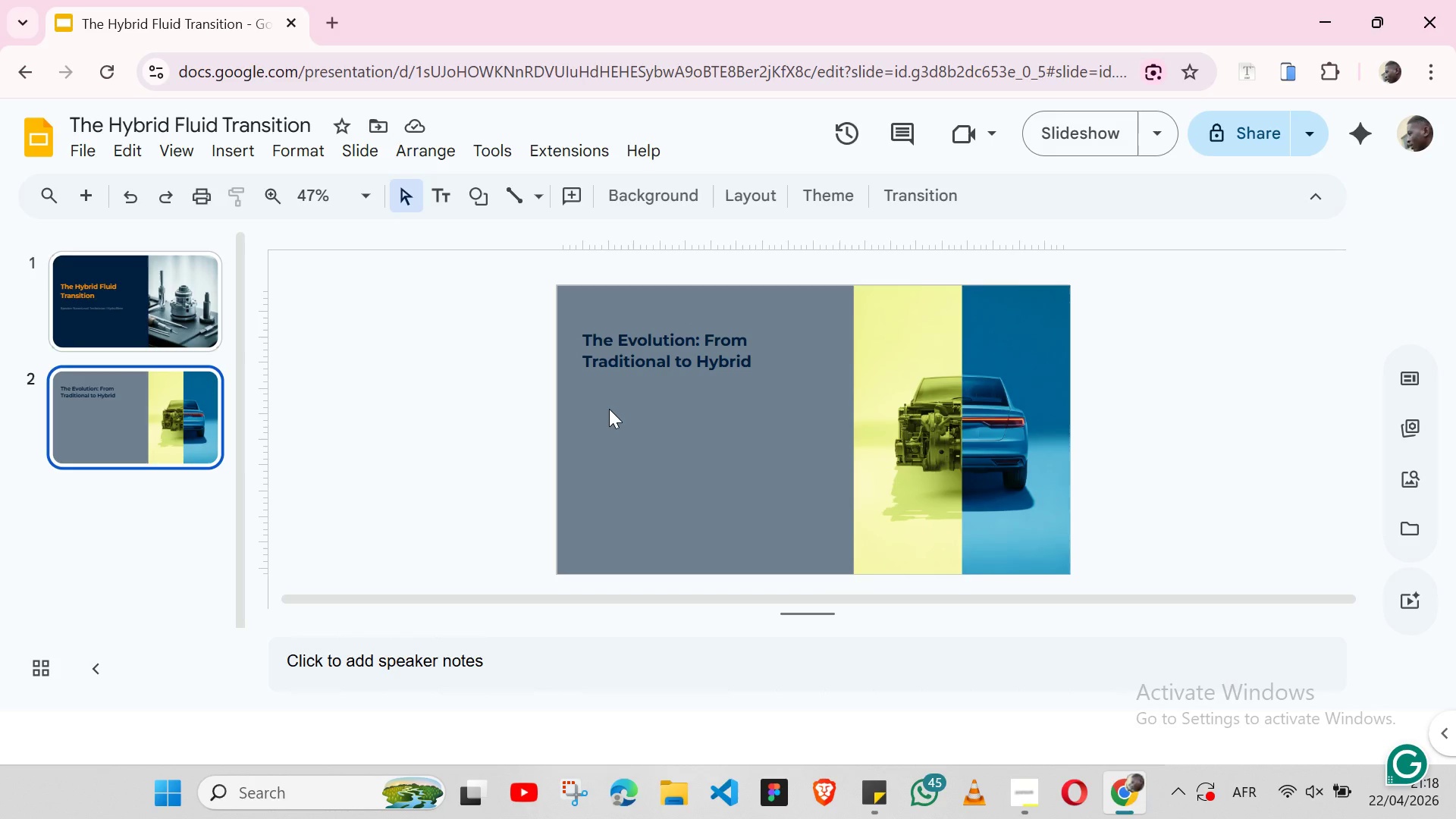 
wait(17.42)
 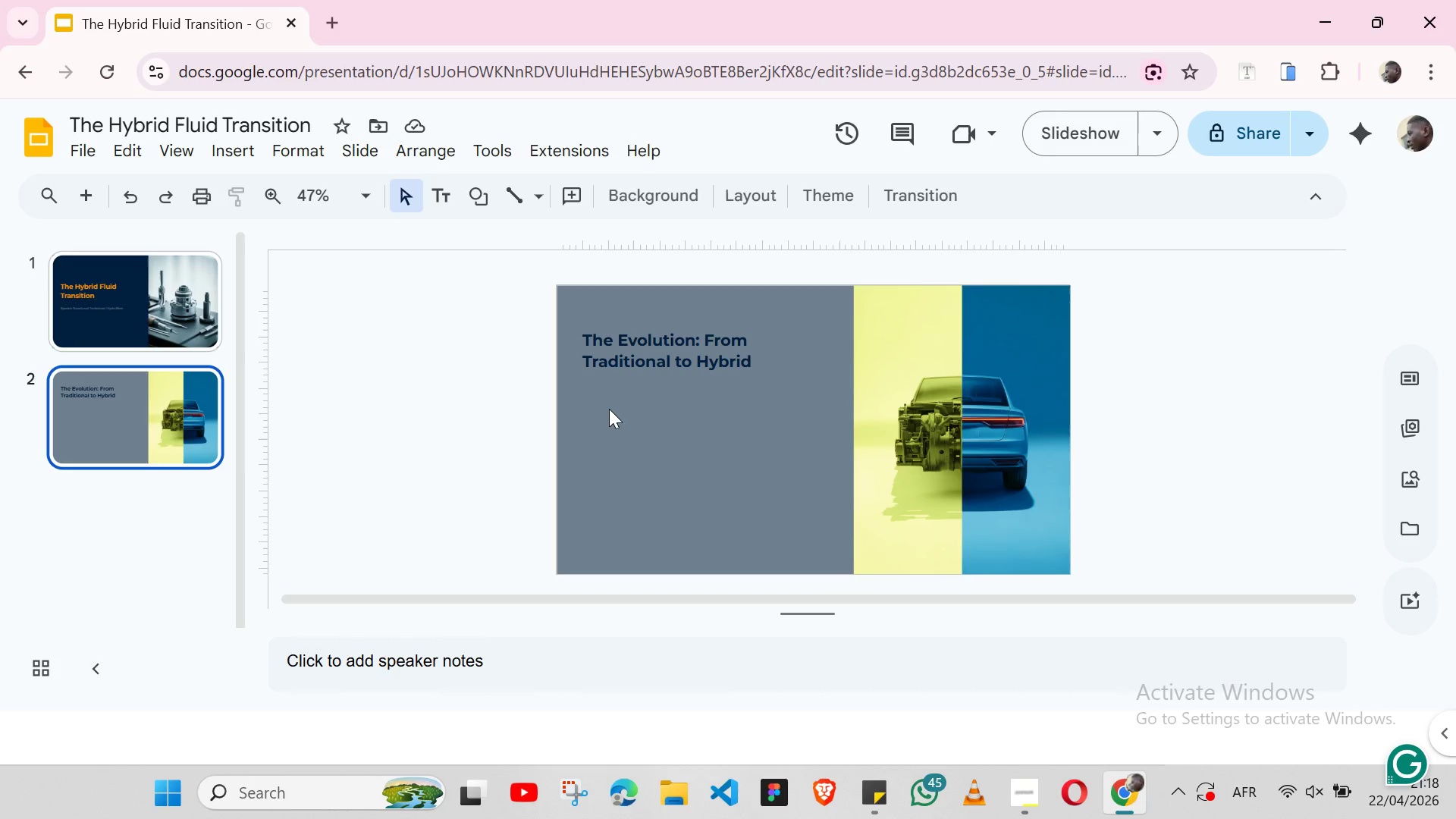 
left_click([620, 336])
 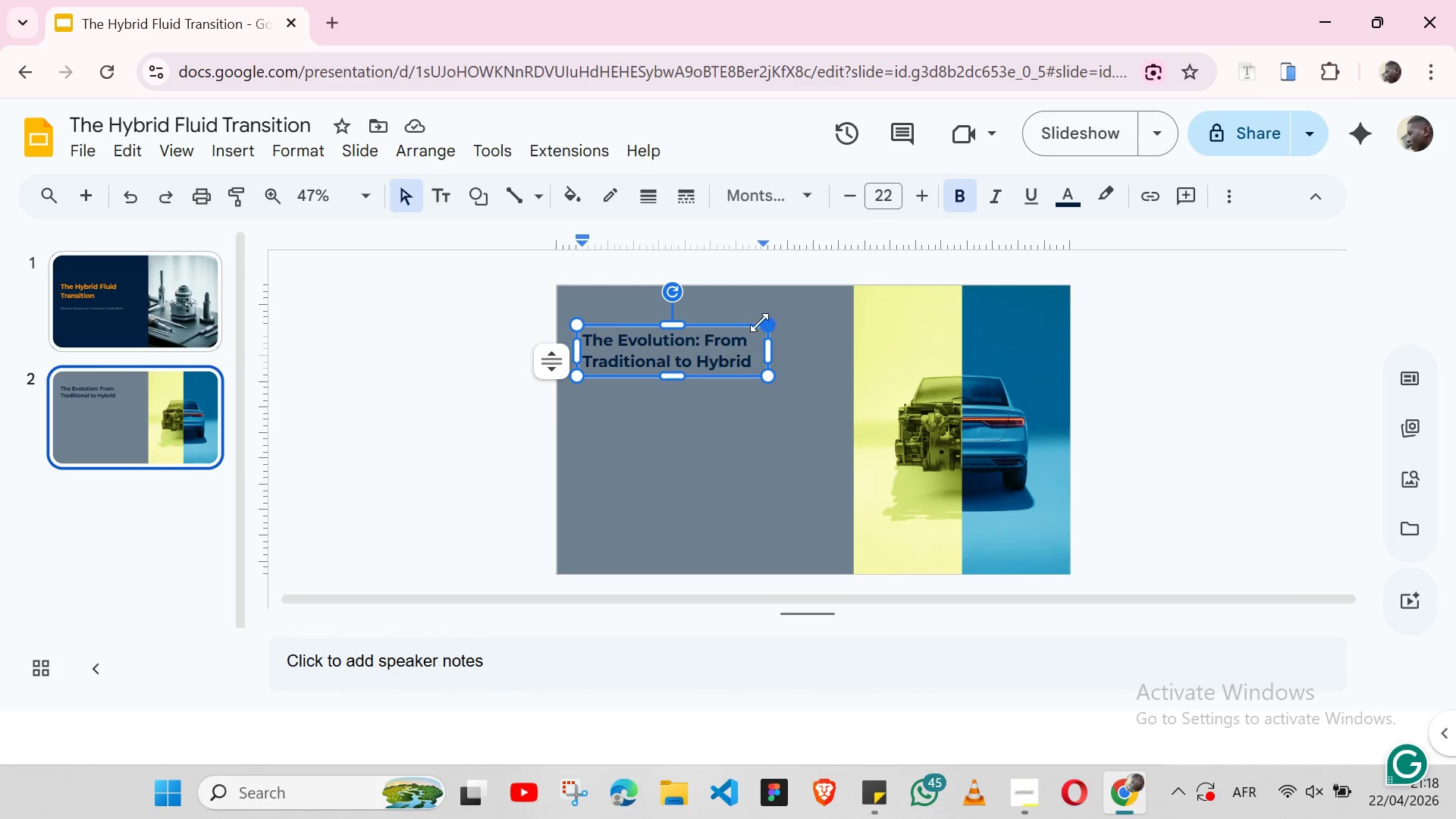 
left_click([755, 322])
 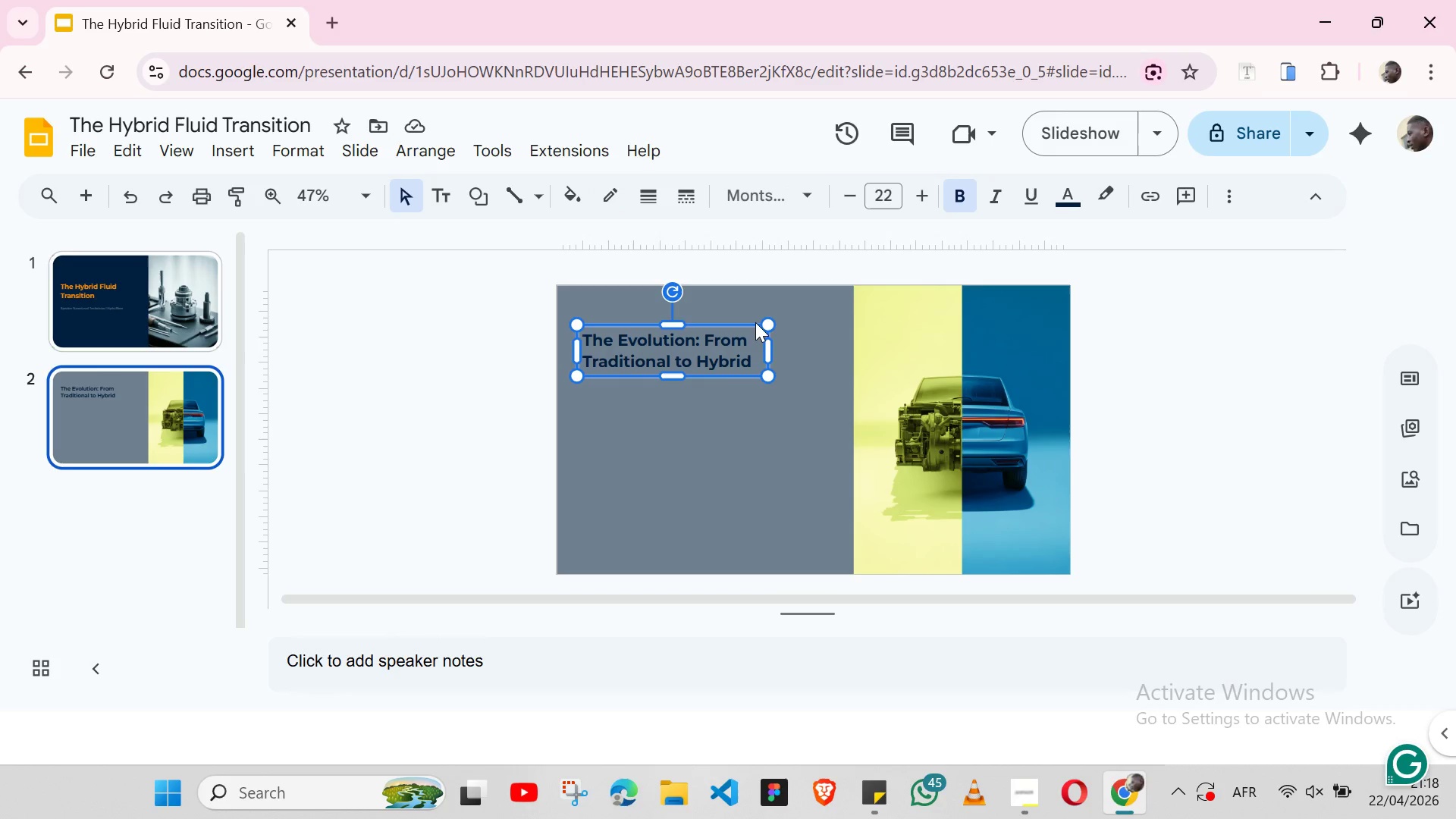 
key(Shift+ArrowUp)
 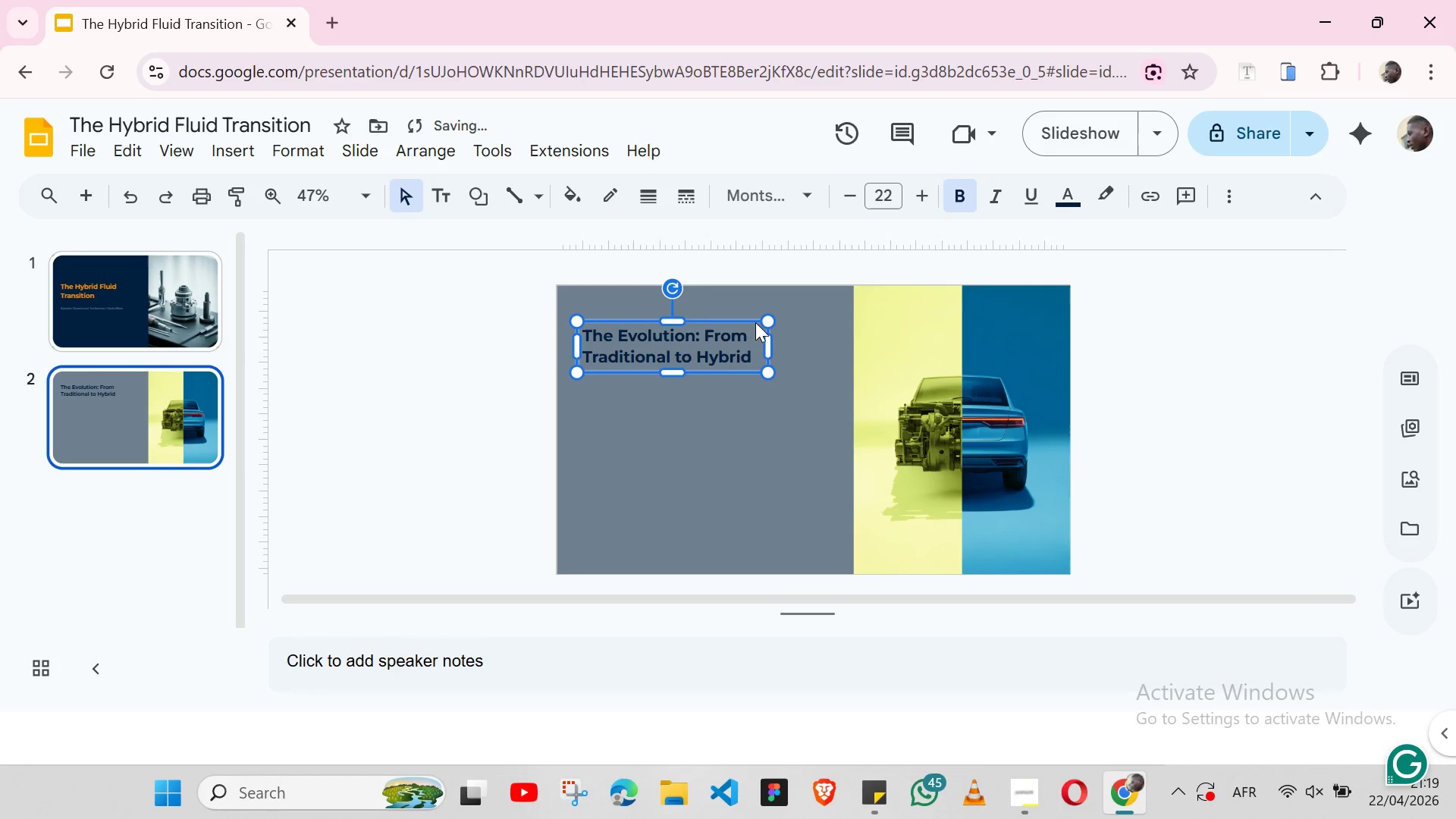 
key(Shift+ArrowUp)
 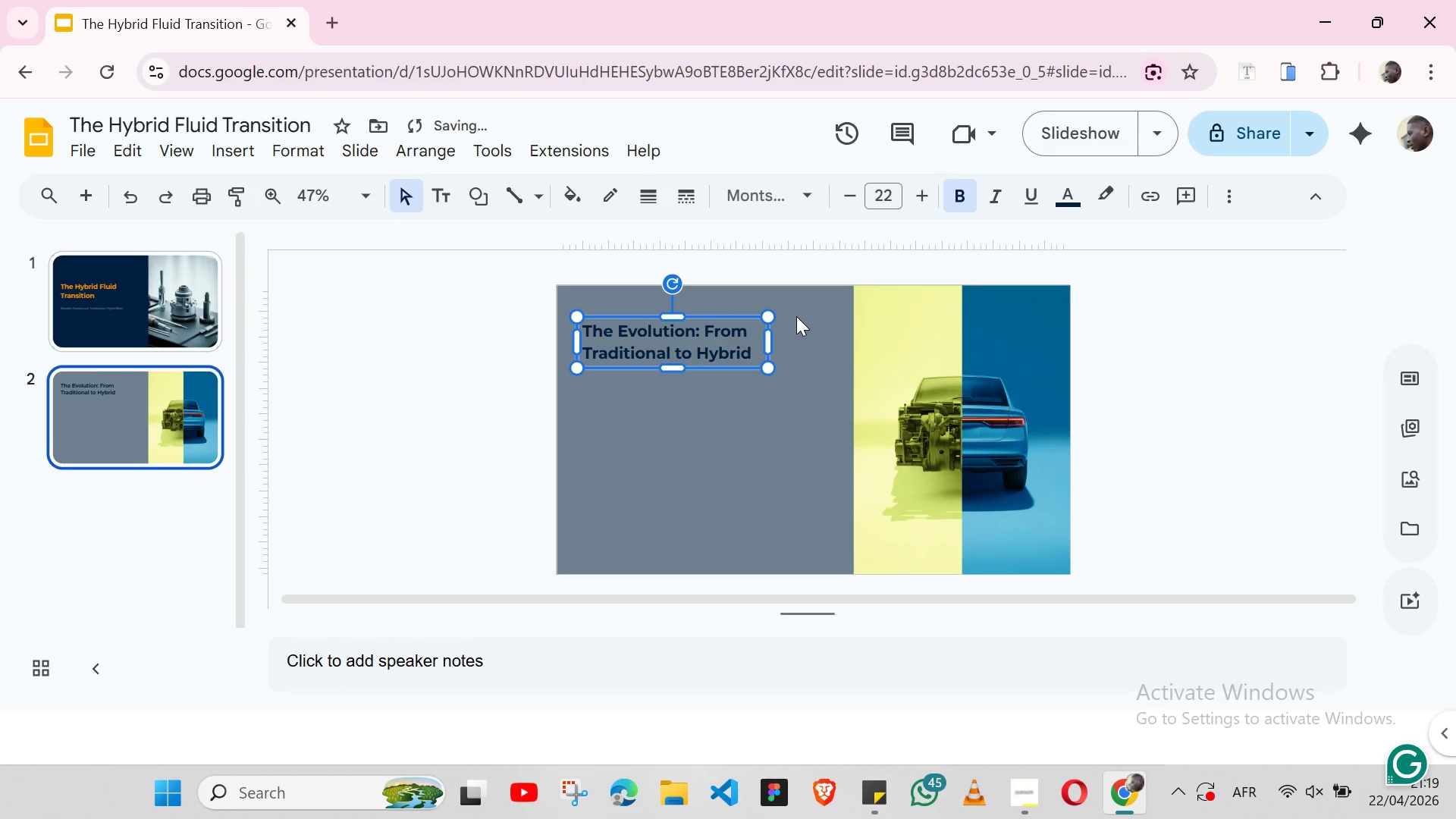 
hold_key(key=AltLeft, duration=0.33)
 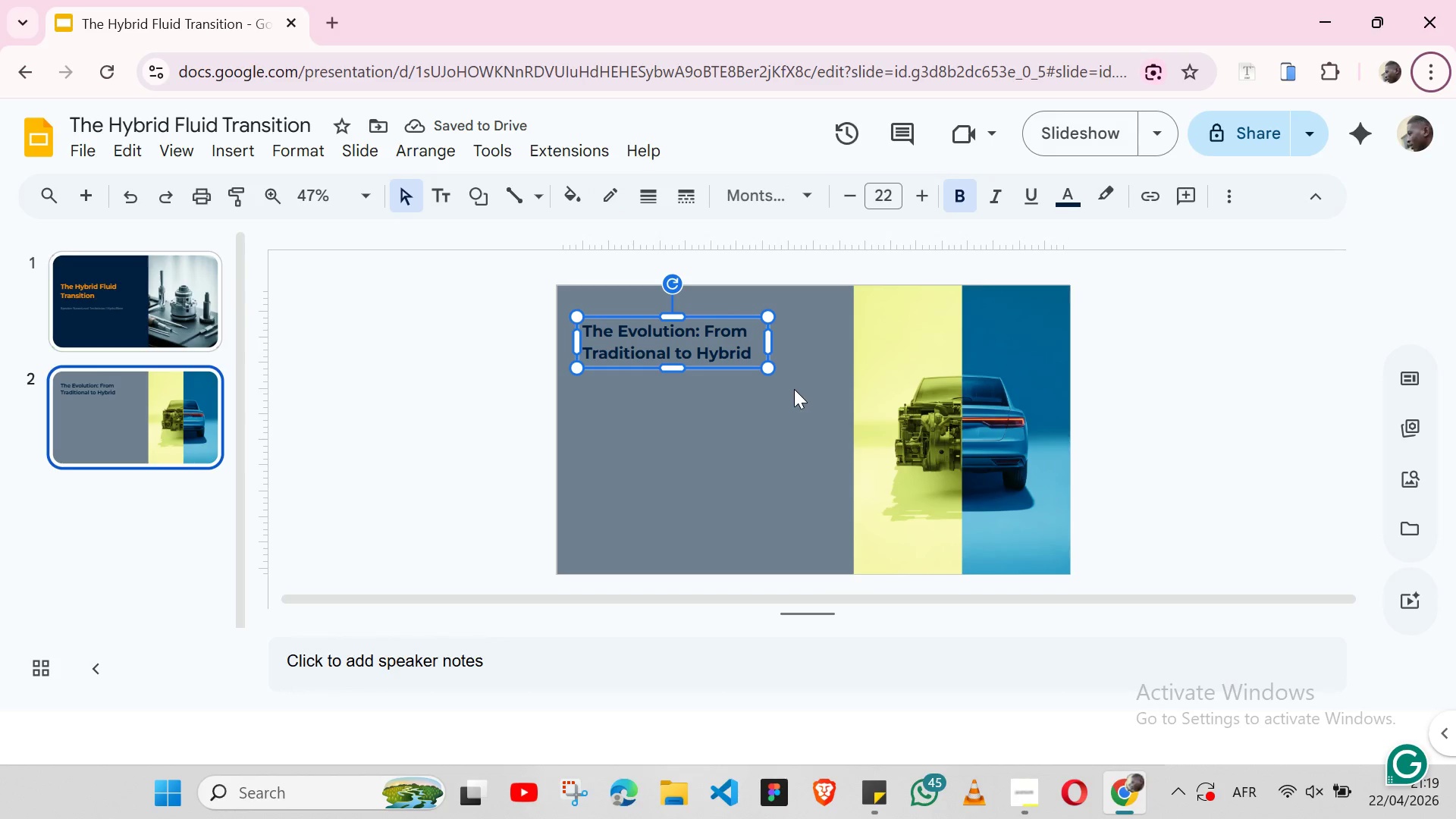 
left_click([782, 401])
 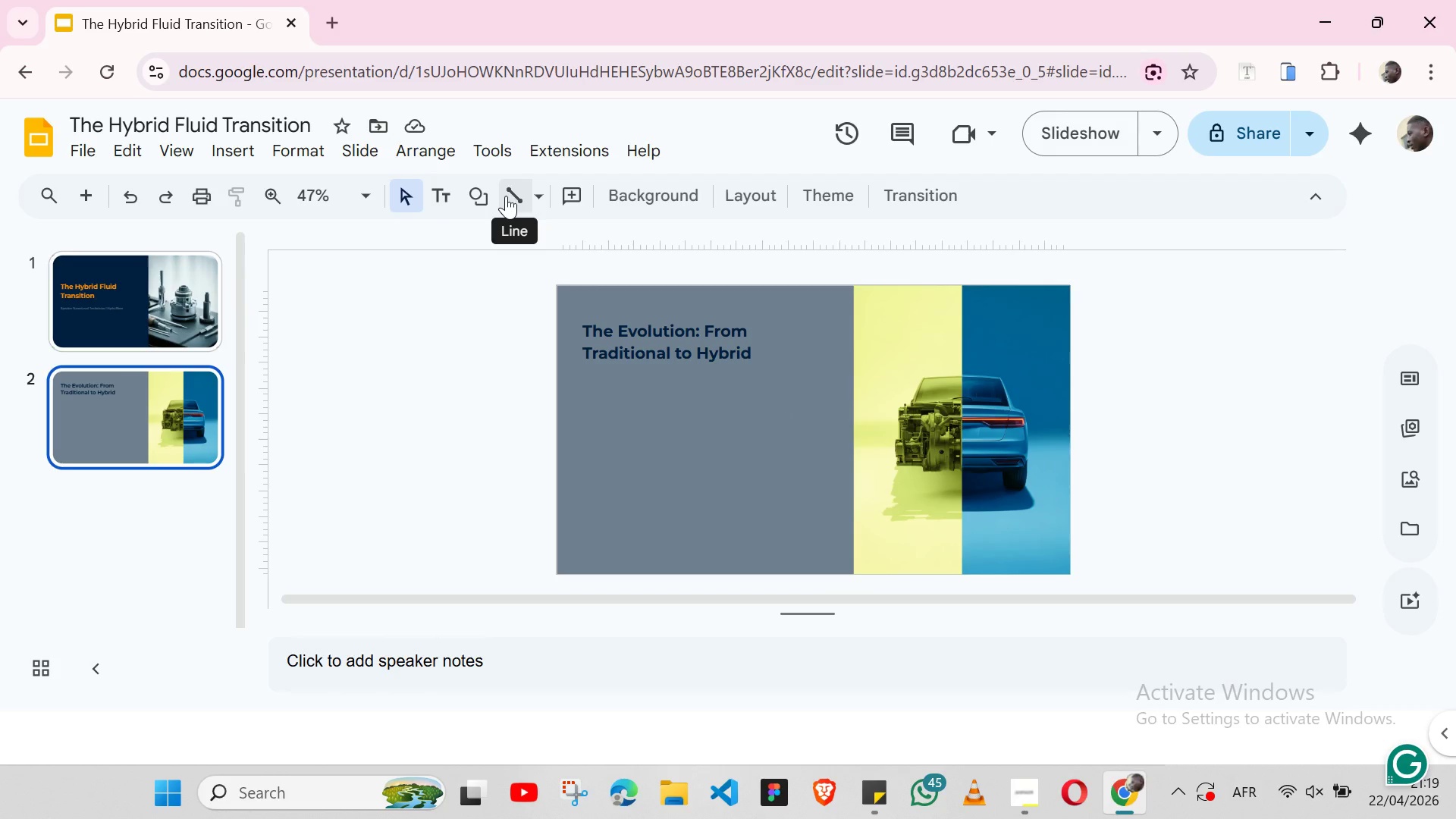 
wait(5.09)
 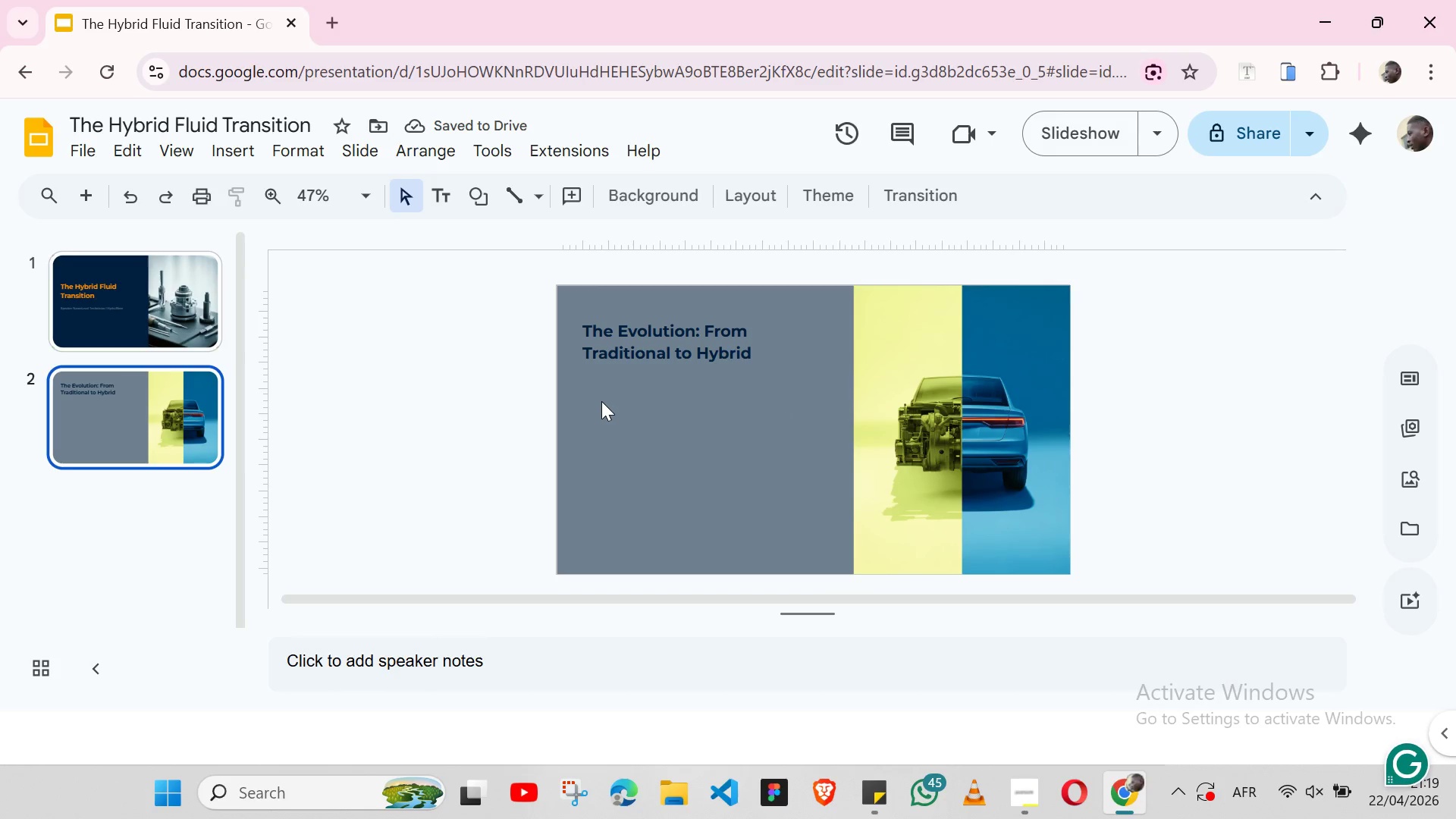 
left_click([488, 196])
 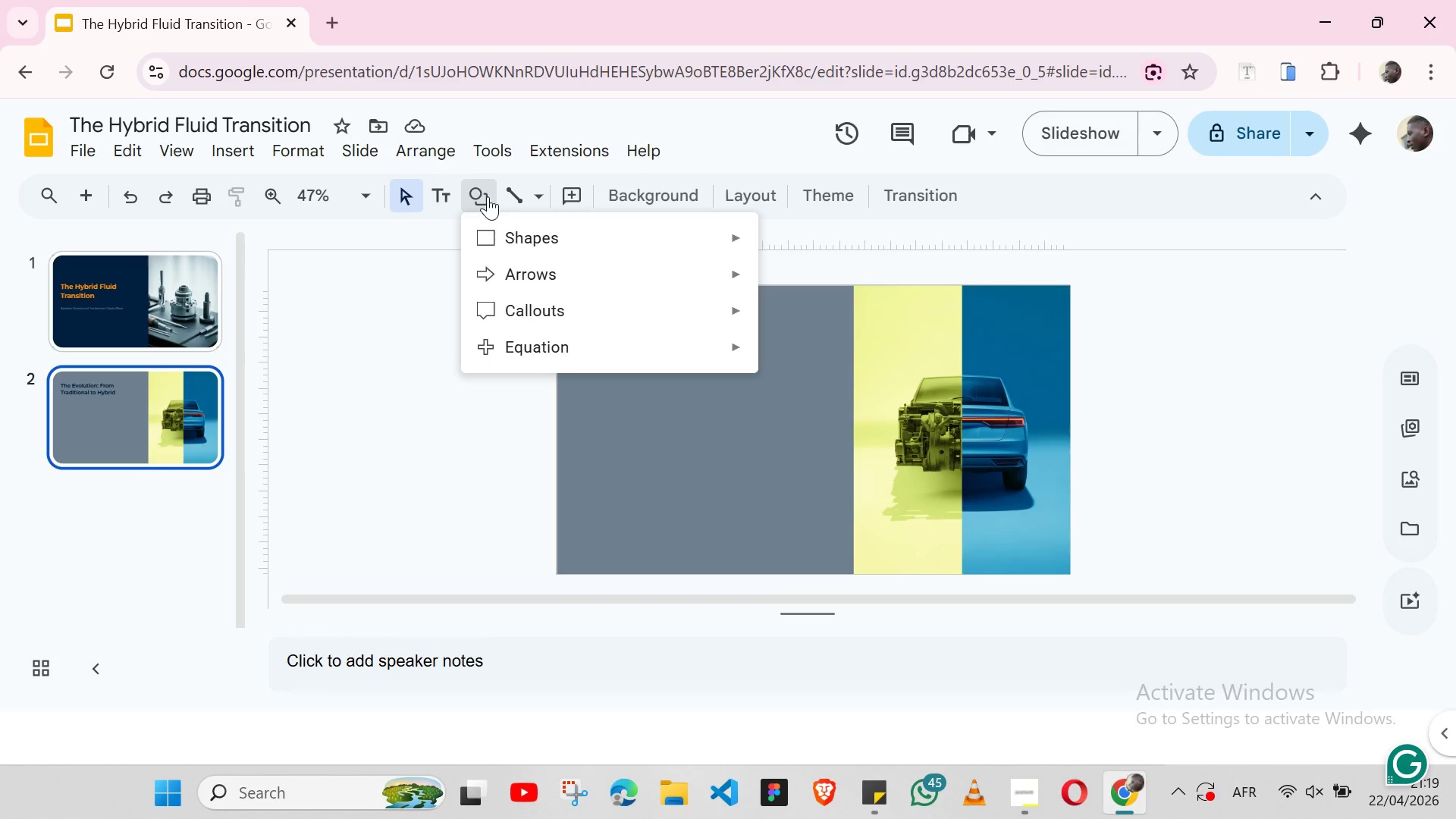 
left_click([488, 196])
 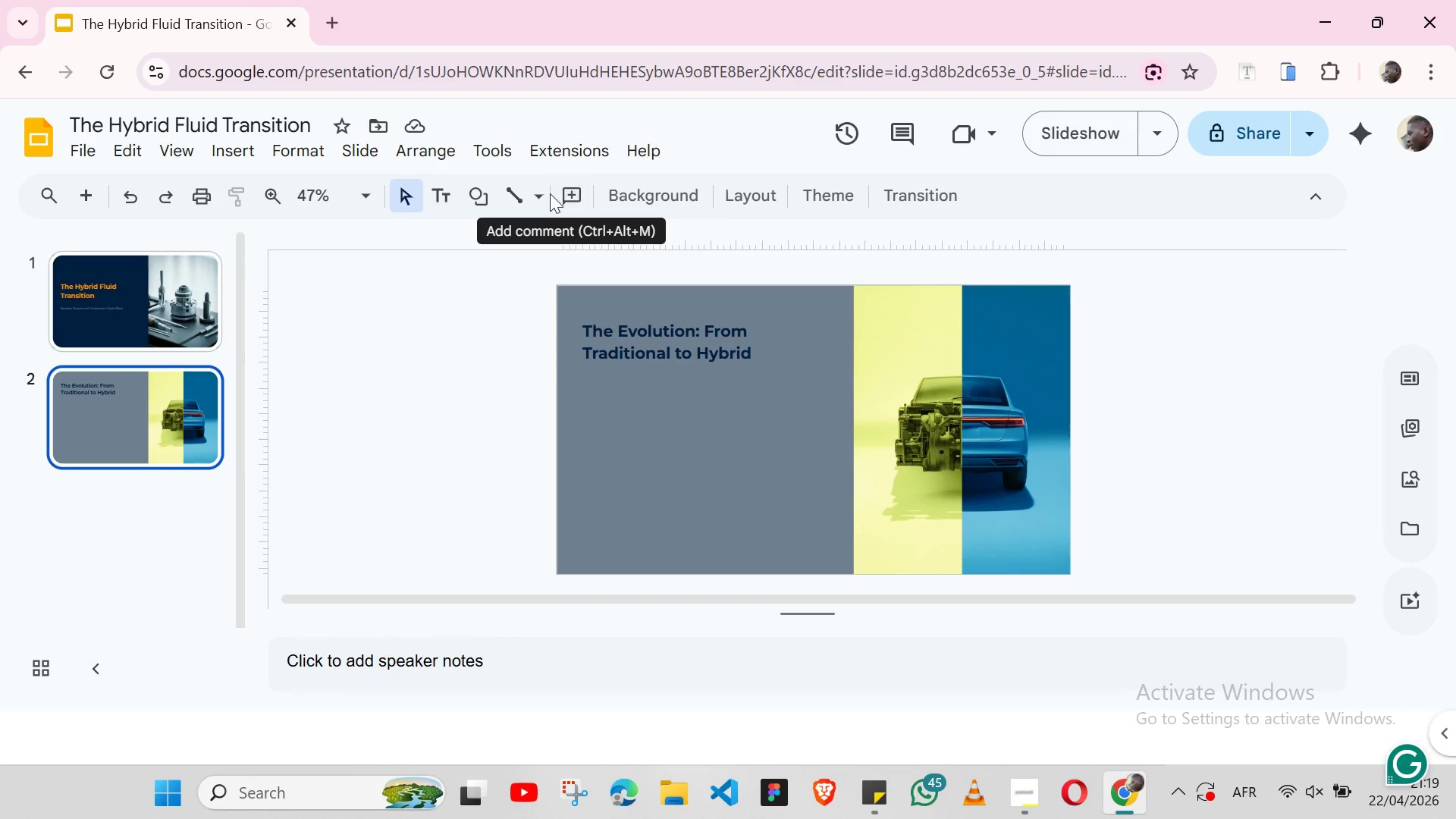 
left_click([538, 196])
 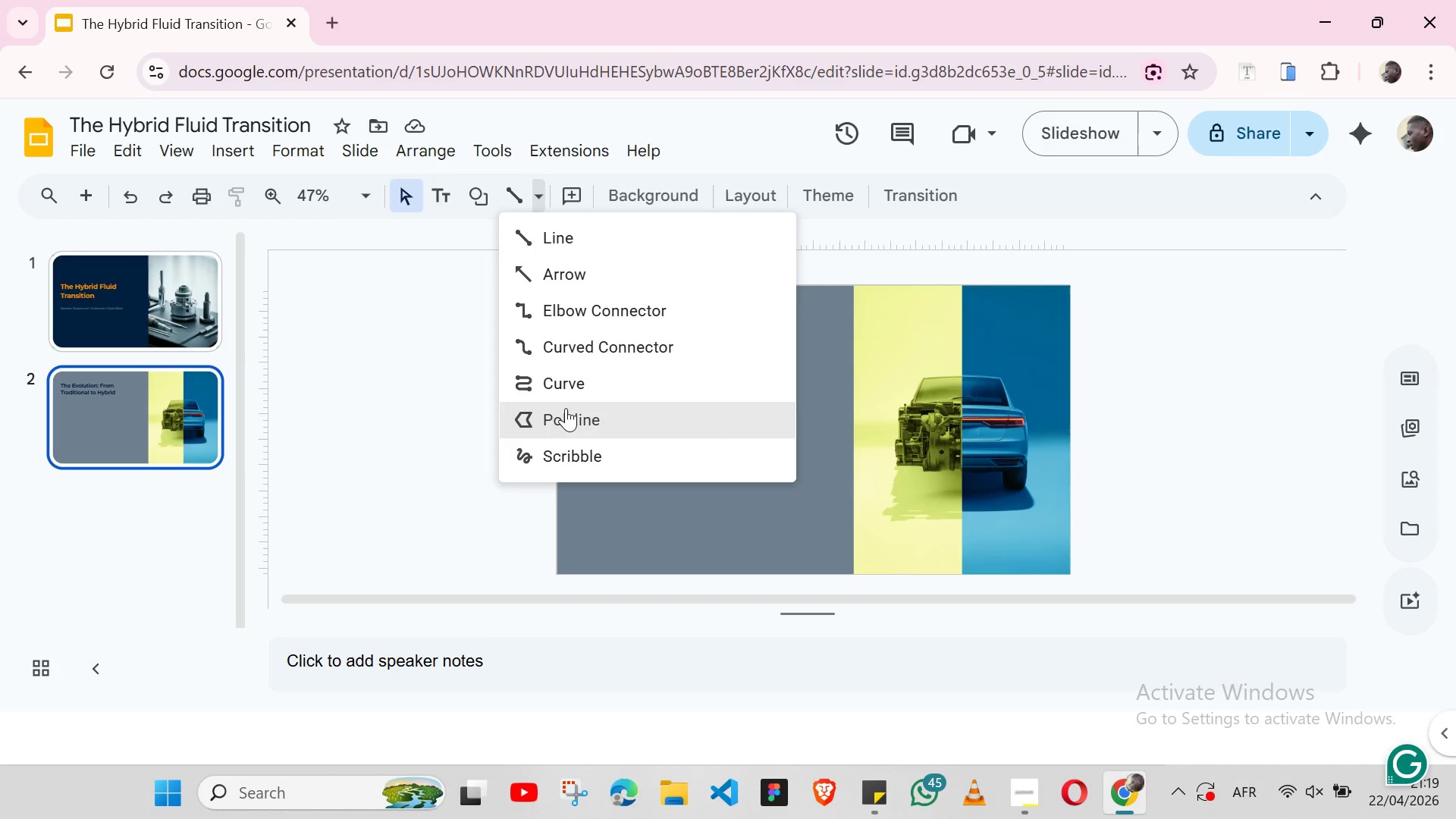 
left_click([566, 408])
 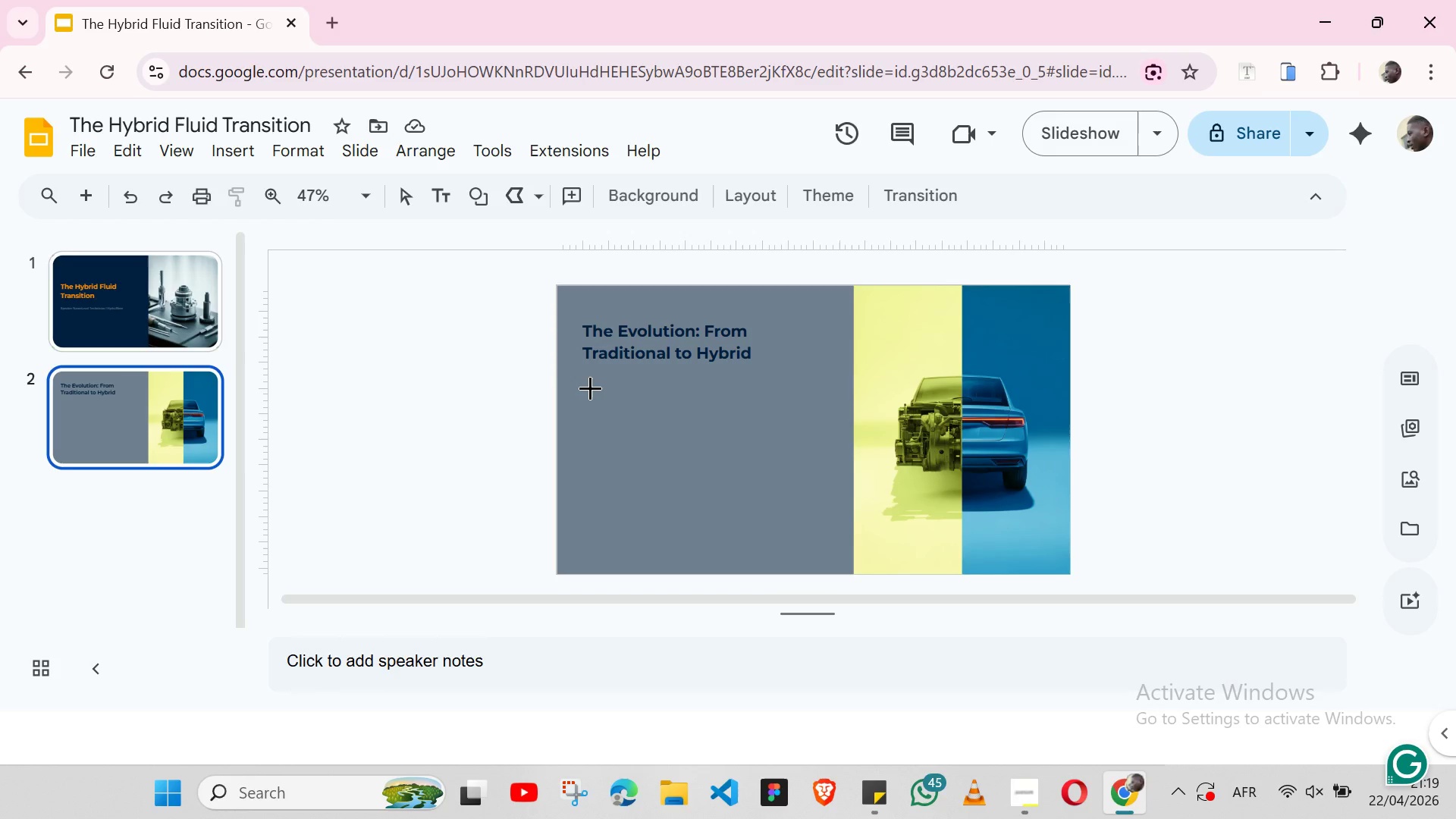 
wait(6.47)
 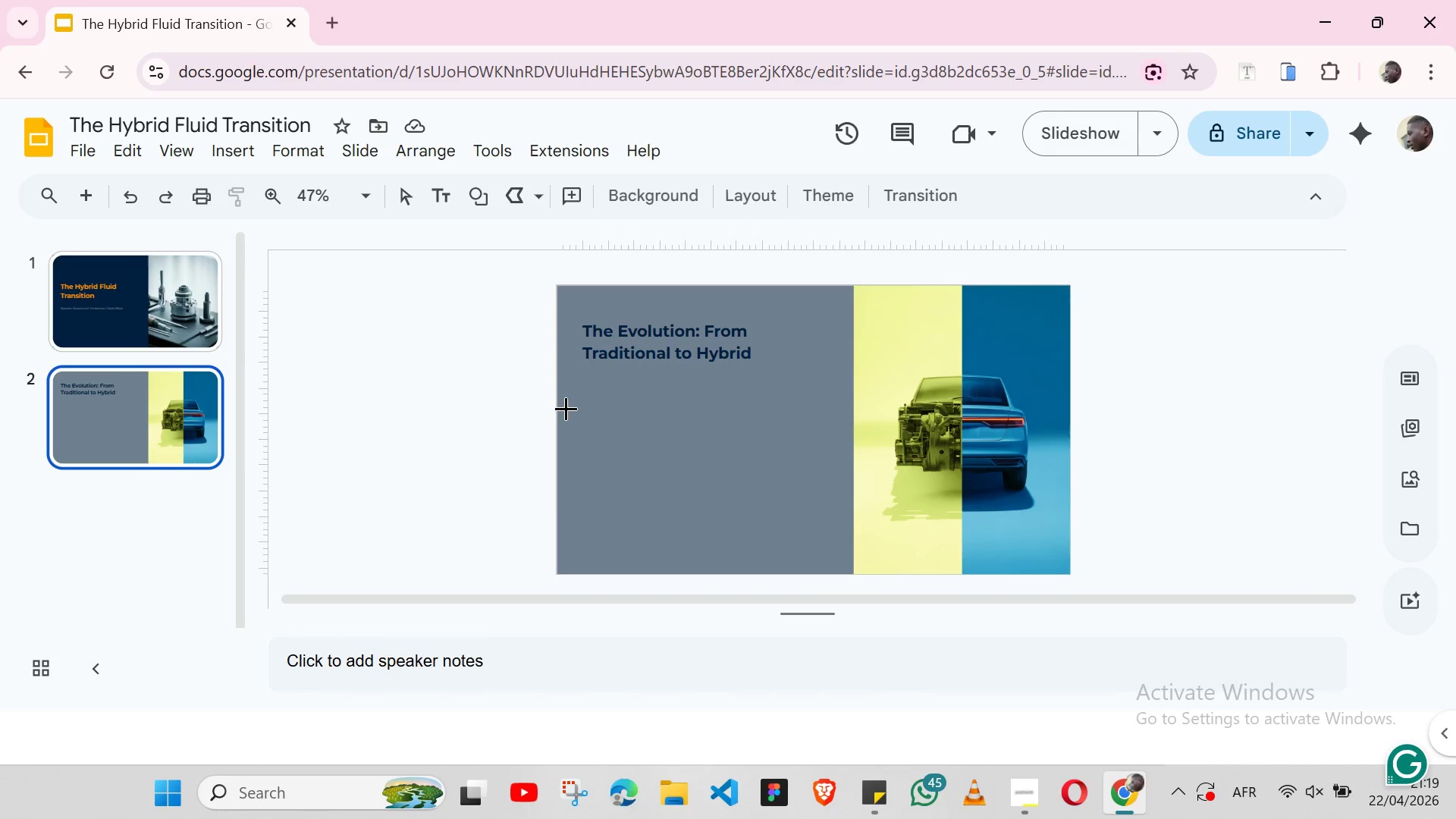 
left_click([590, 388])
 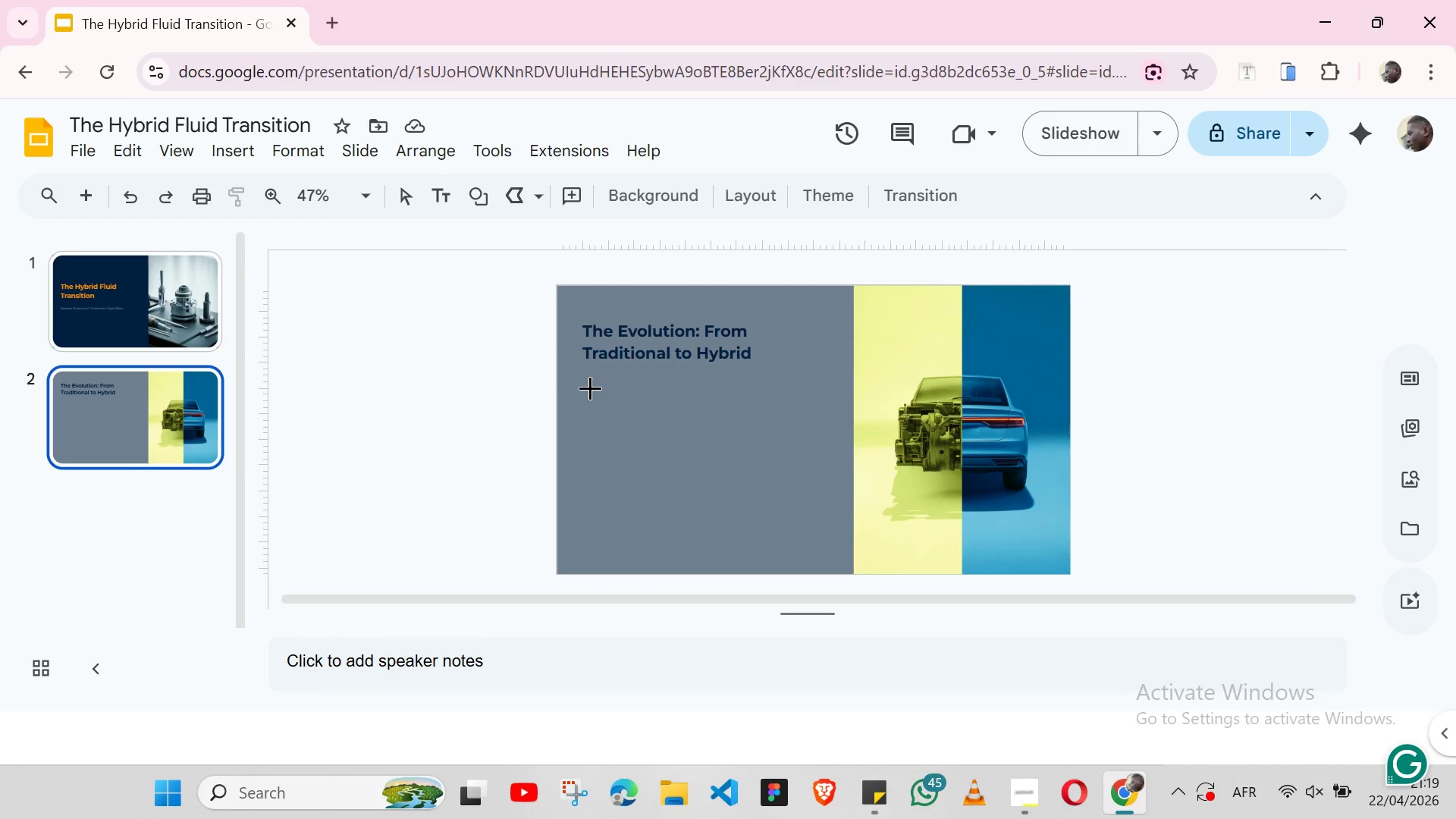 
left_click_drag(start_coordinate=[590, 388], to_coordinate=[590, 416])
 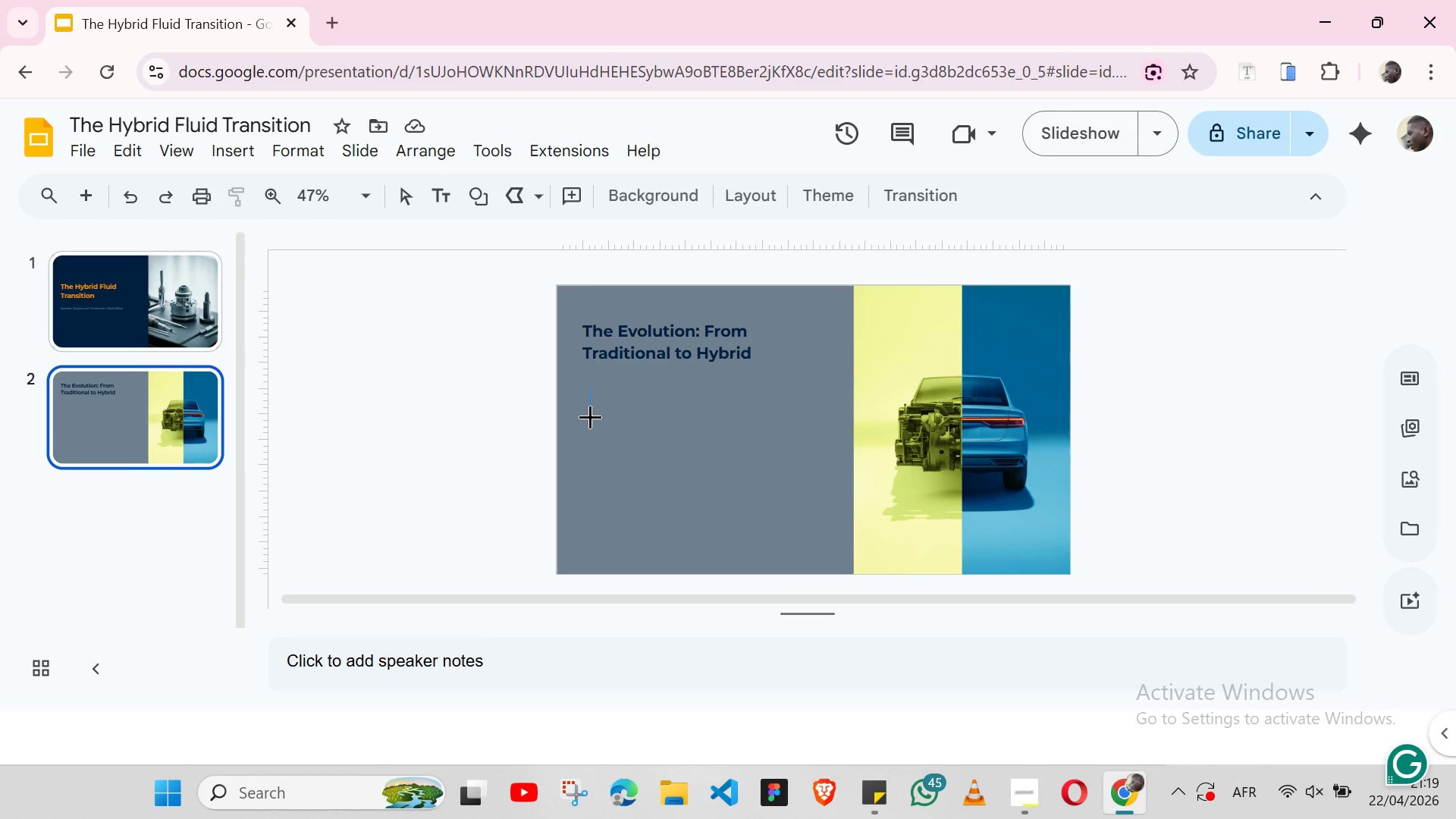 
left_click_drag(start_coordinate=[590, 416], to_coordinate=[605, 431])
 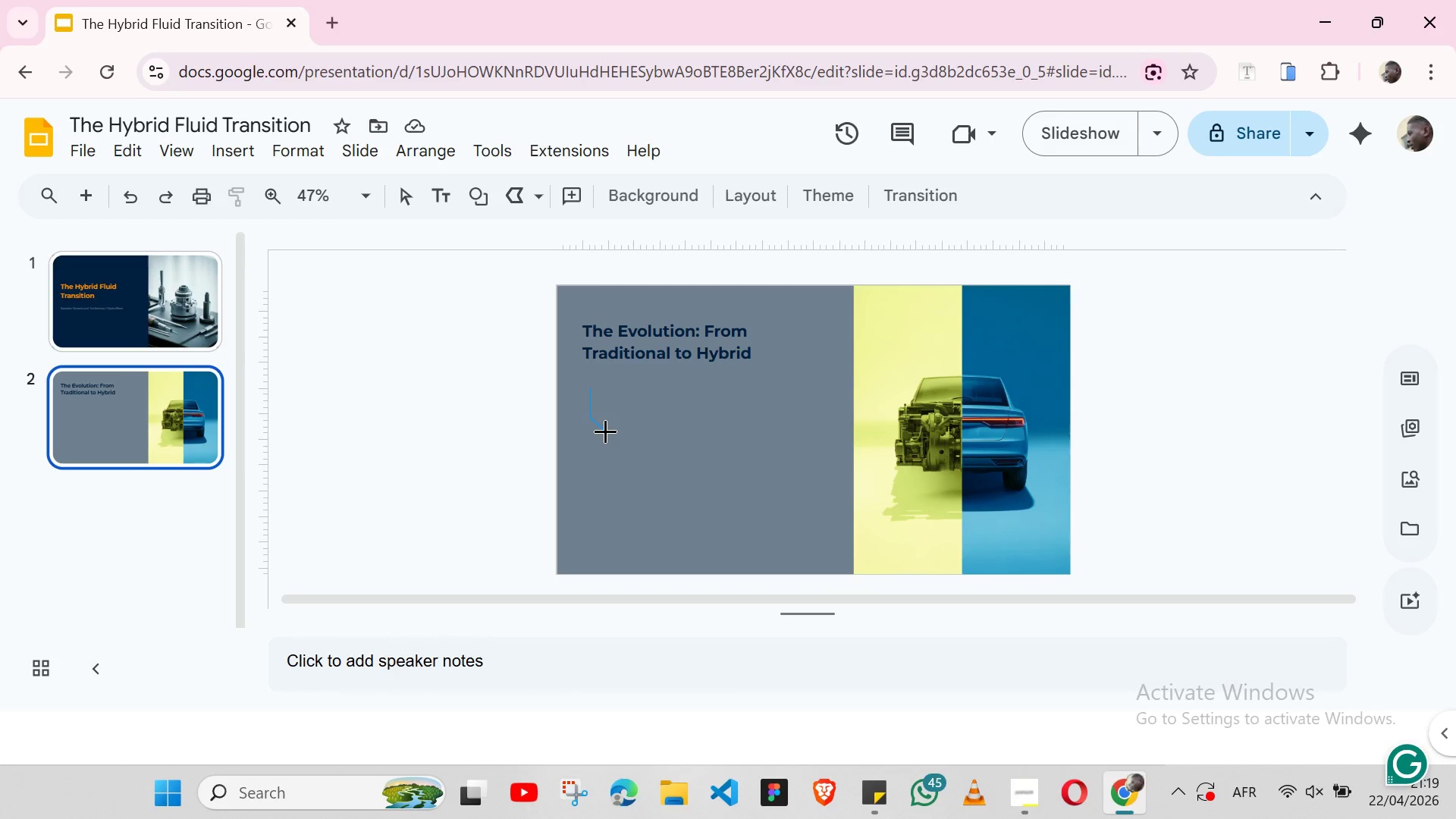 
left_click_drag(start_coordinate=[605, 431], to_coordinate=[620, 416])
 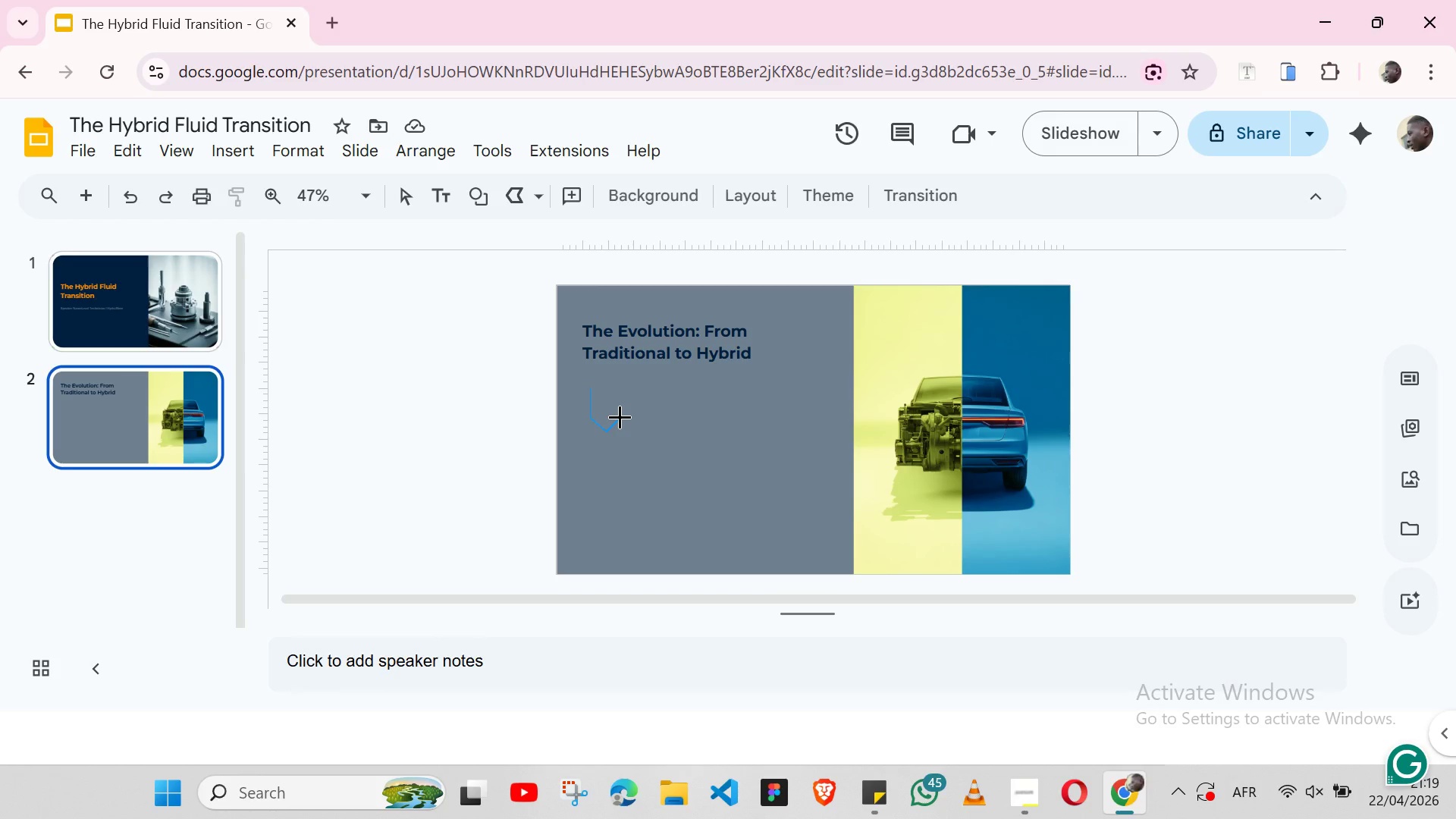 
left_click_drag(start_coordinate=[620, 416], to_coordinate=[620, 384])
 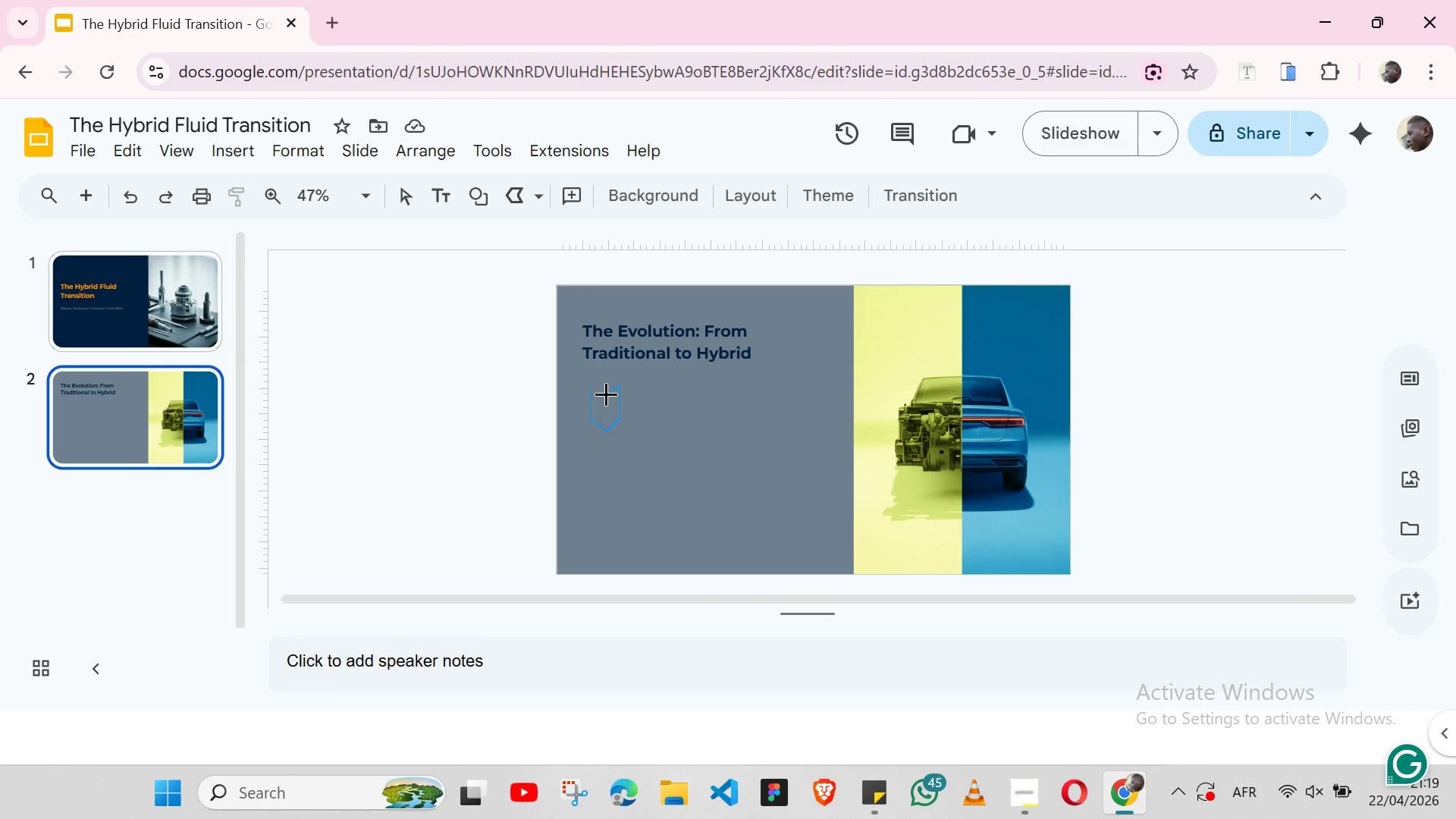 
wait(13.52)
 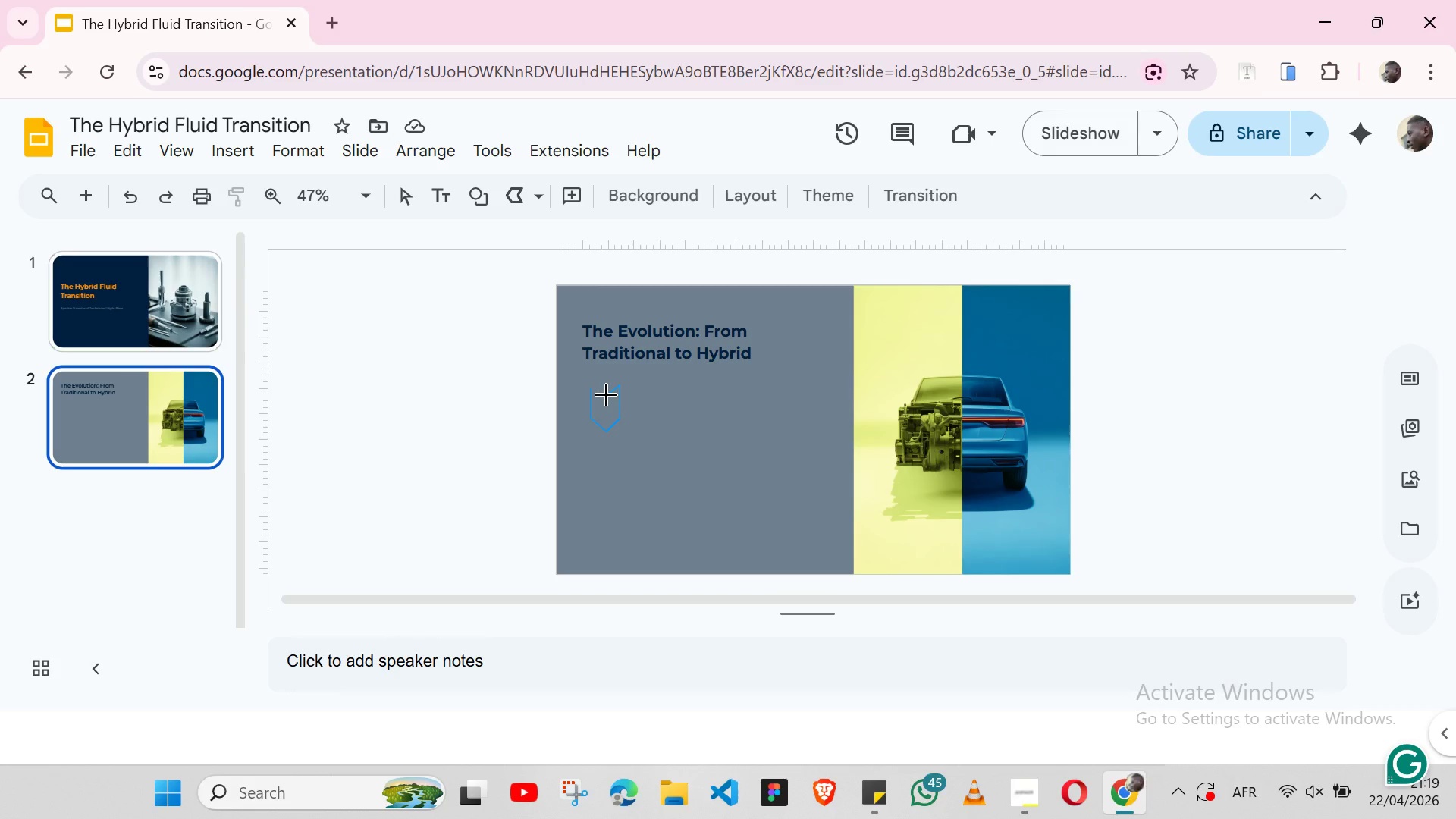 
left_click([604, 393])
 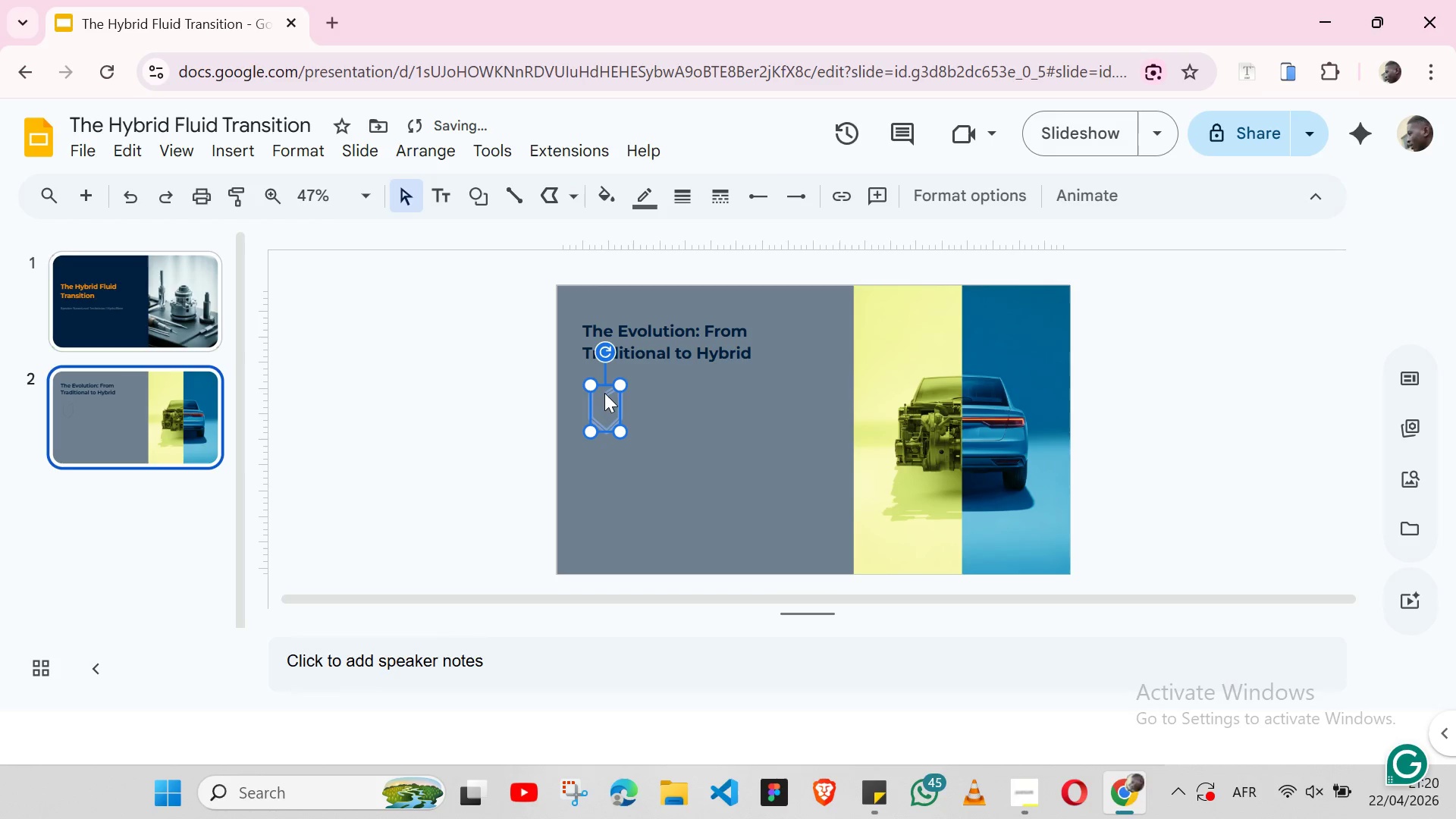 
double_click([604, 393])
 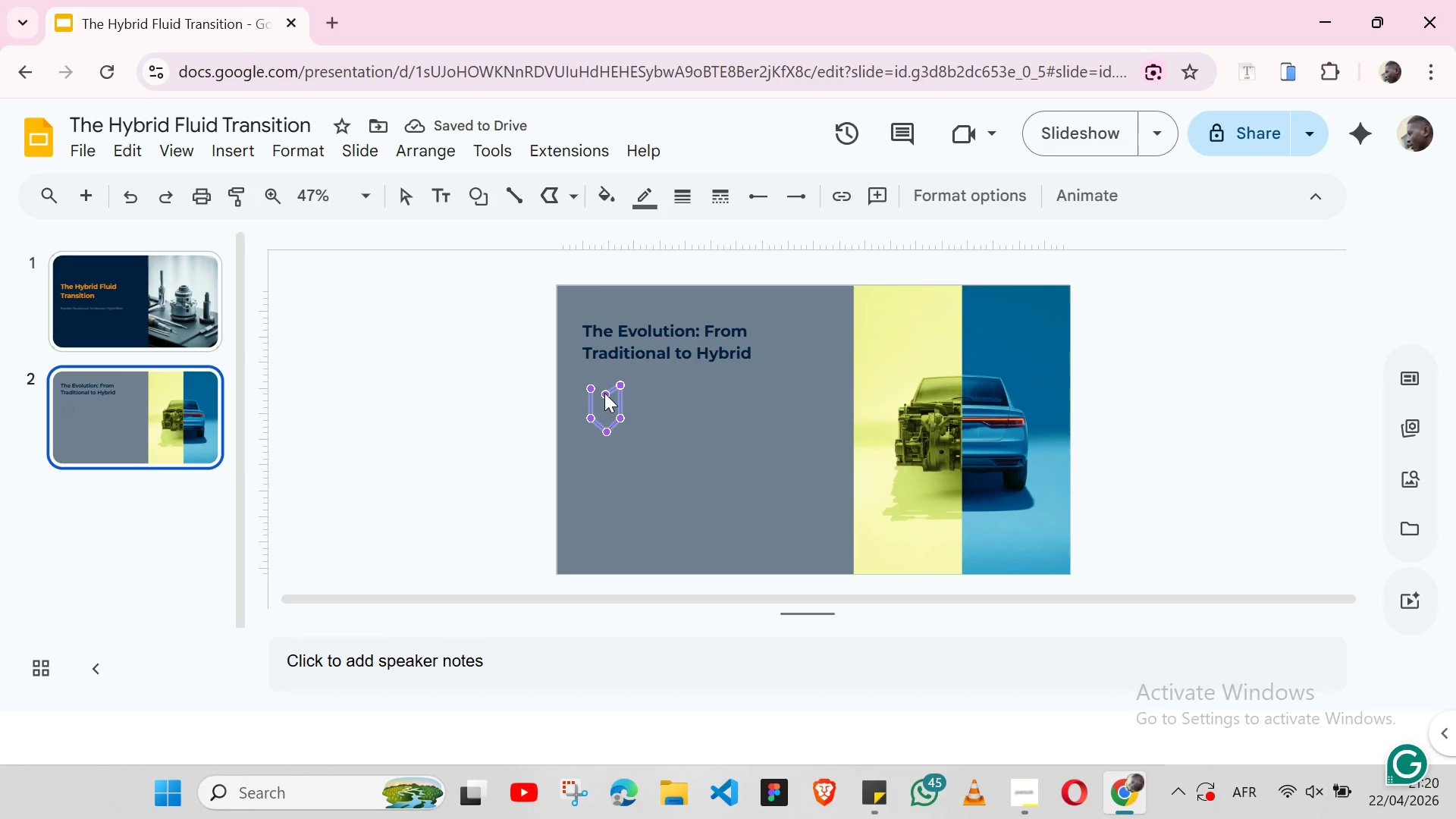 
left_click_drag(start_coordinate=[604, 393], to_coordinate=[588, 384])
 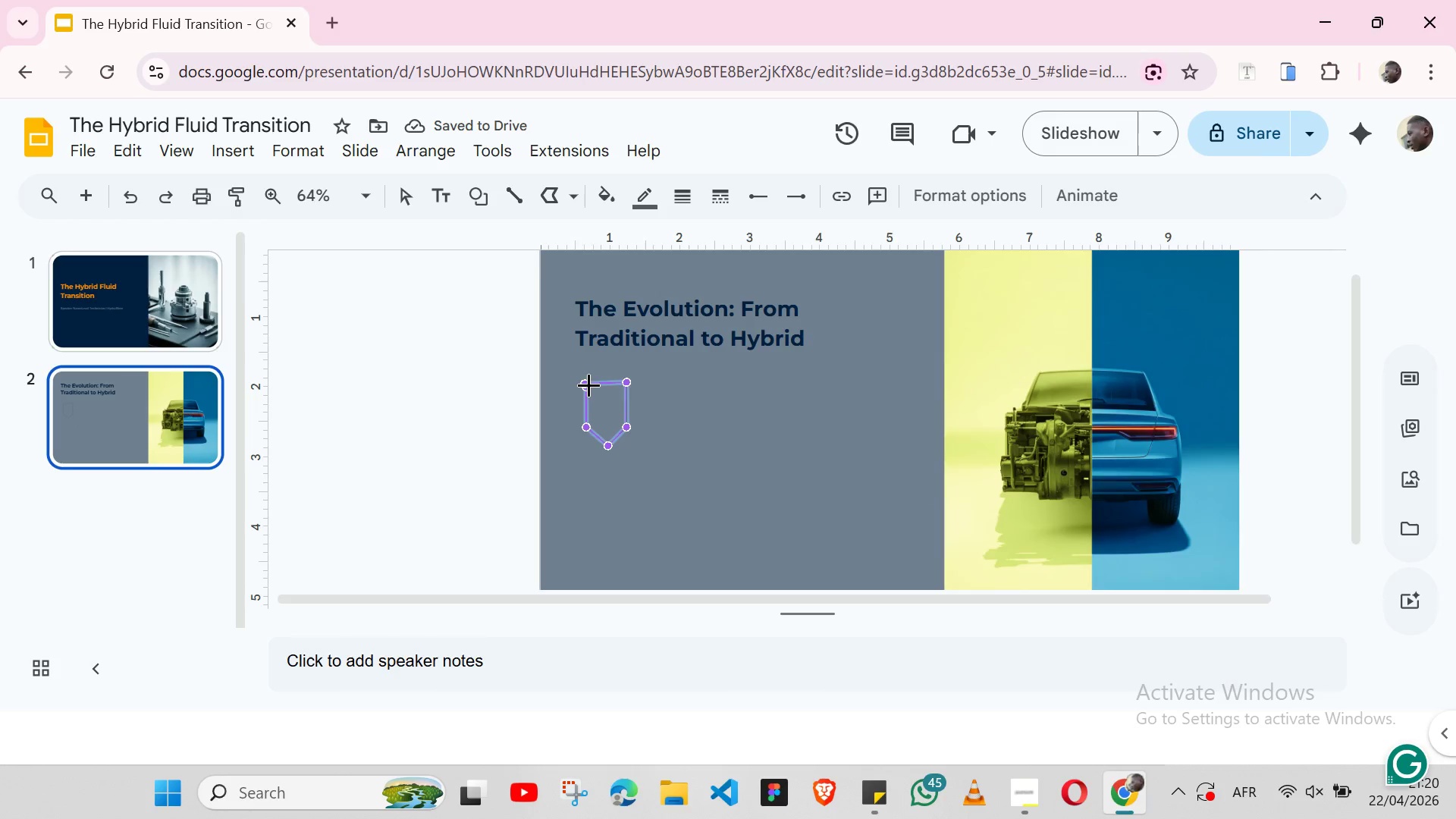 
key(Control+Z)
 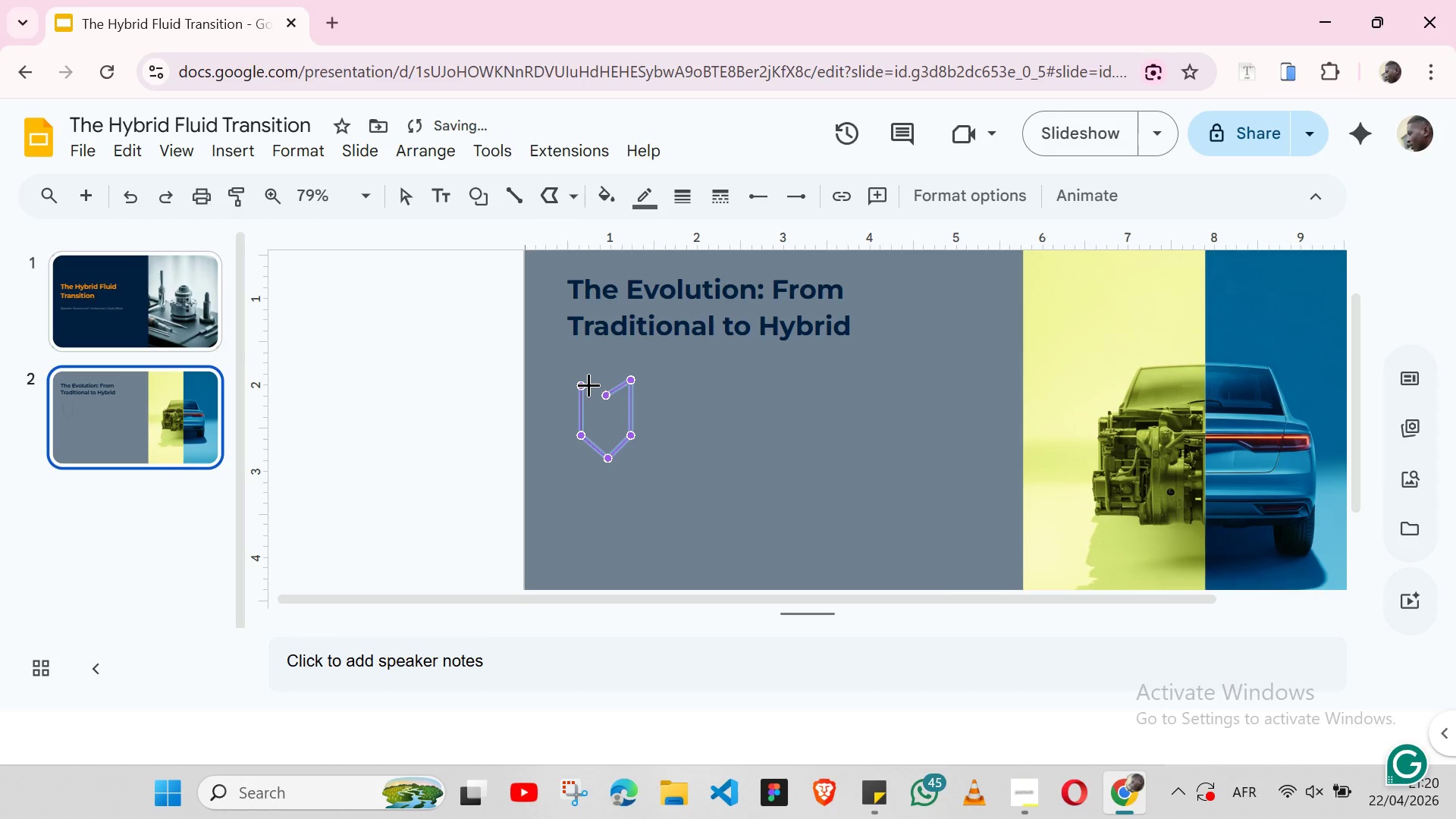 
key(Control+Z)
 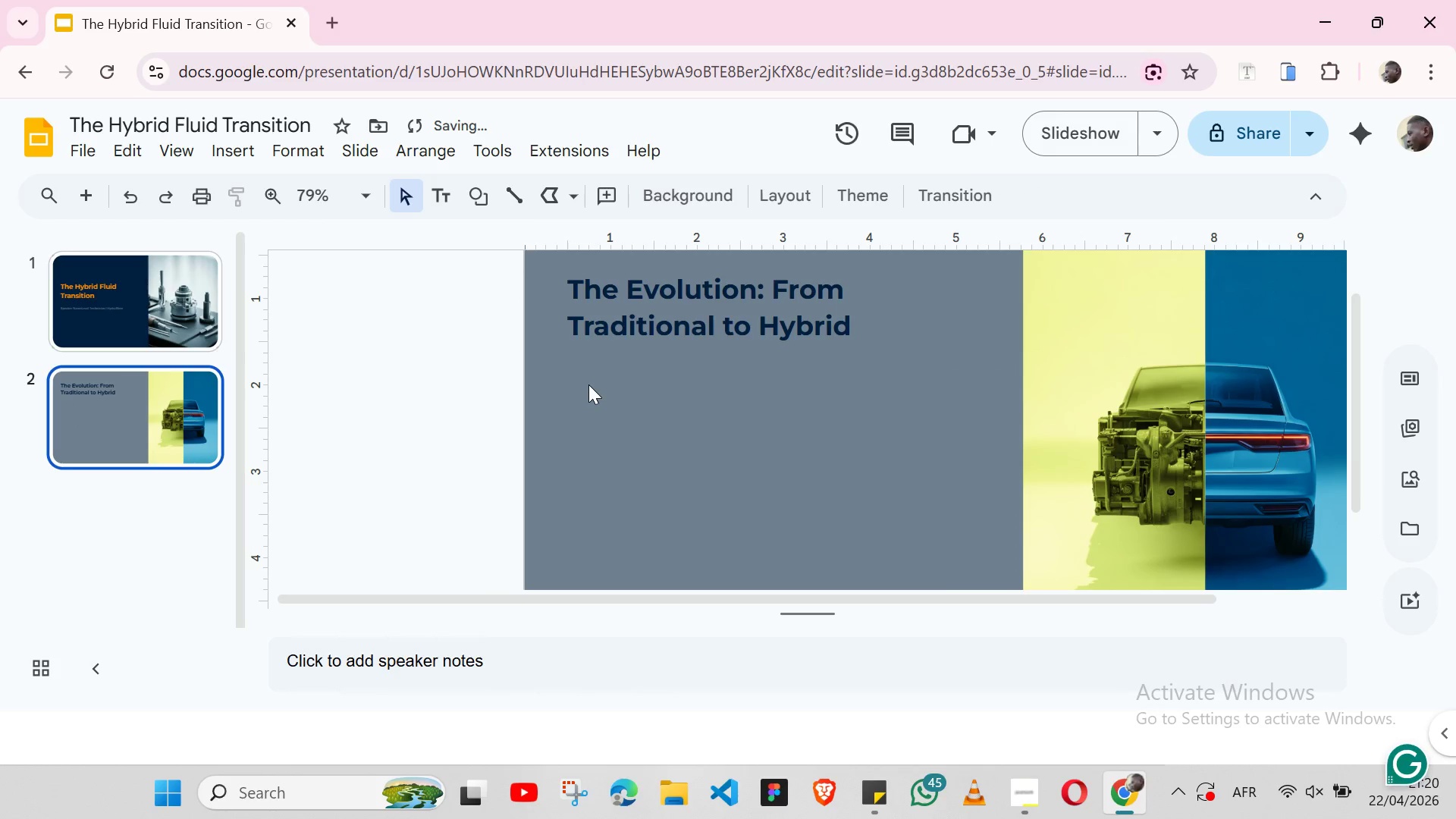 
key(Control+Y)
 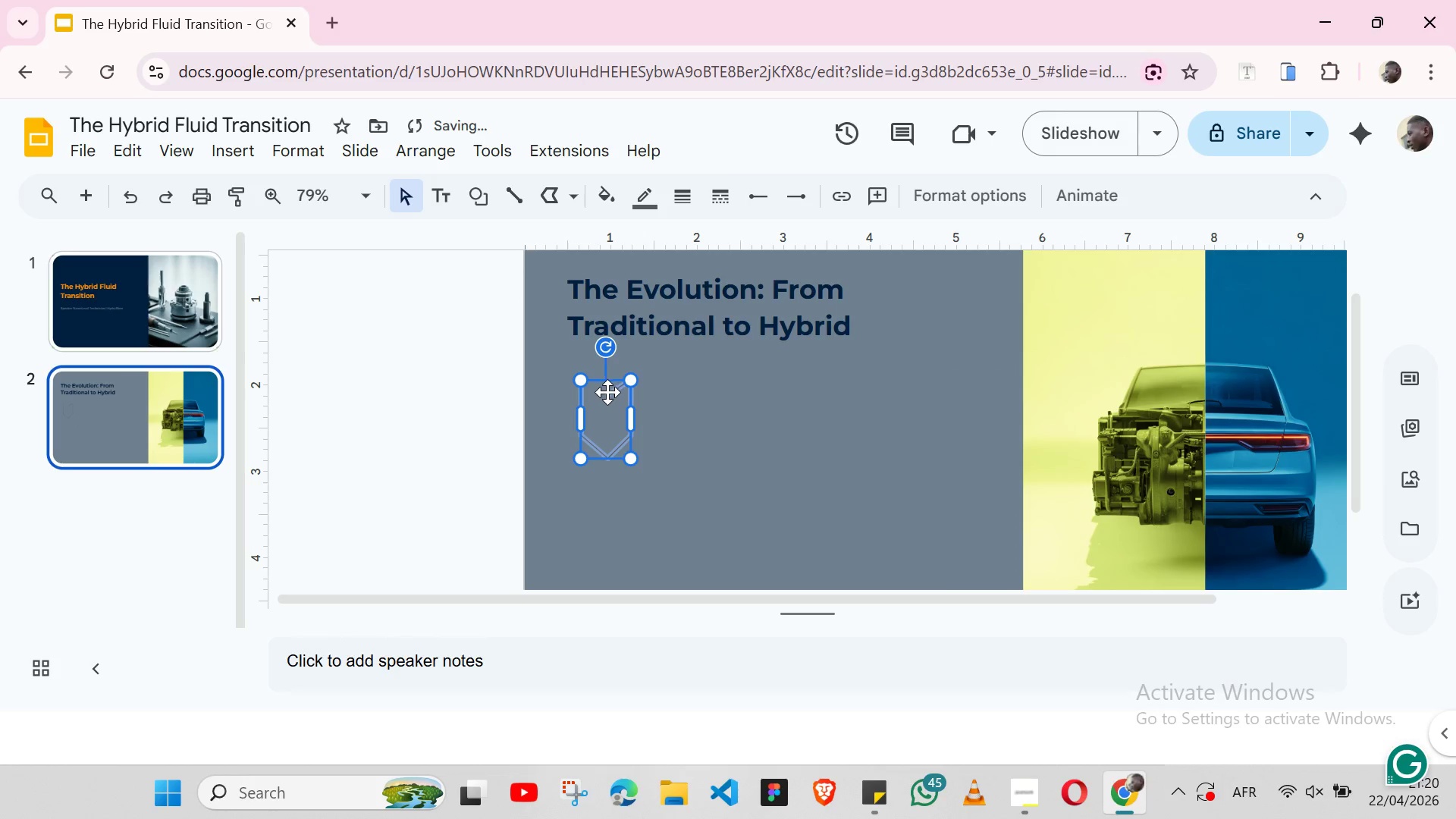 
double_click([607, 392])
 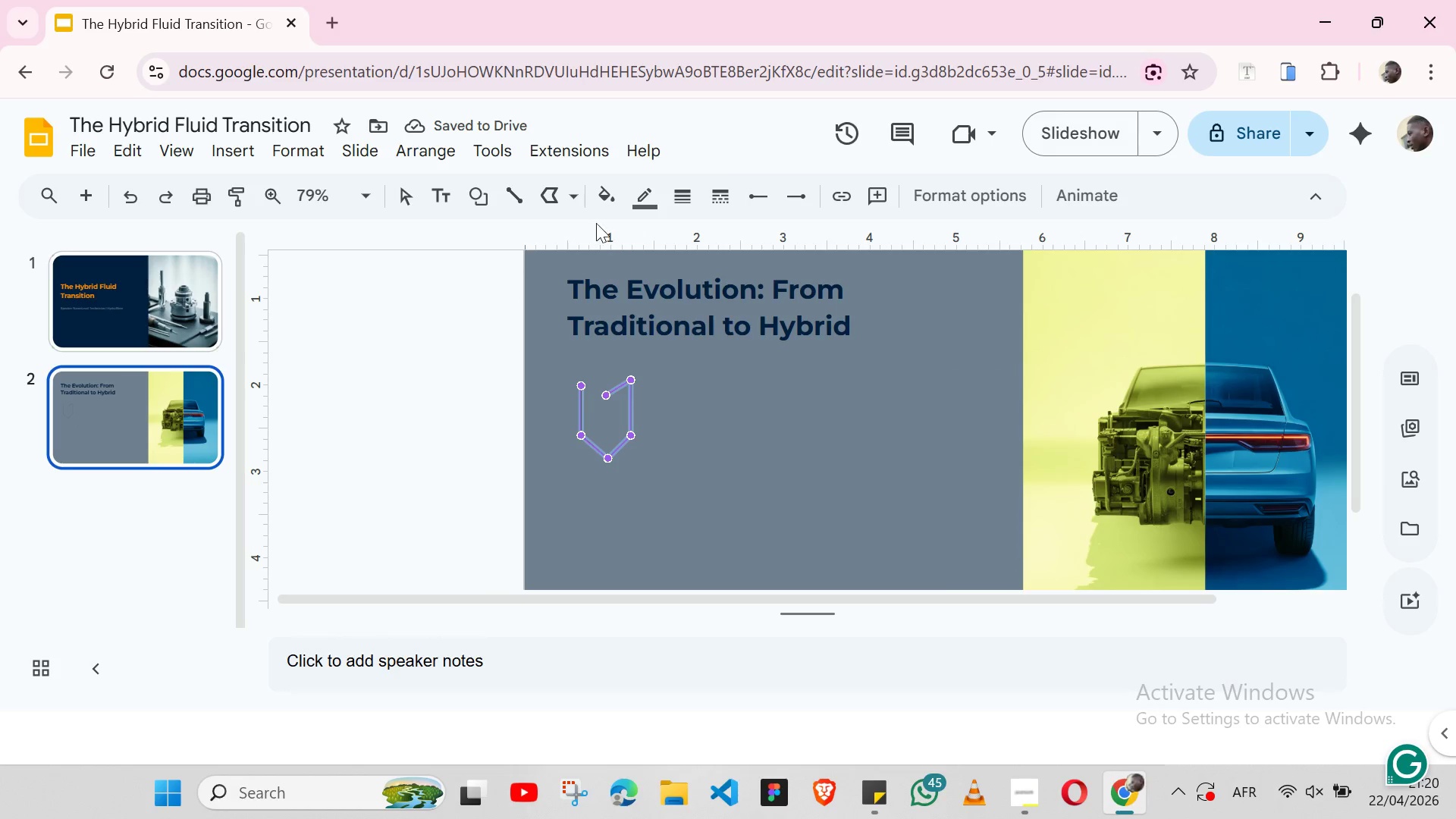 
left_click([573, 197])
 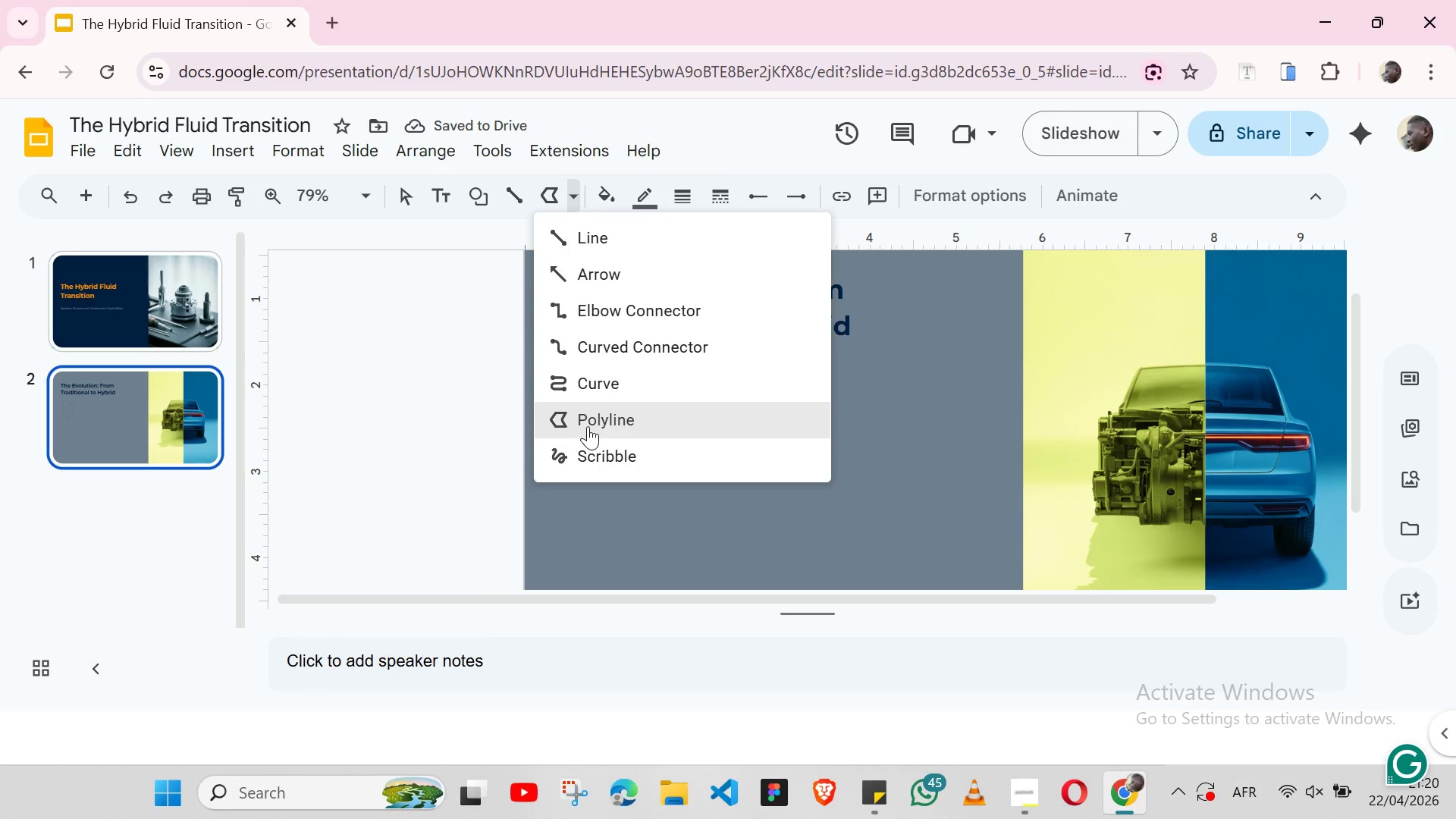 
left_click([588, 426])
 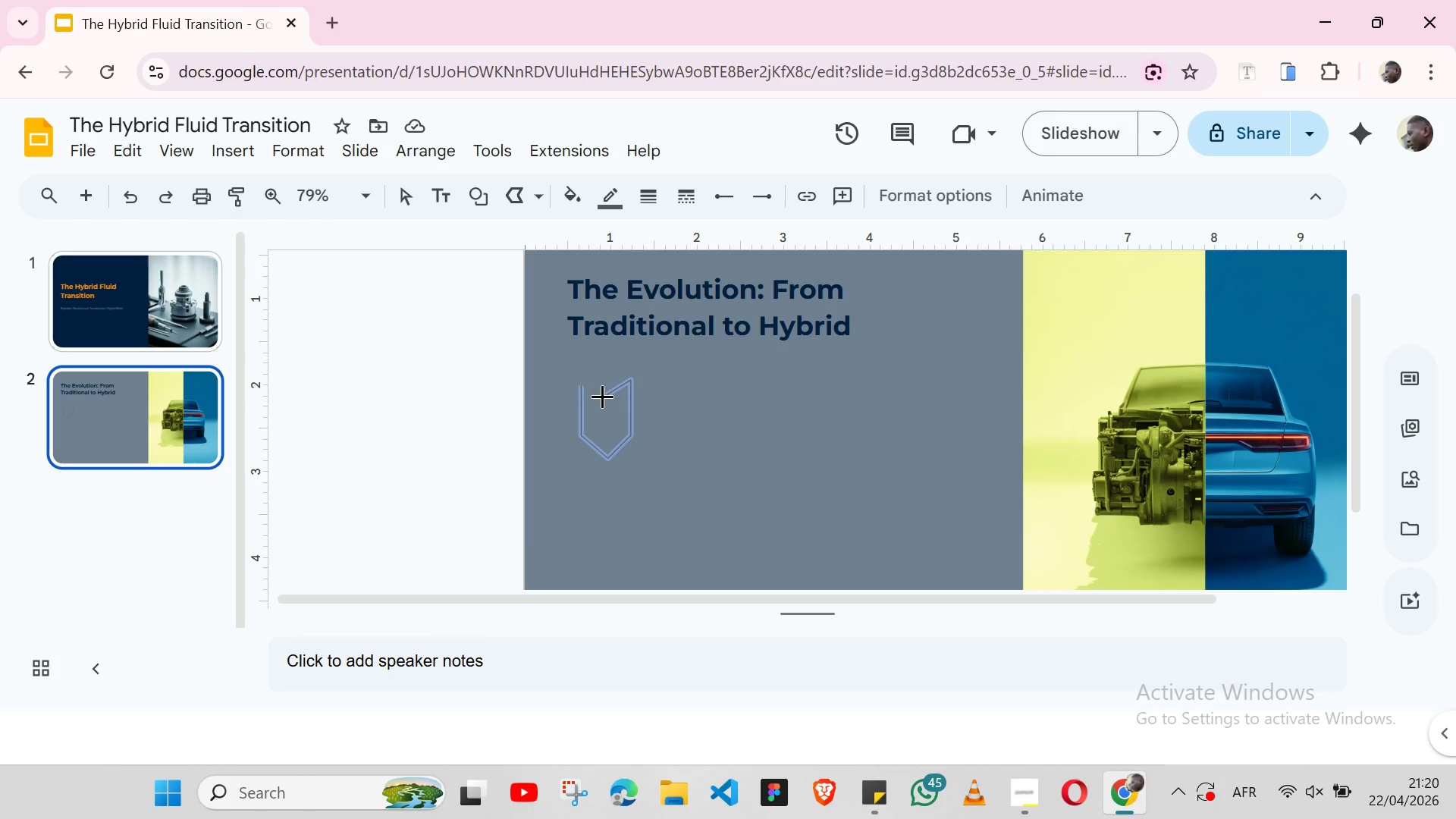 
left_click([606, 396])
 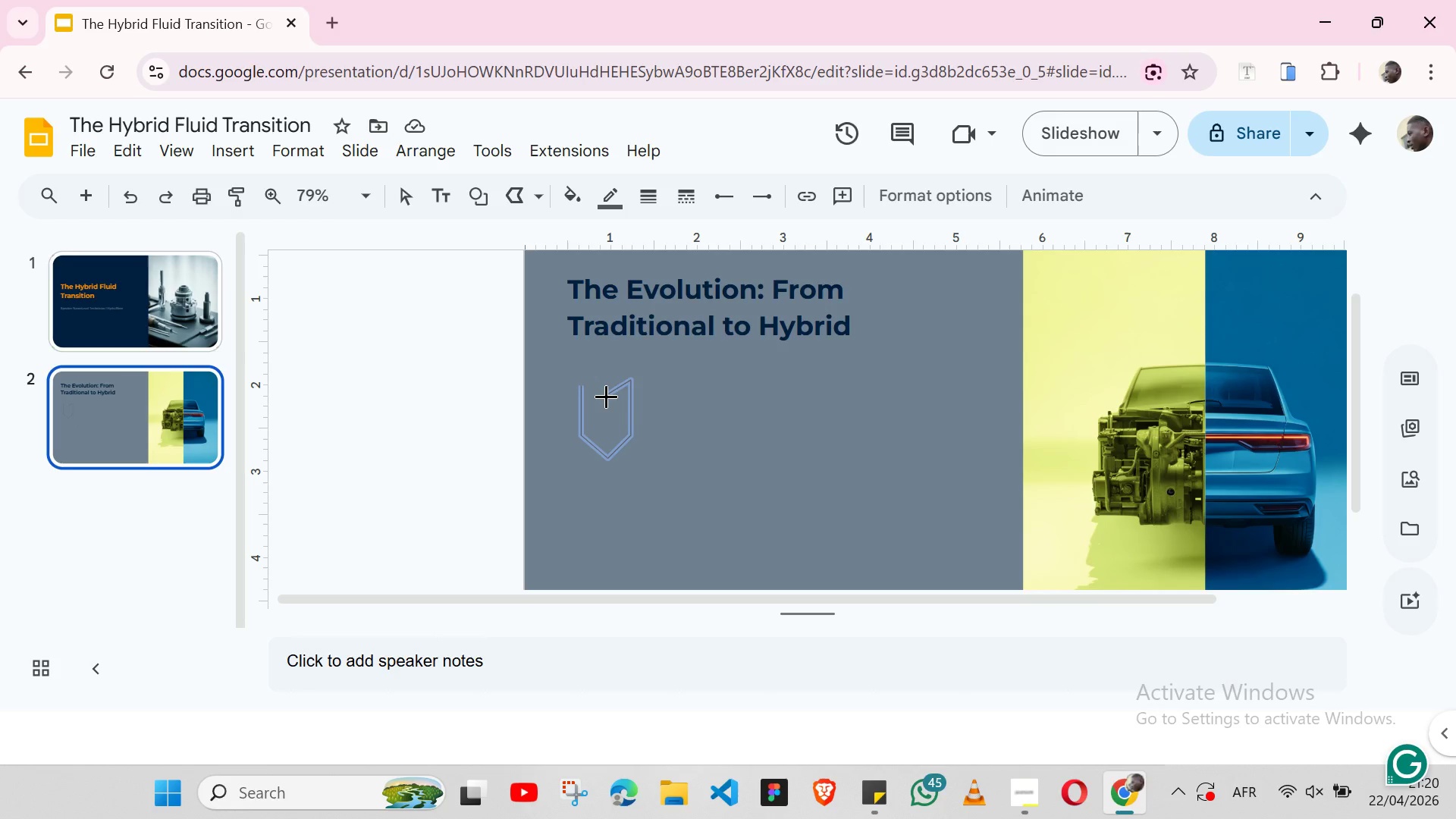 
left_click_drag(start_coordinate=[606, 396], to_coordinate=[582, 381])
 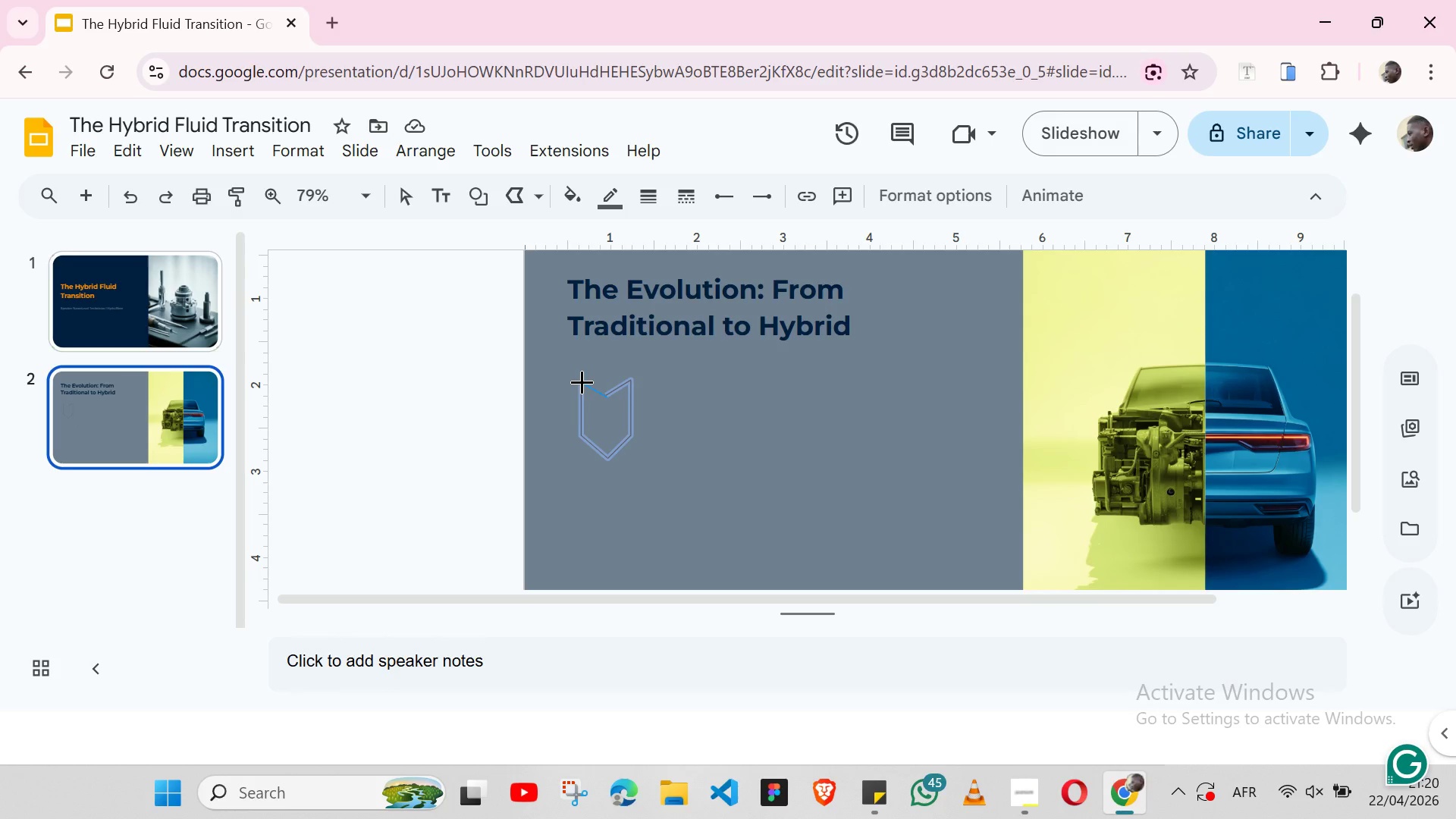 
left_click([582, 381])
 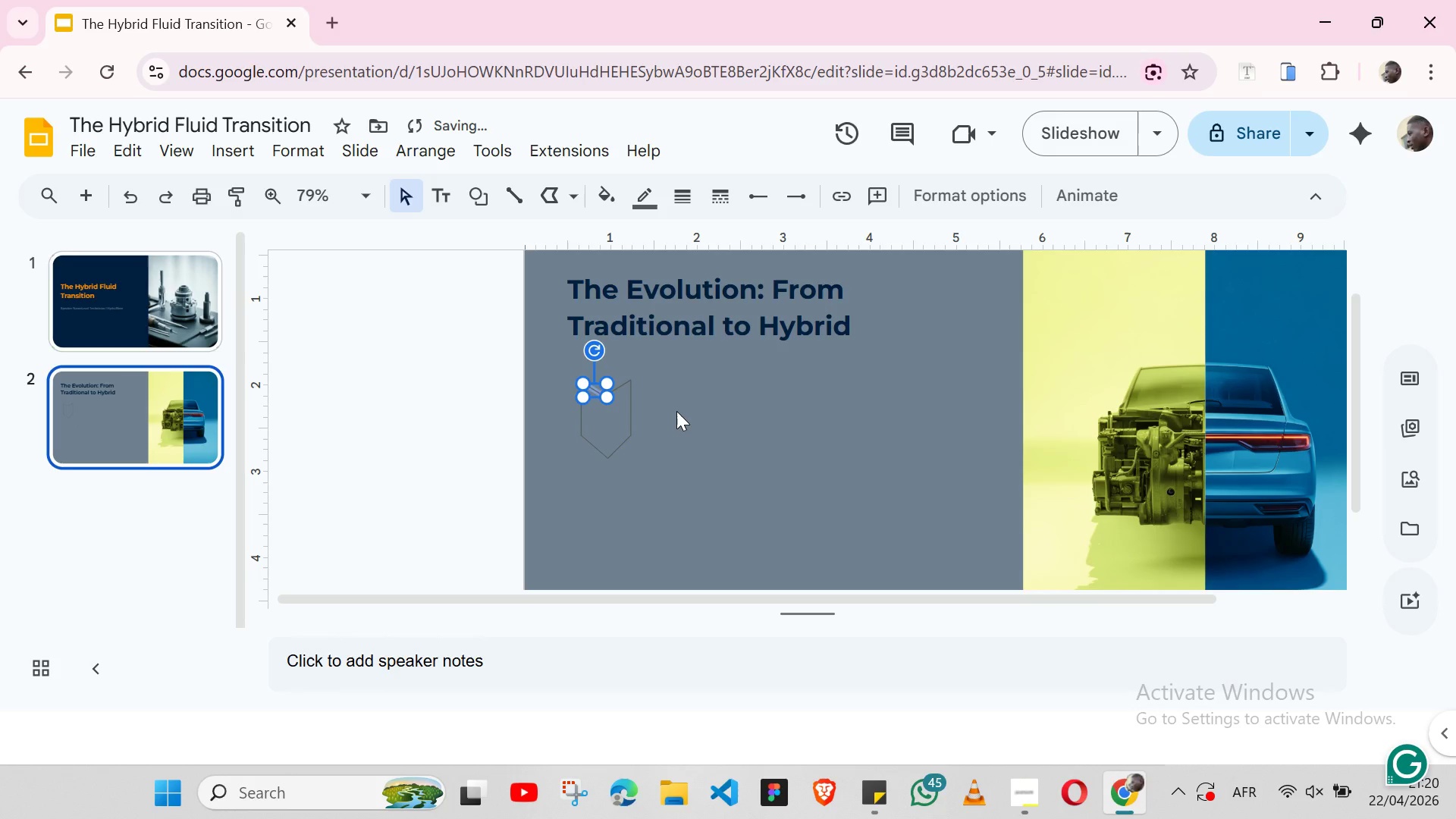 
left_click([676, 411])
 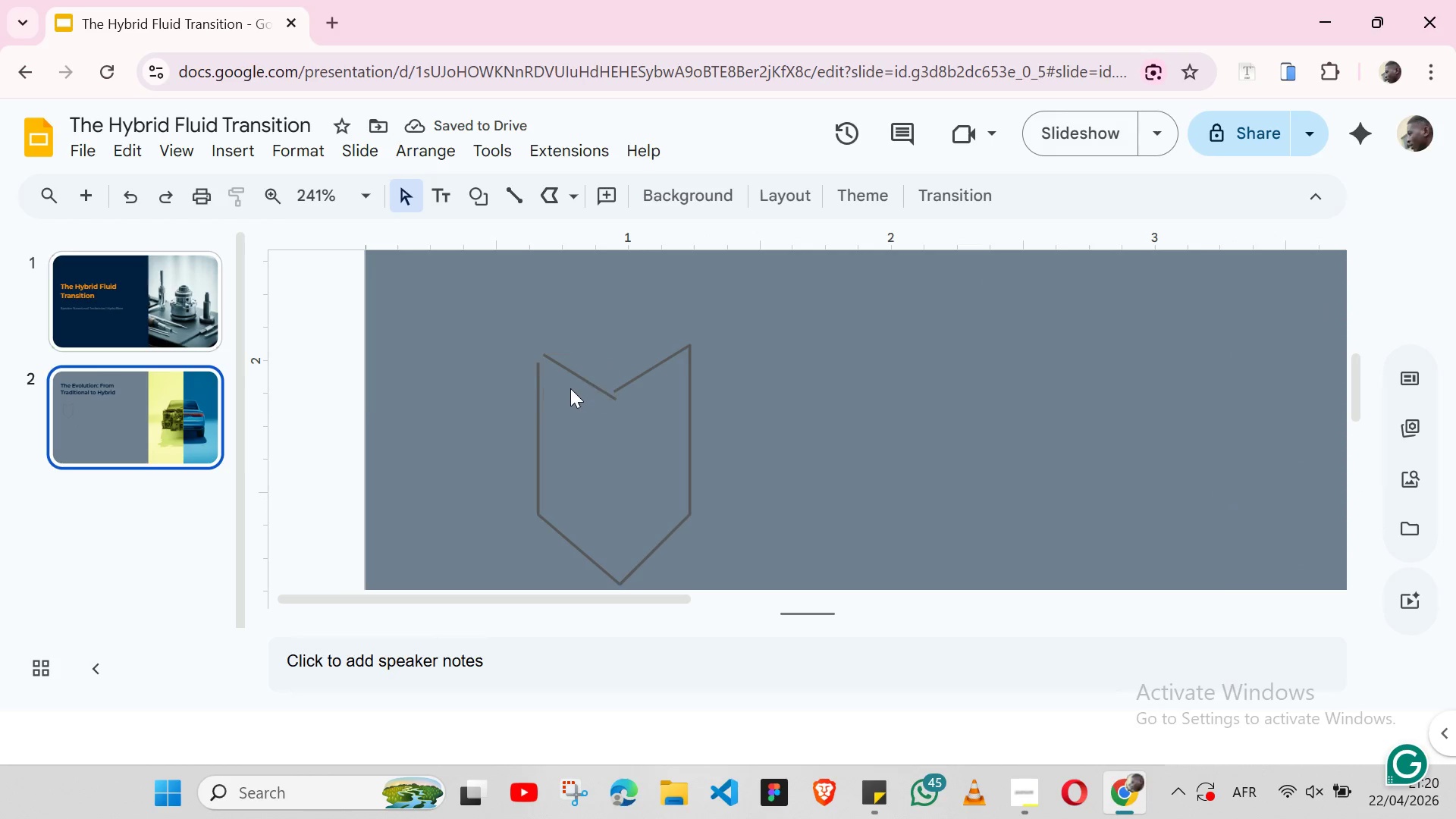 
wait(8.53)
 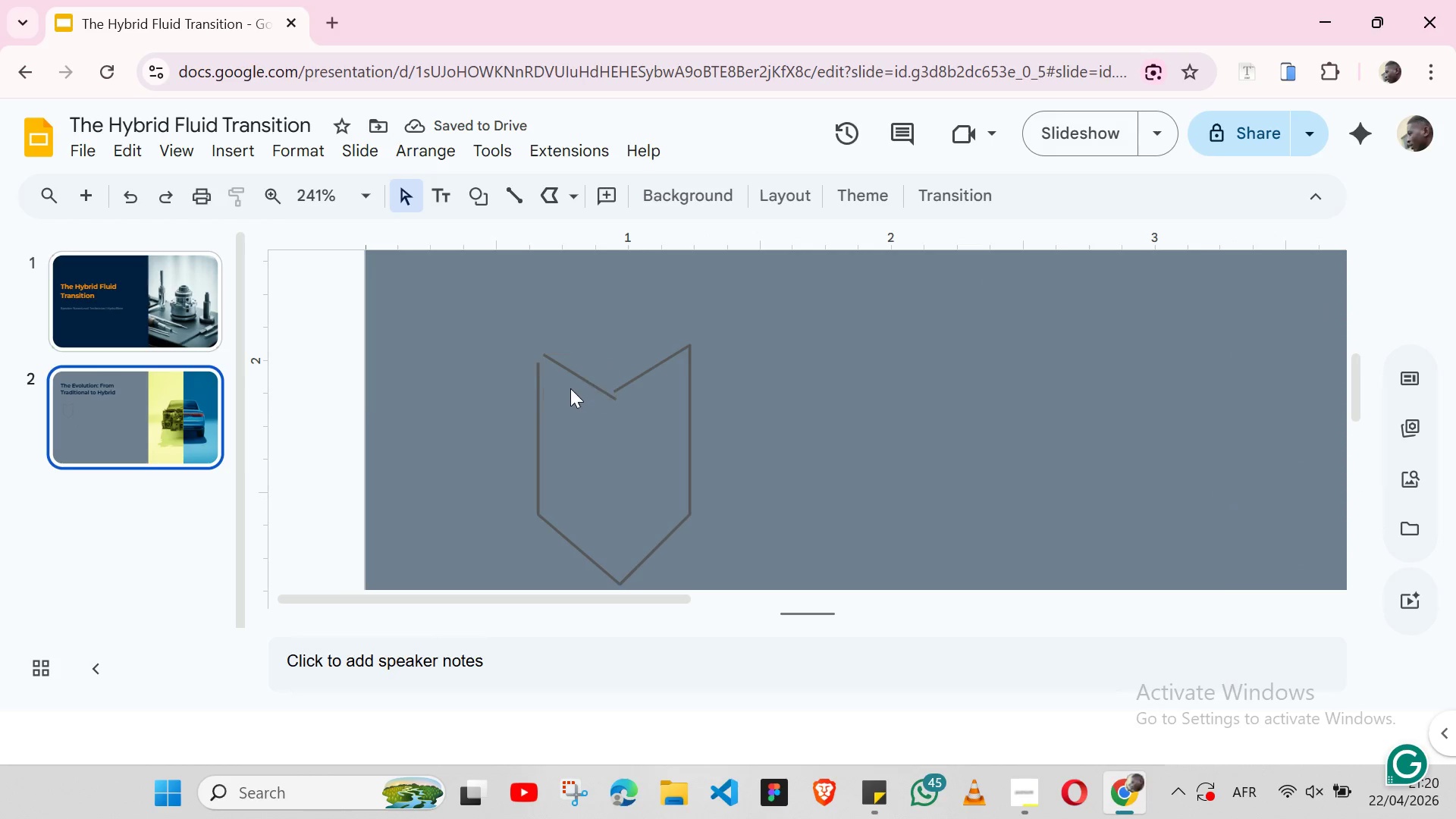 
left_click([625, 391])
 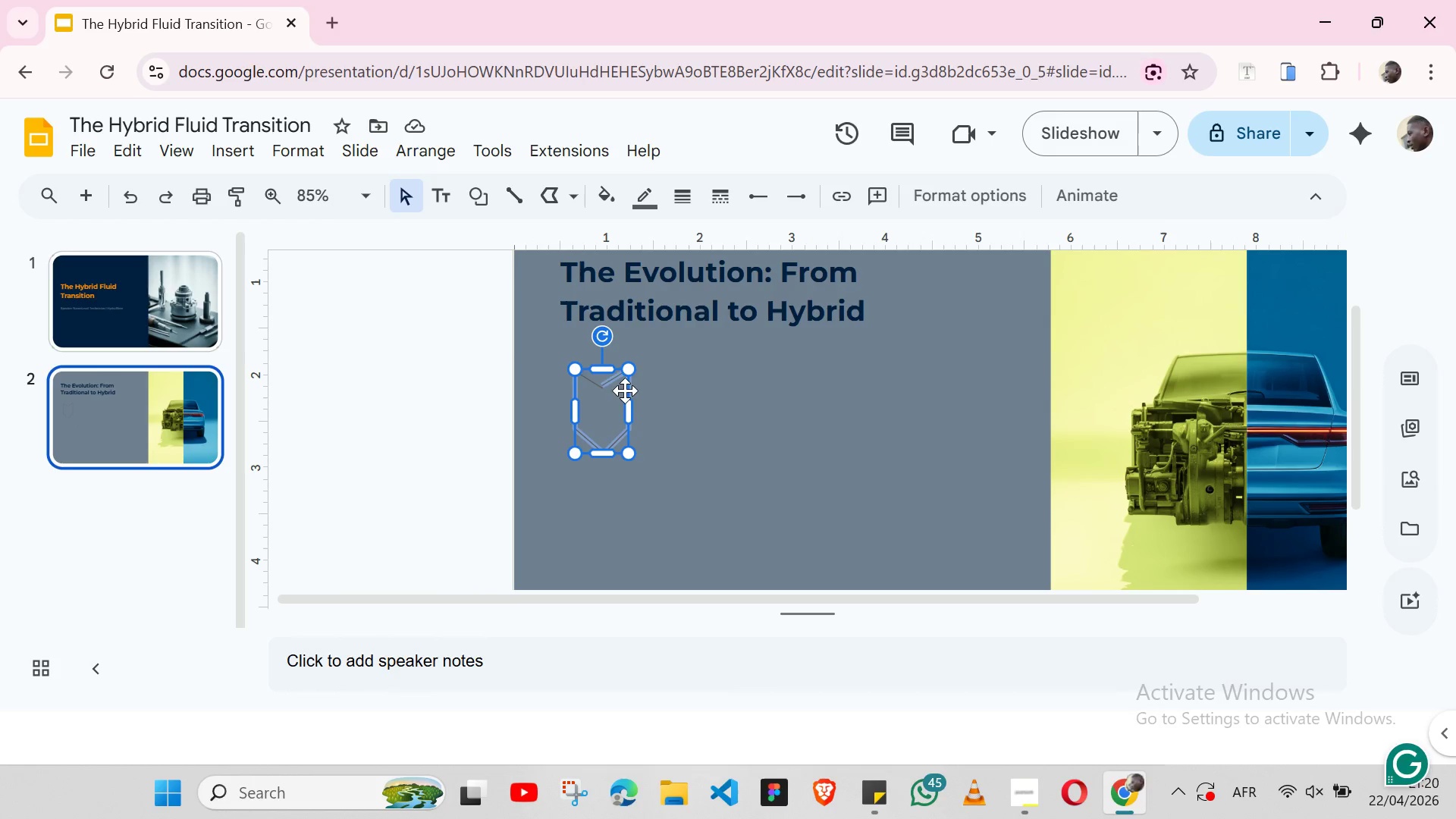 
key(Backspace)
 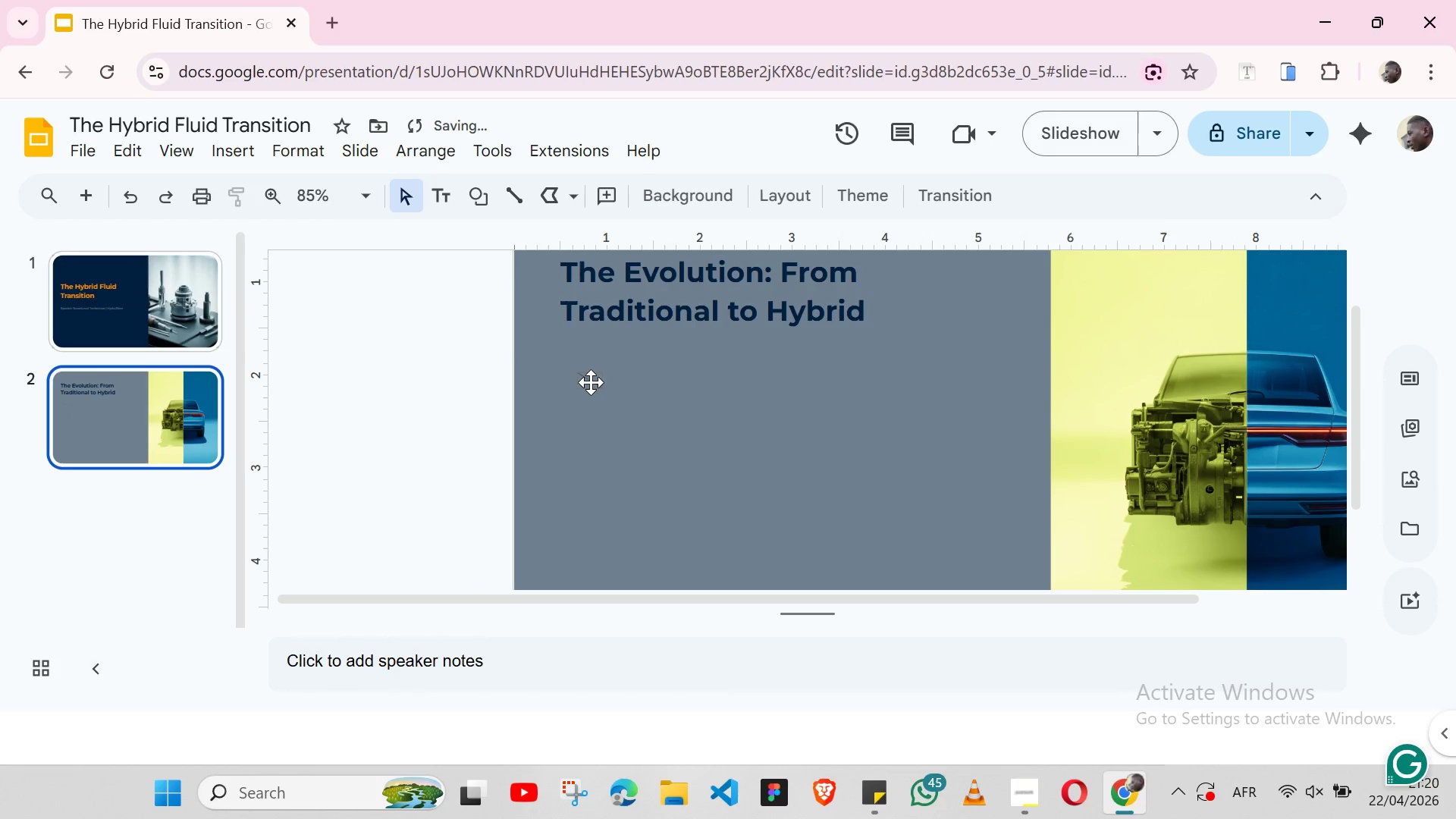 
left_click([591, 382])
 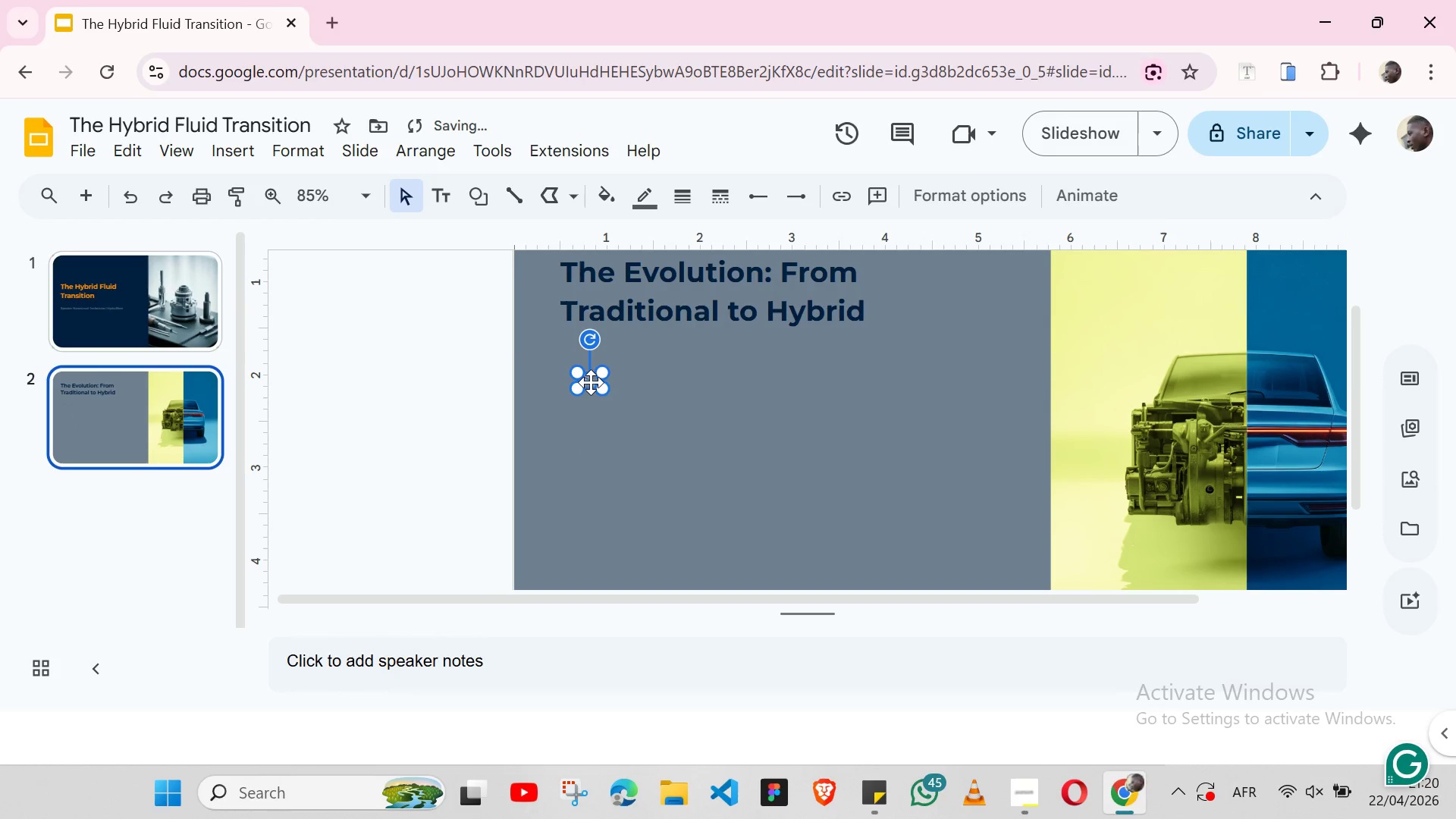 
key(Backspace)
 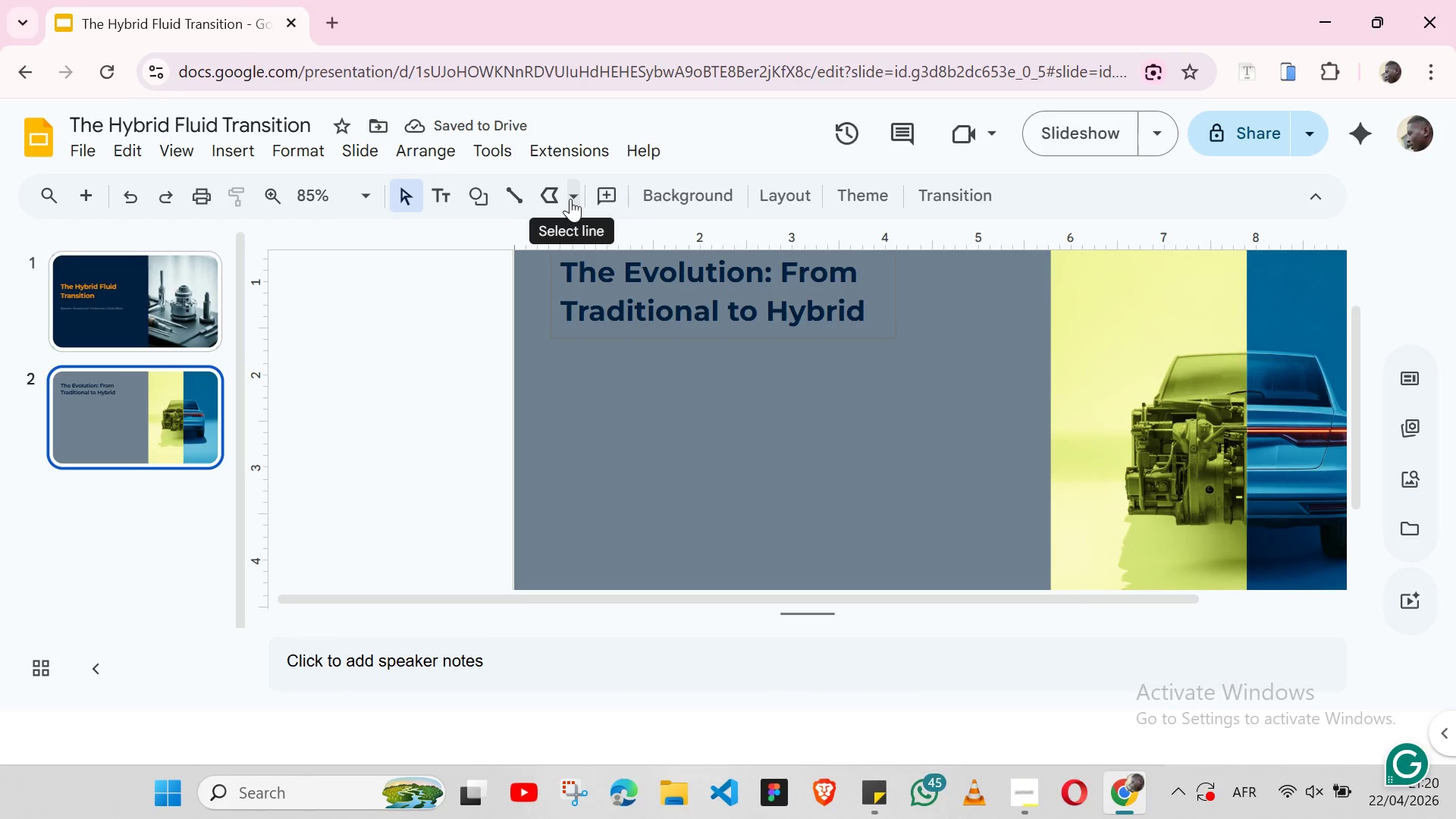 
left_click([553, 199])
 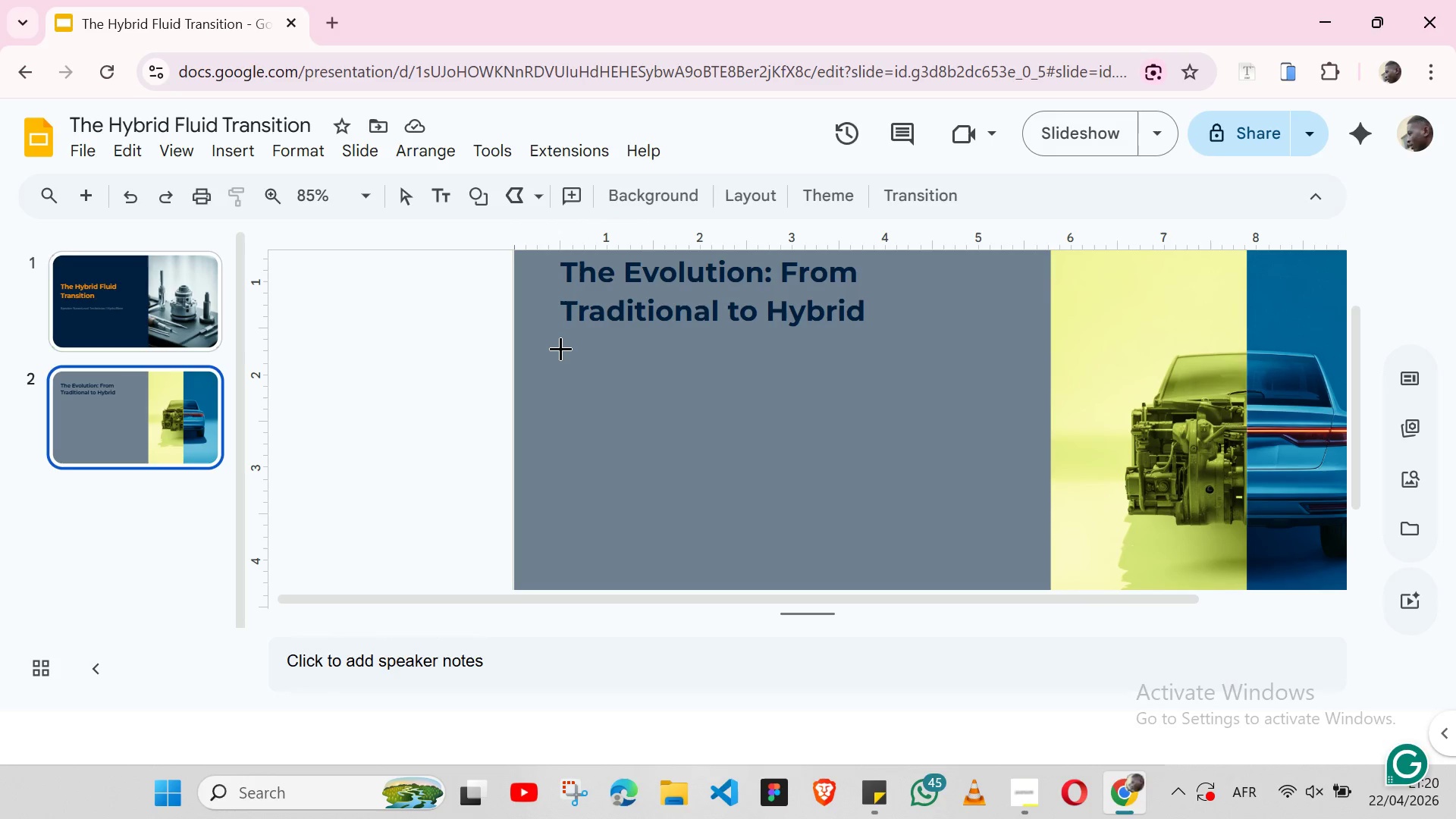 
left_click([560, 348])
 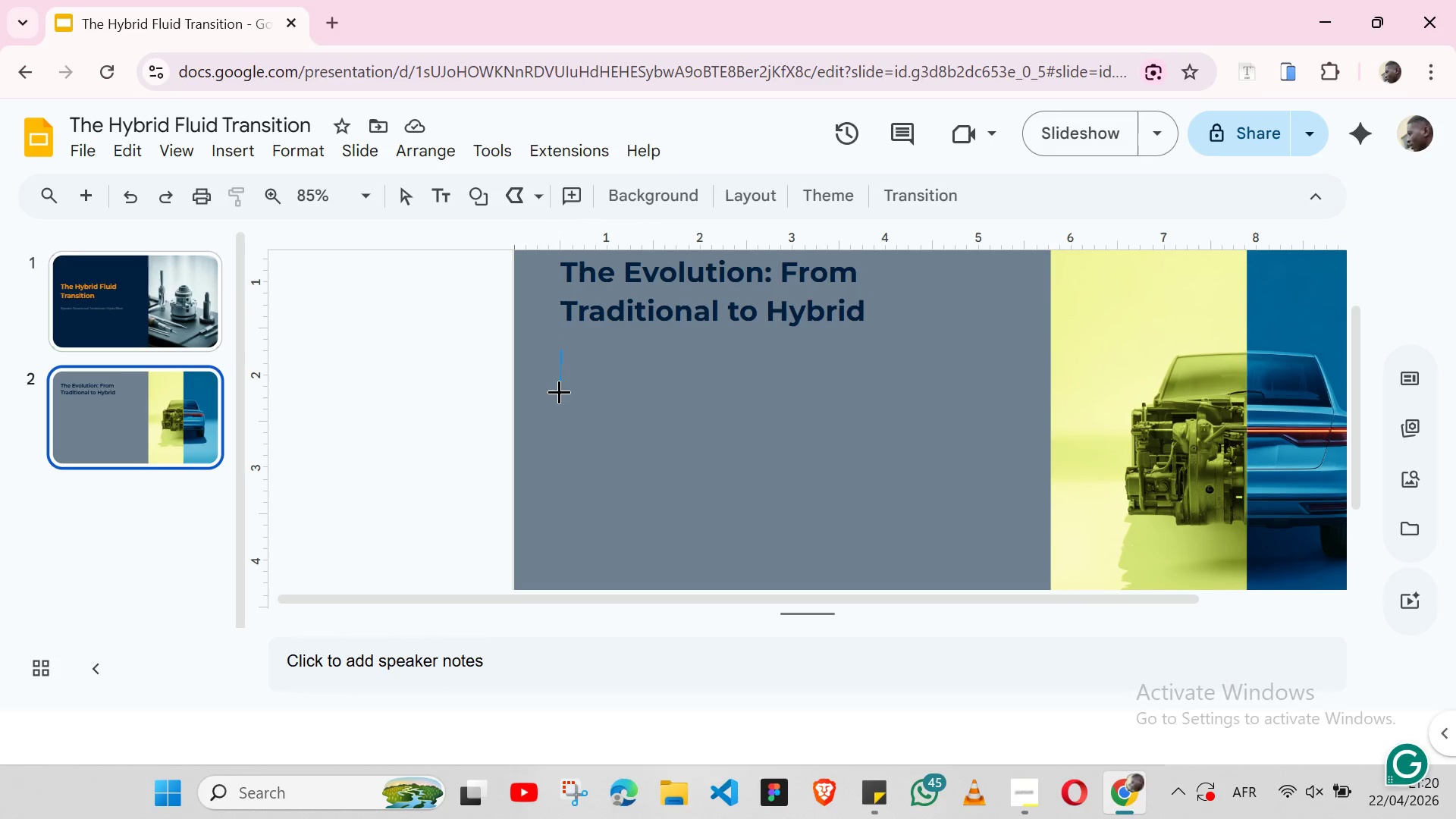 
left_click([559, 400])
 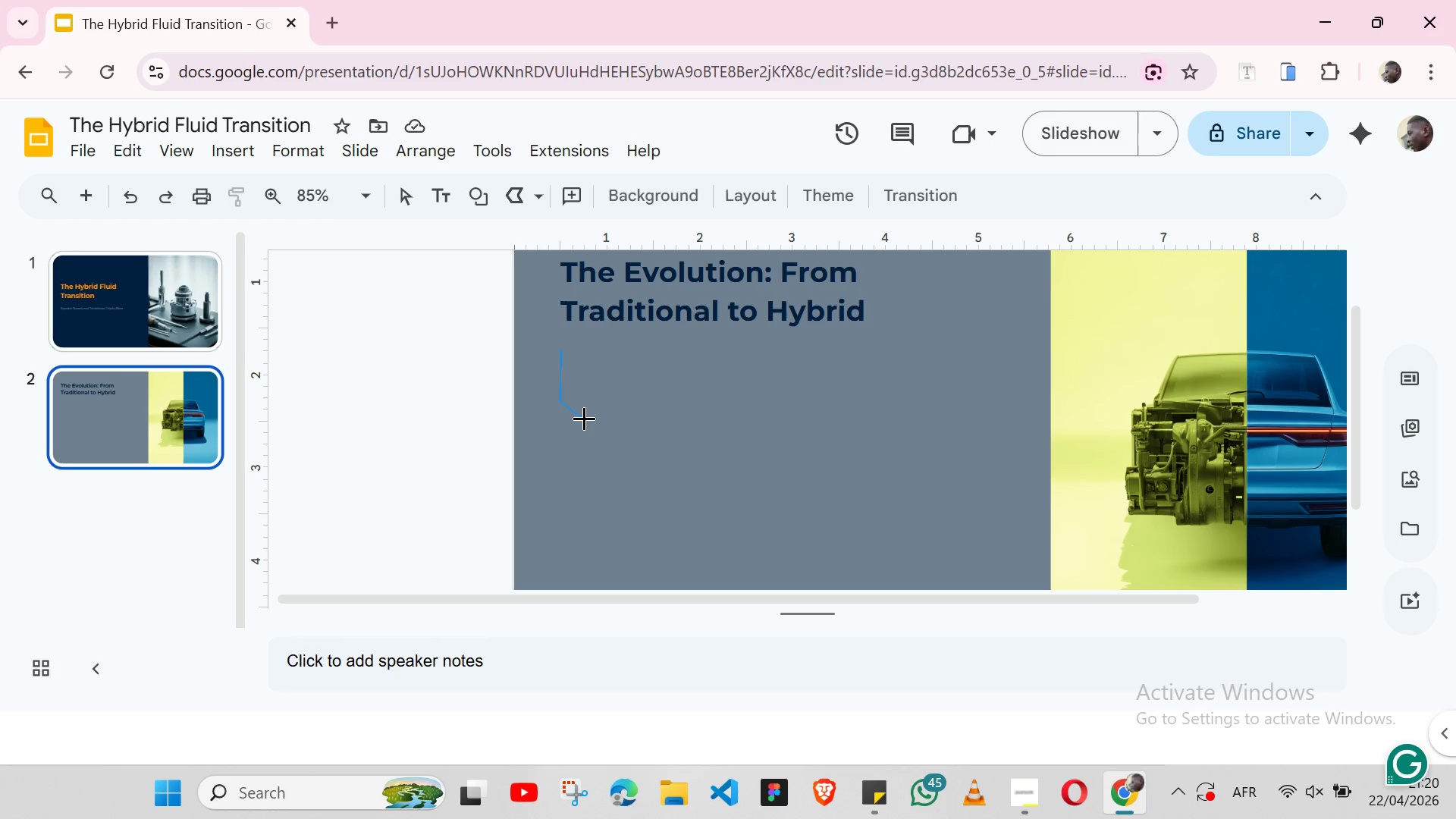 
wait(6.14)
 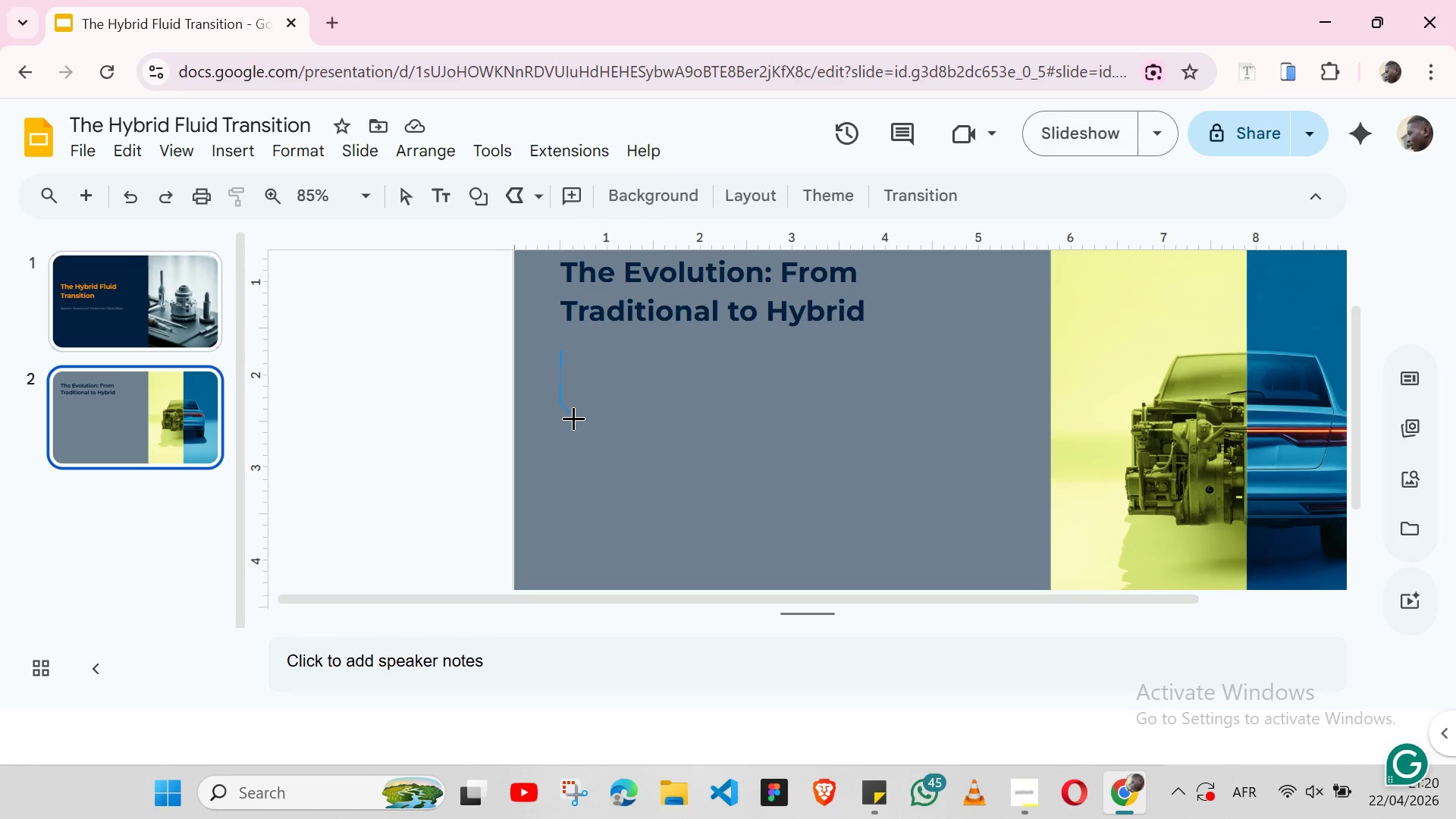 
left_click([584, 418])
 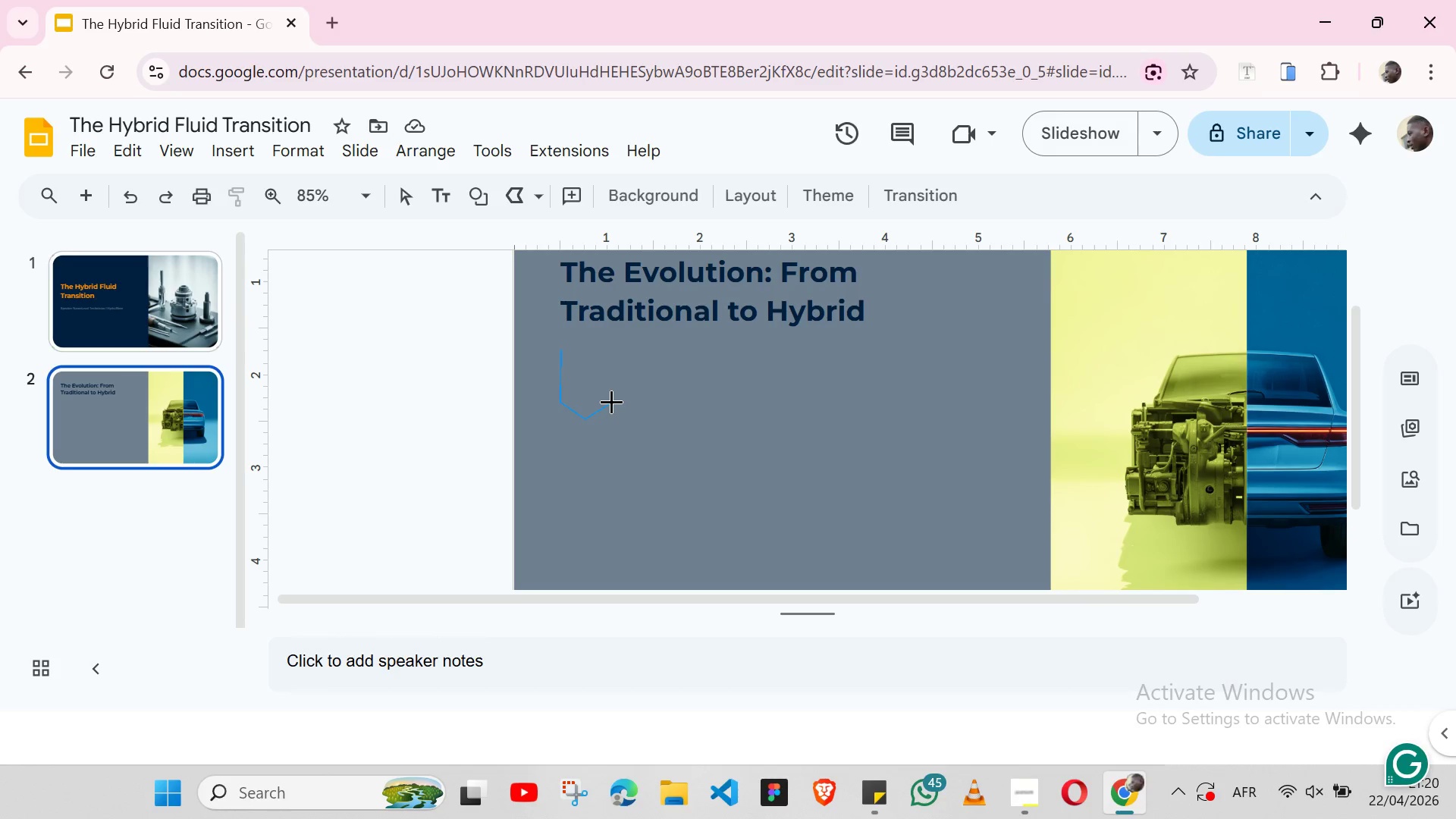 
left_click([612, 401])
 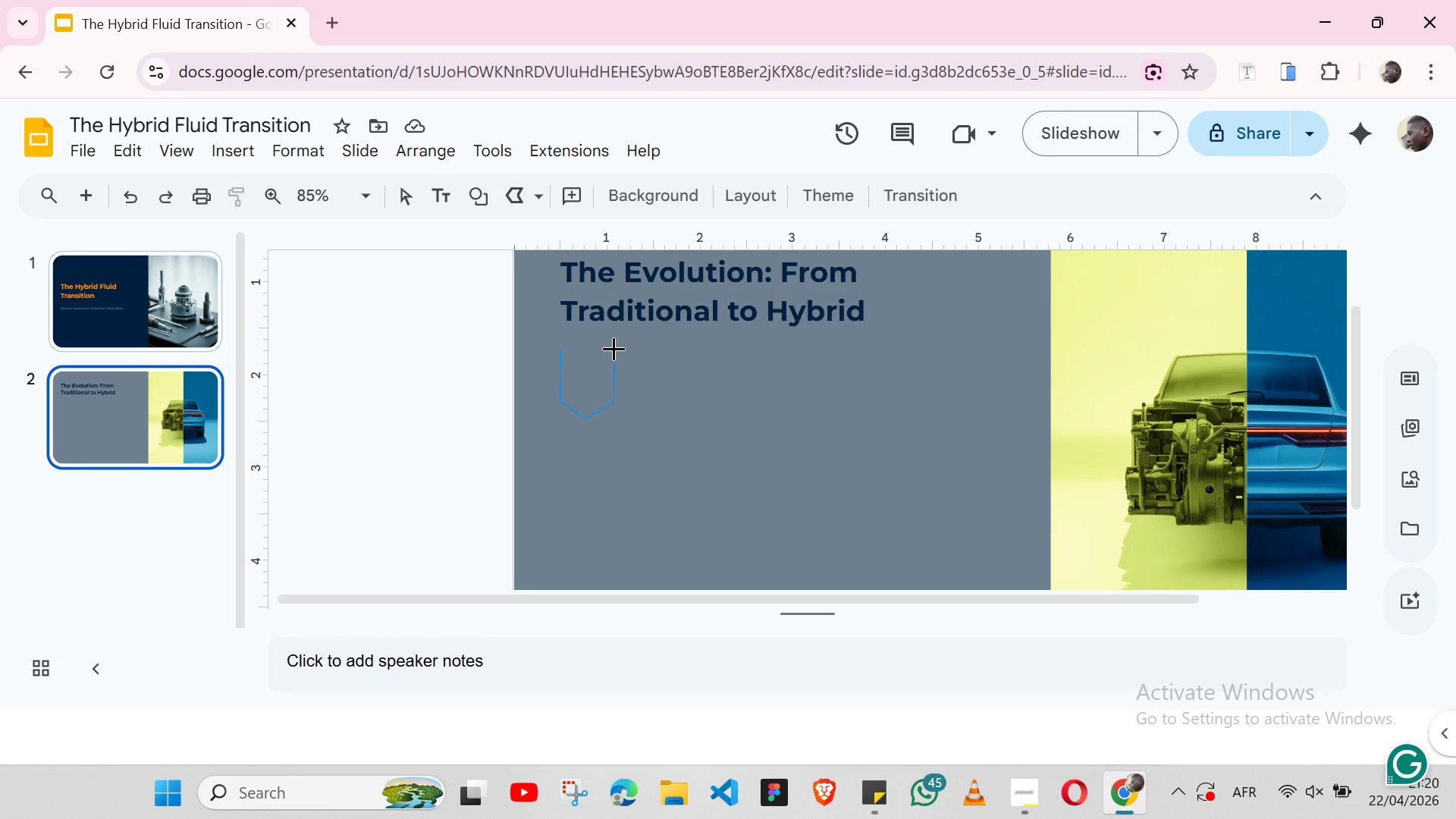 
left_click([613, 348])
 